 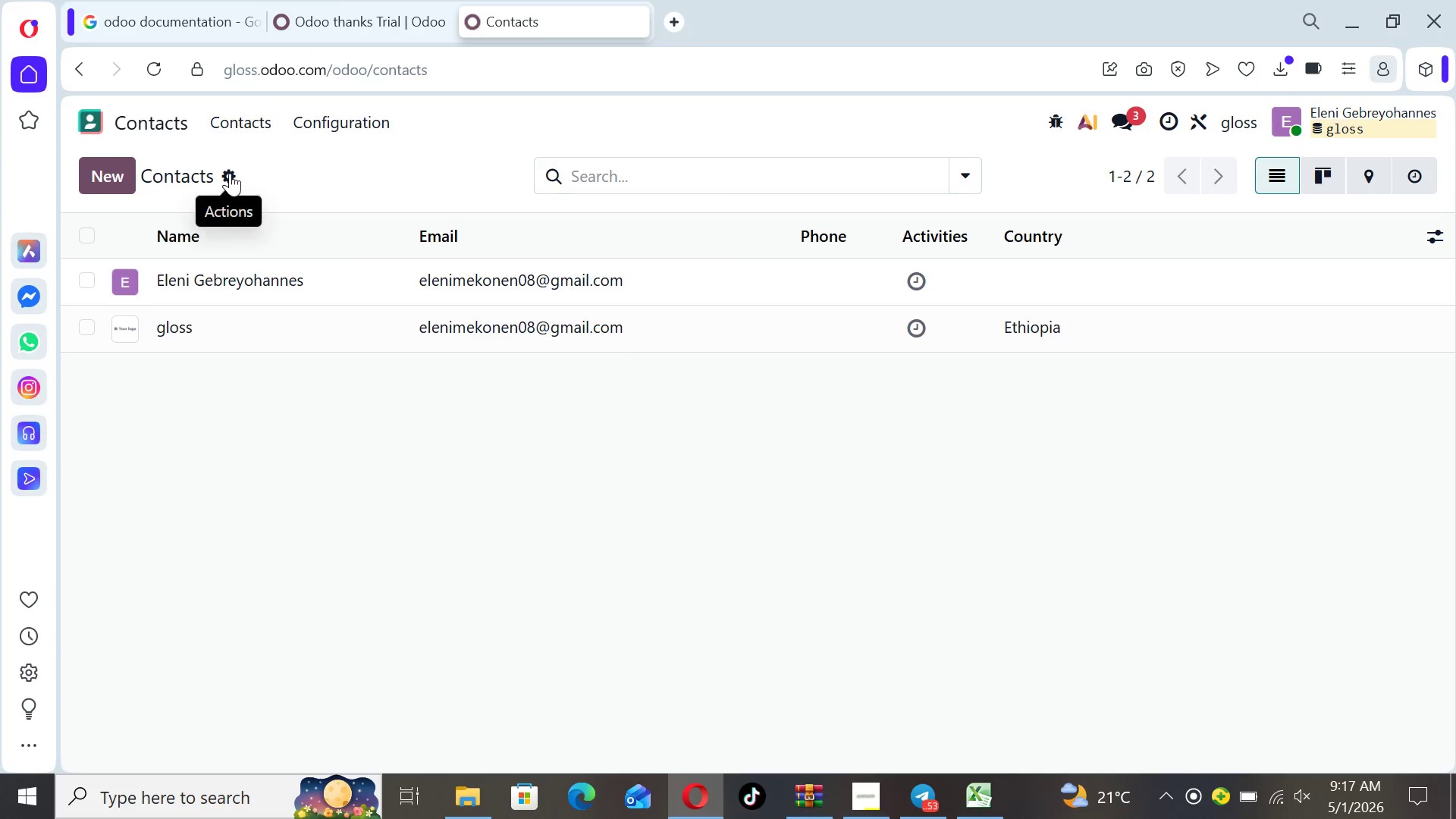 
left_click([259, 222])
 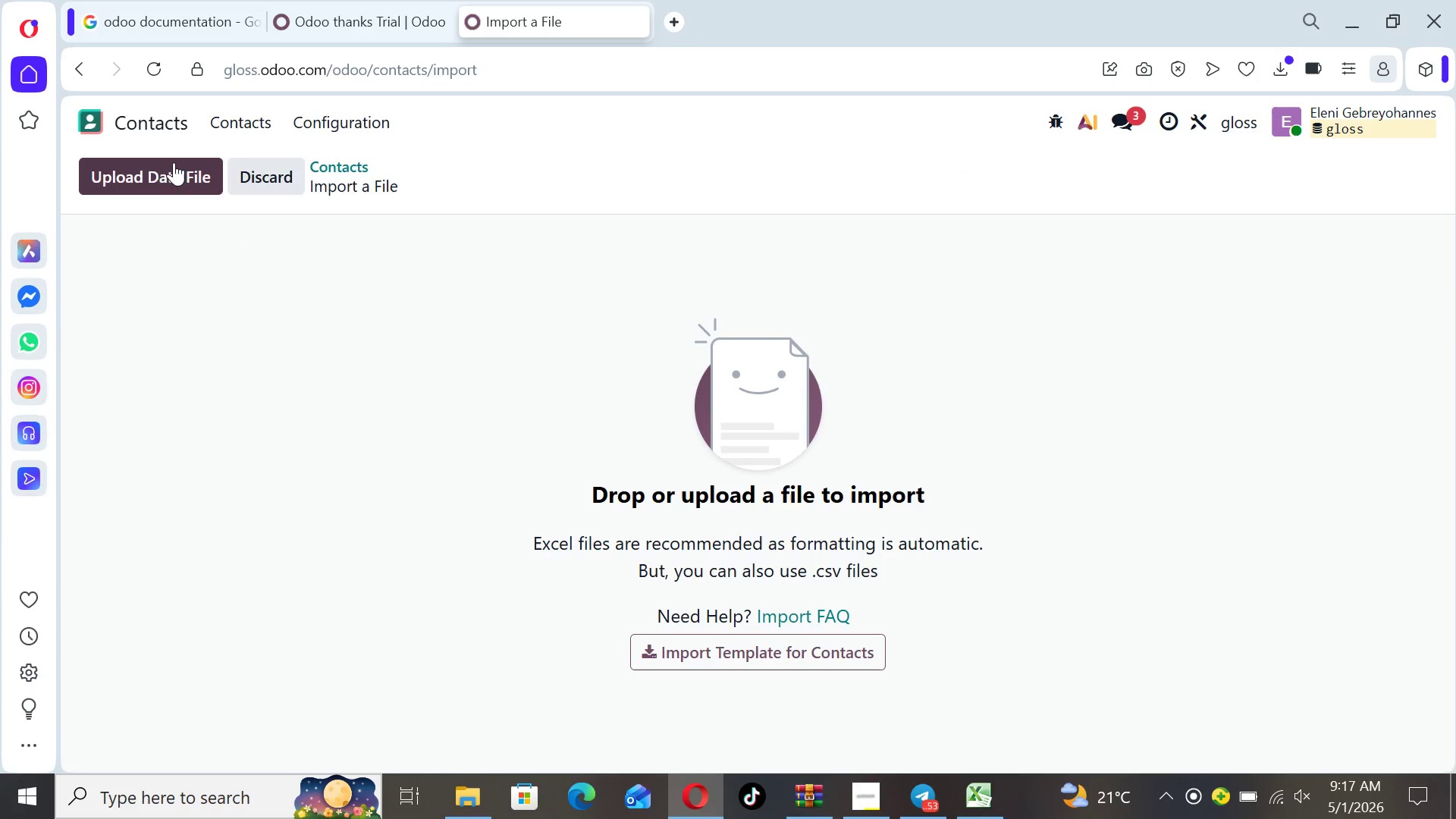 
left_click([168, 158])
 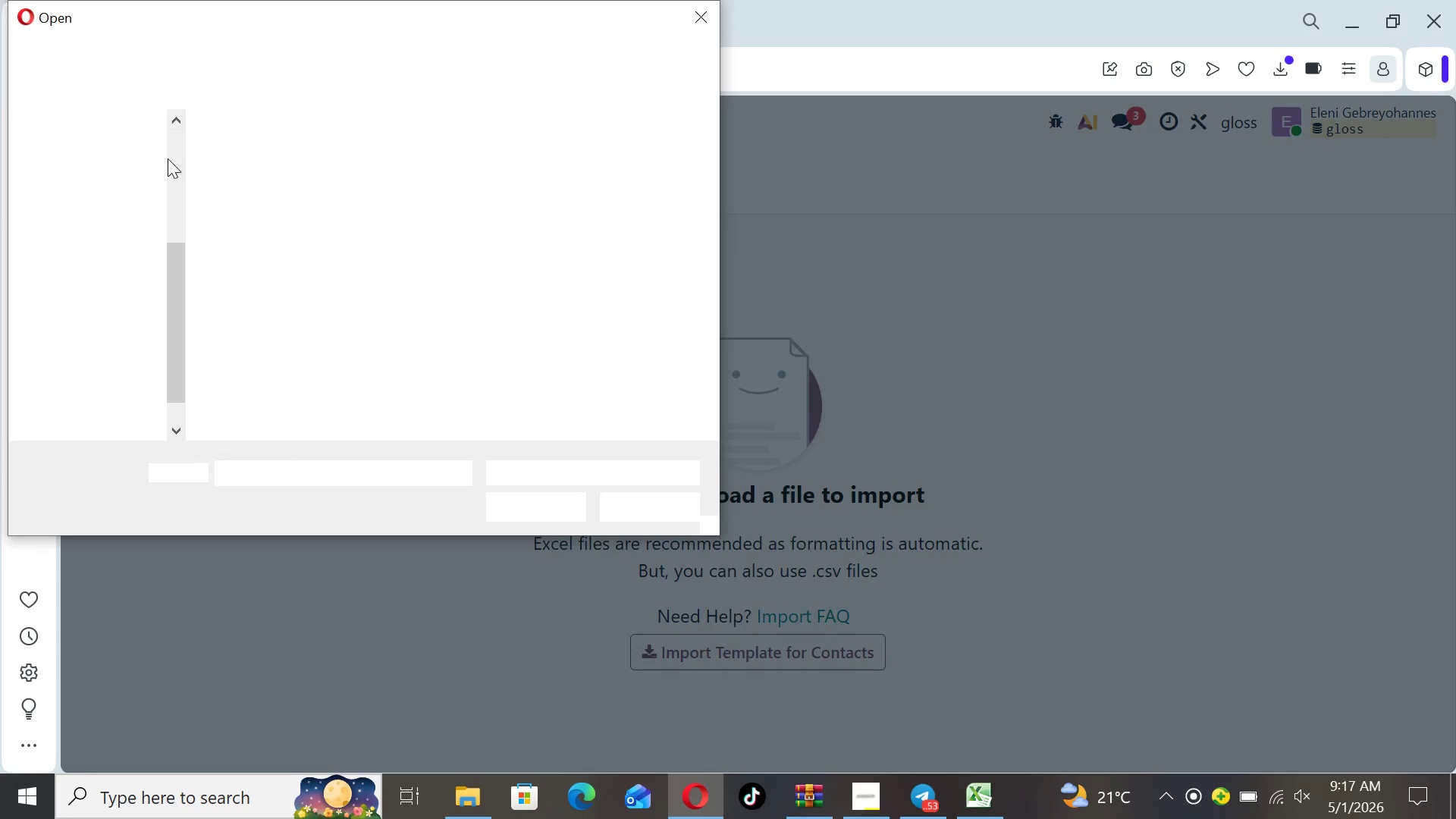 
left_click([250, 182])
 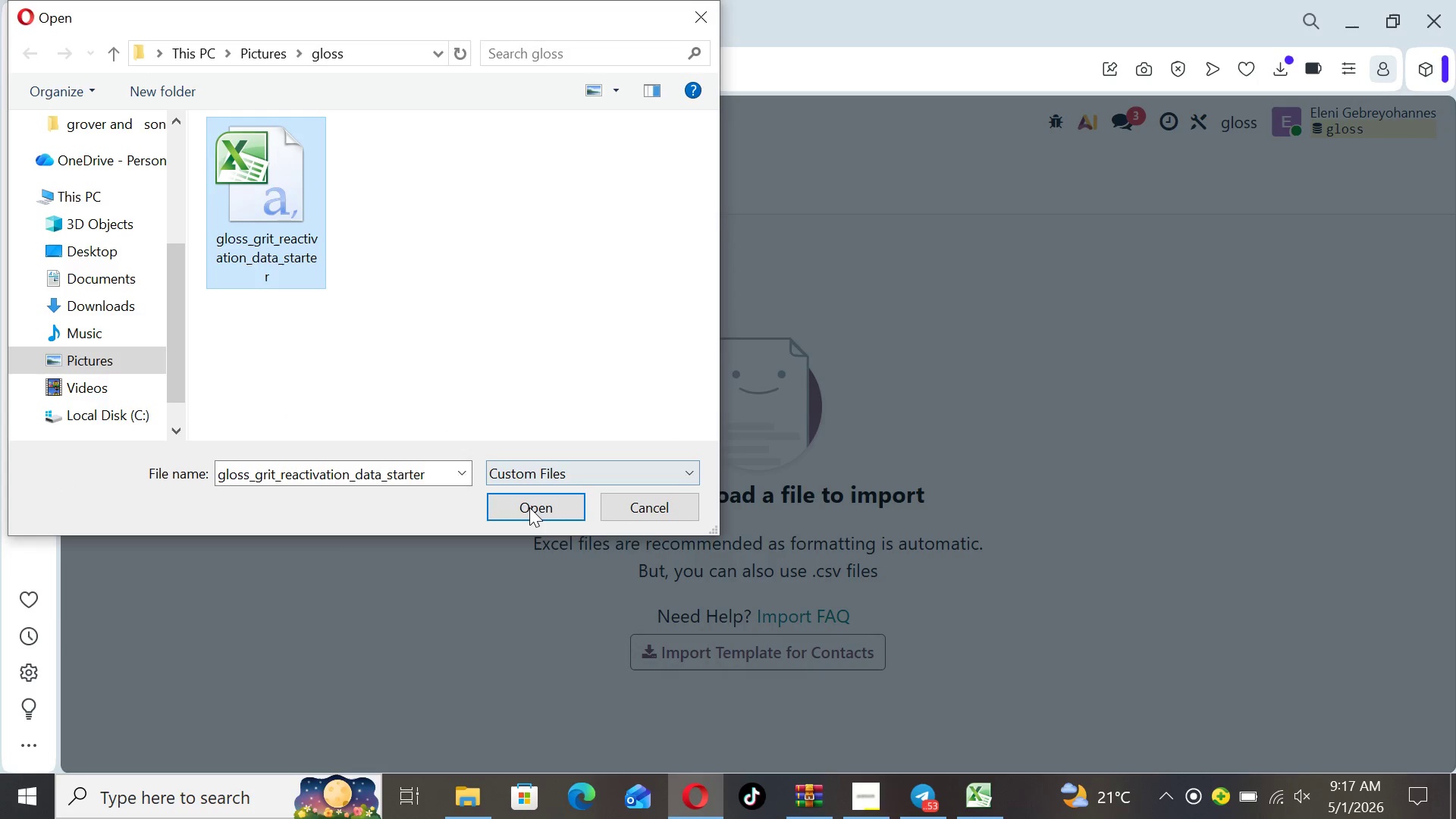 
left_click([529, 508])
 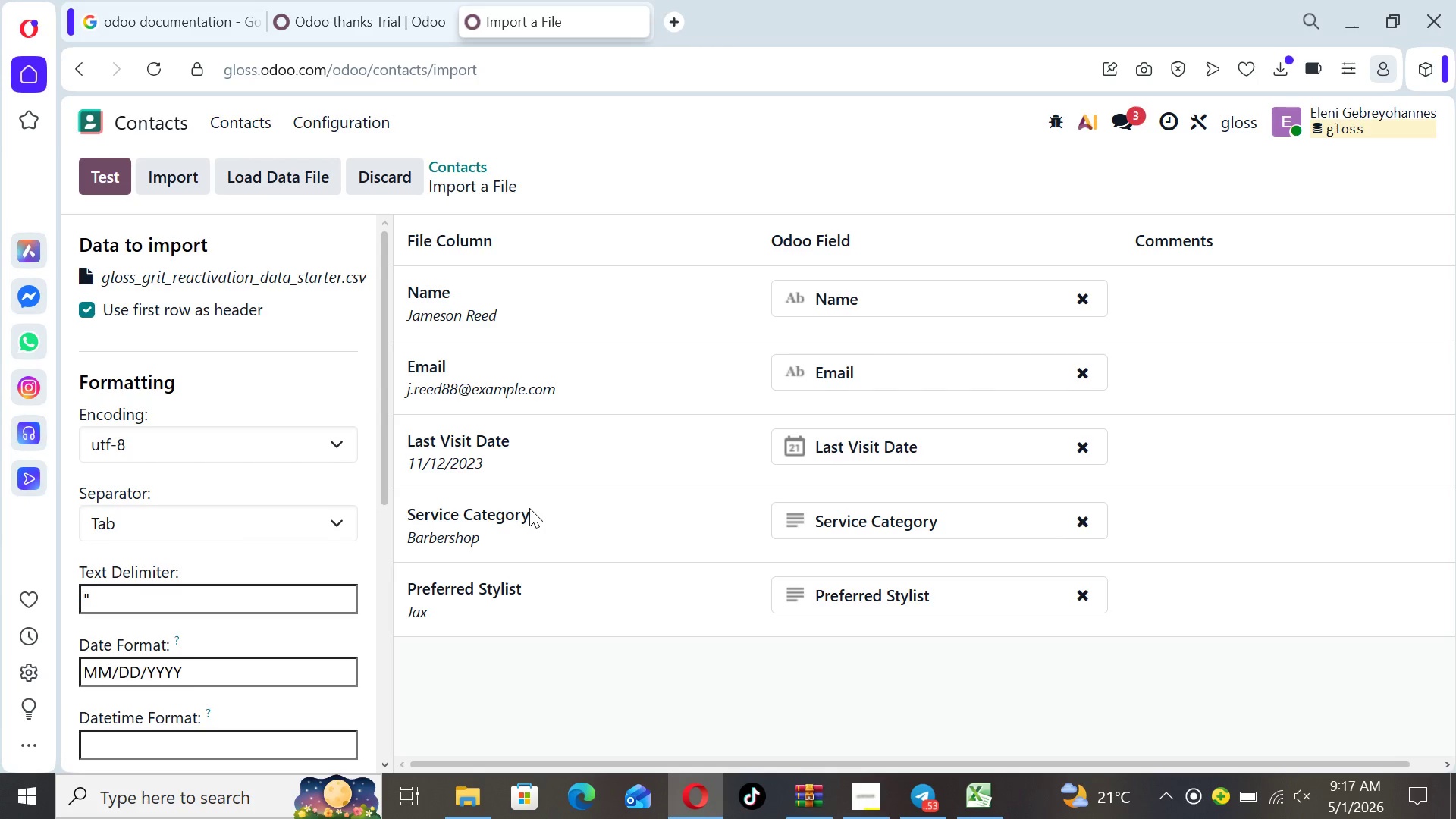 
wait(6.88)
 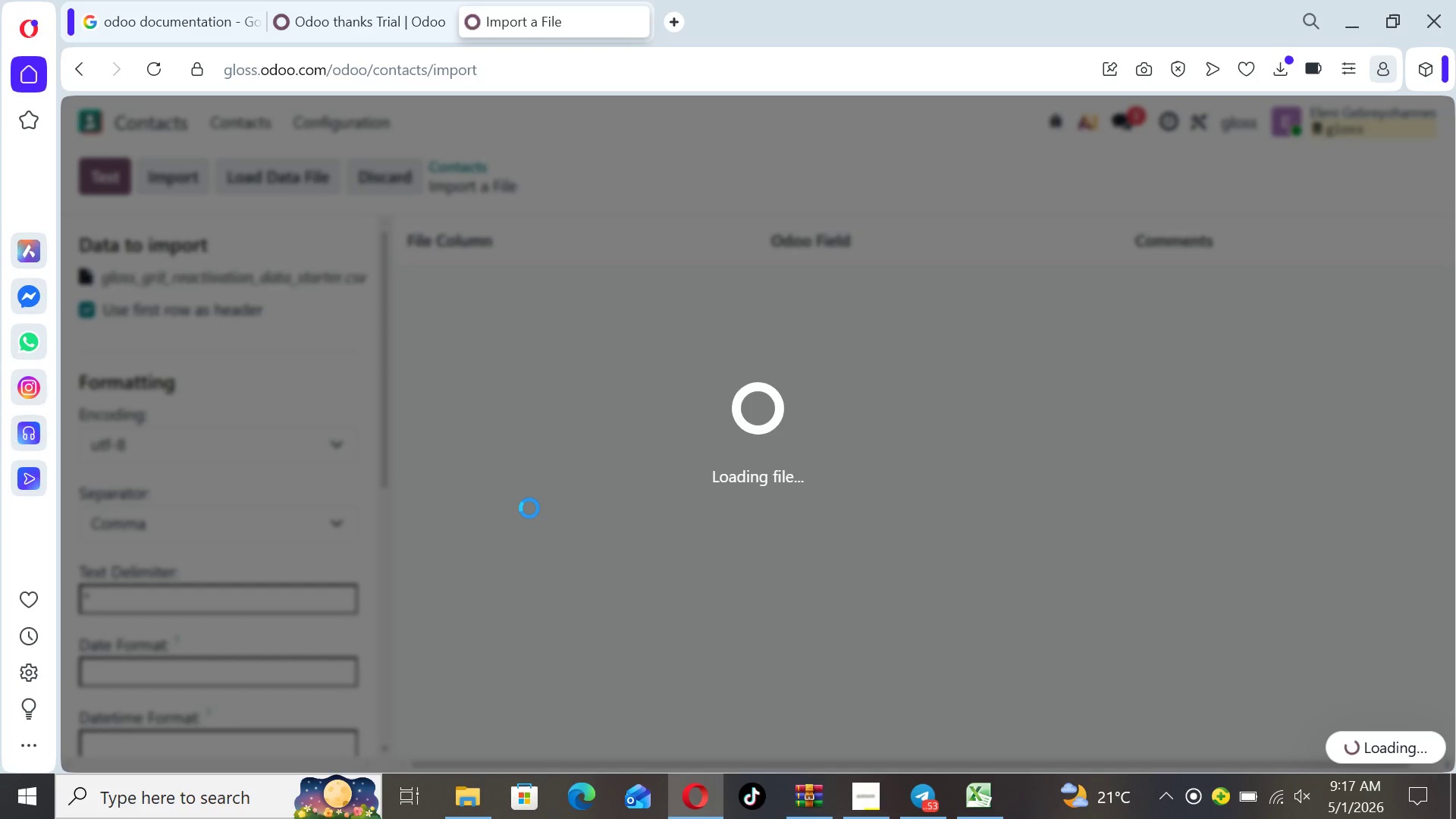 
left_click([105, 180])
 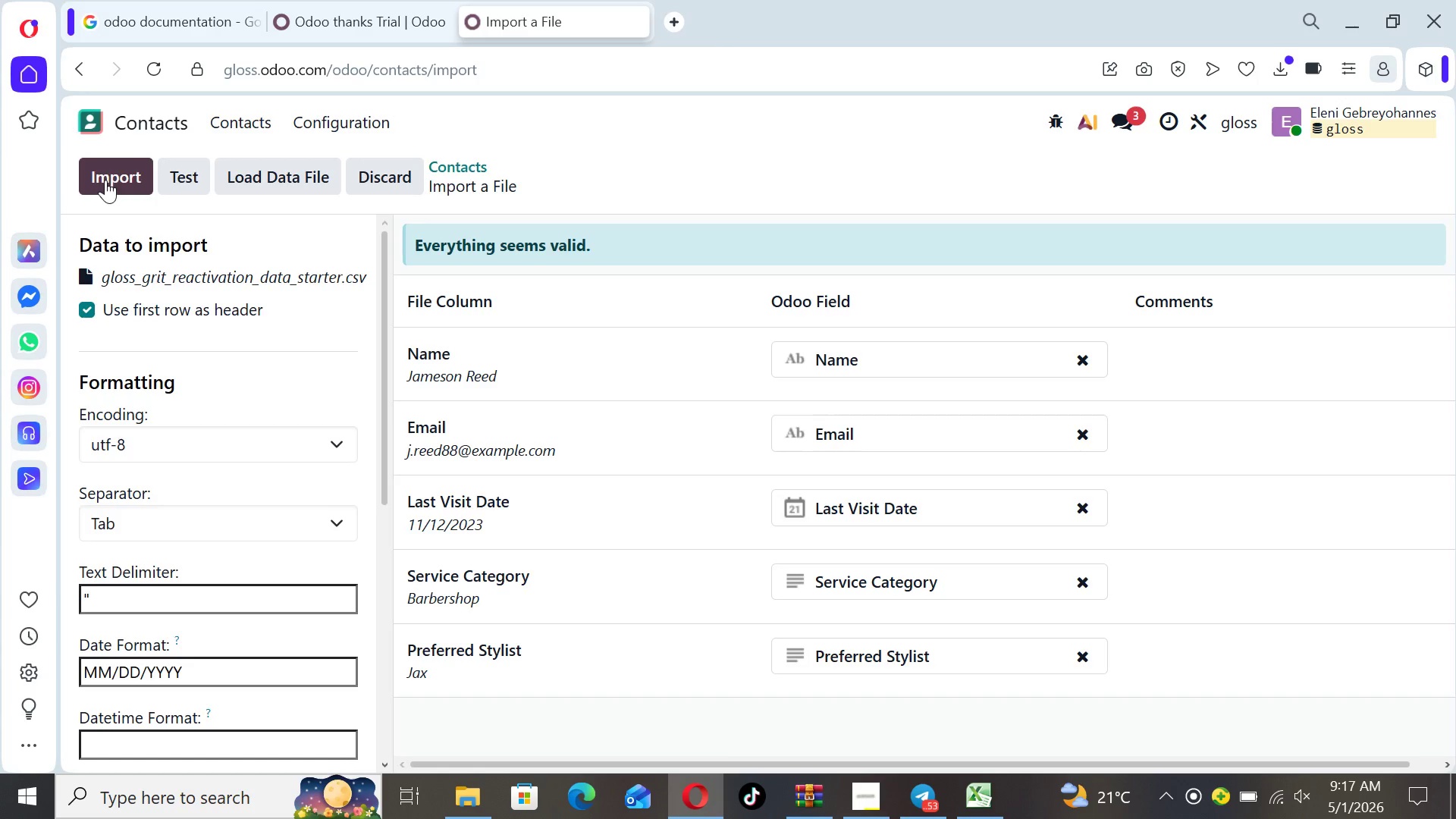 
left_click([105, 180])
 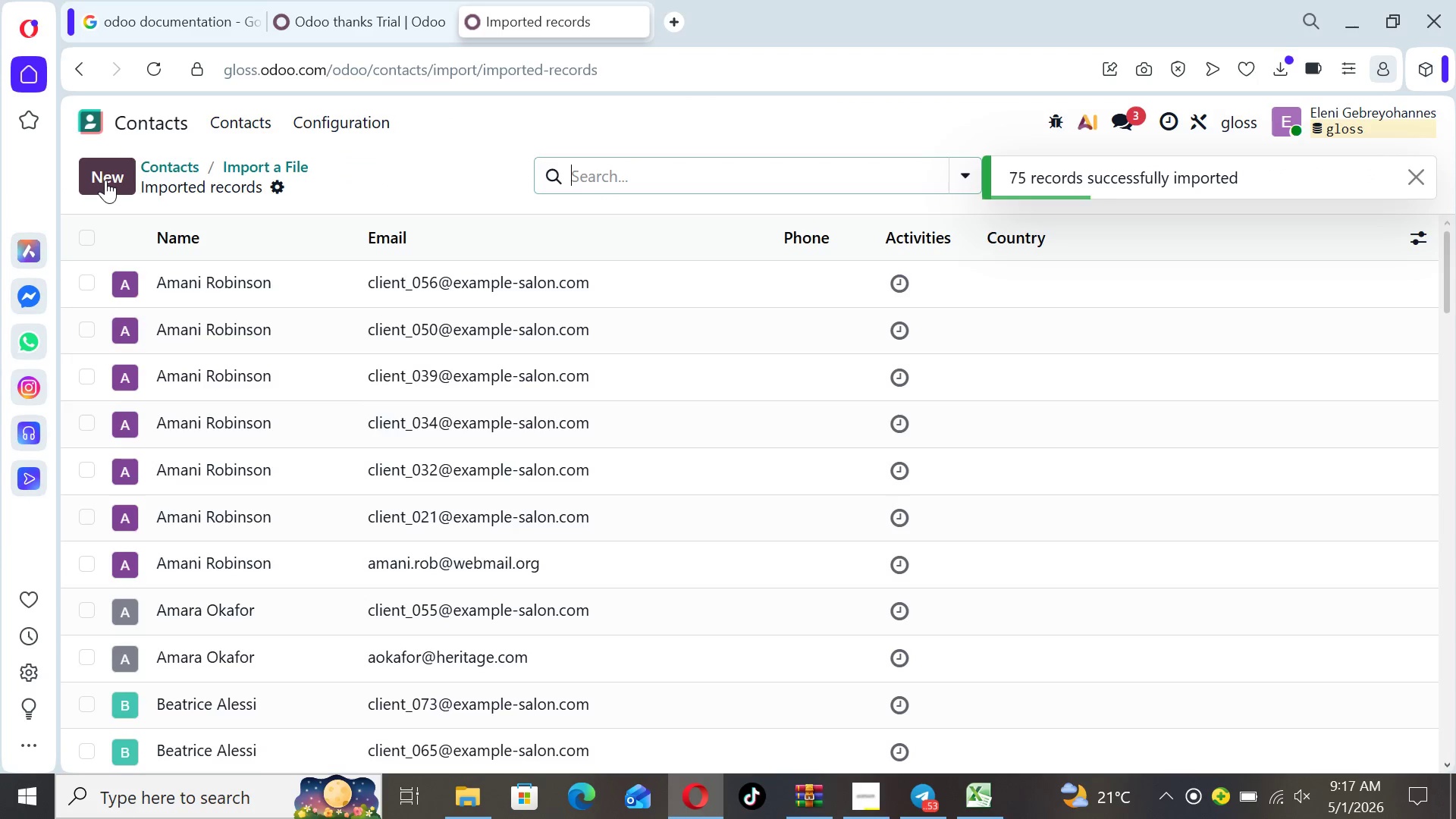 
left_click([102, 121])
 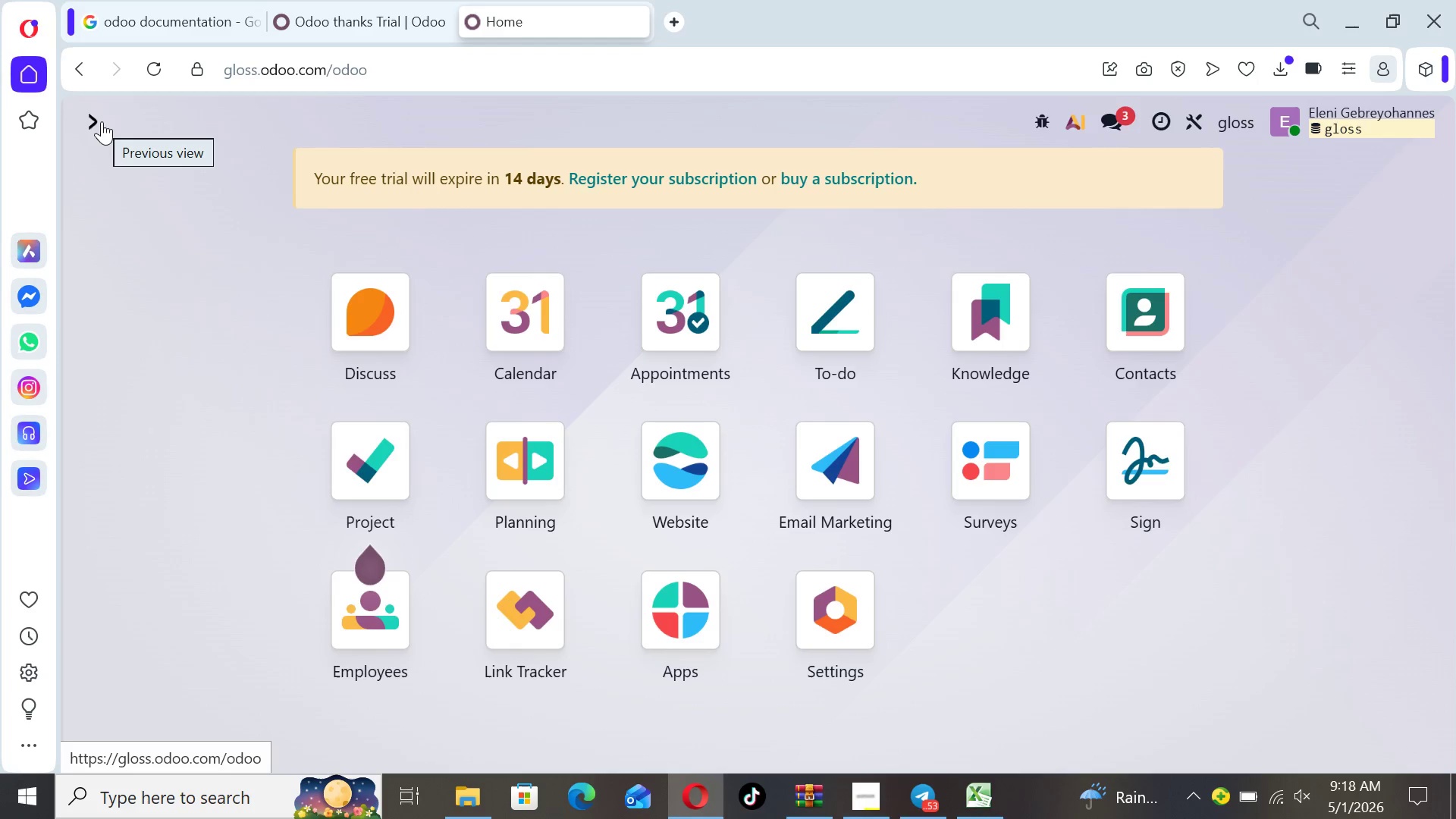 
wait(33.2)
 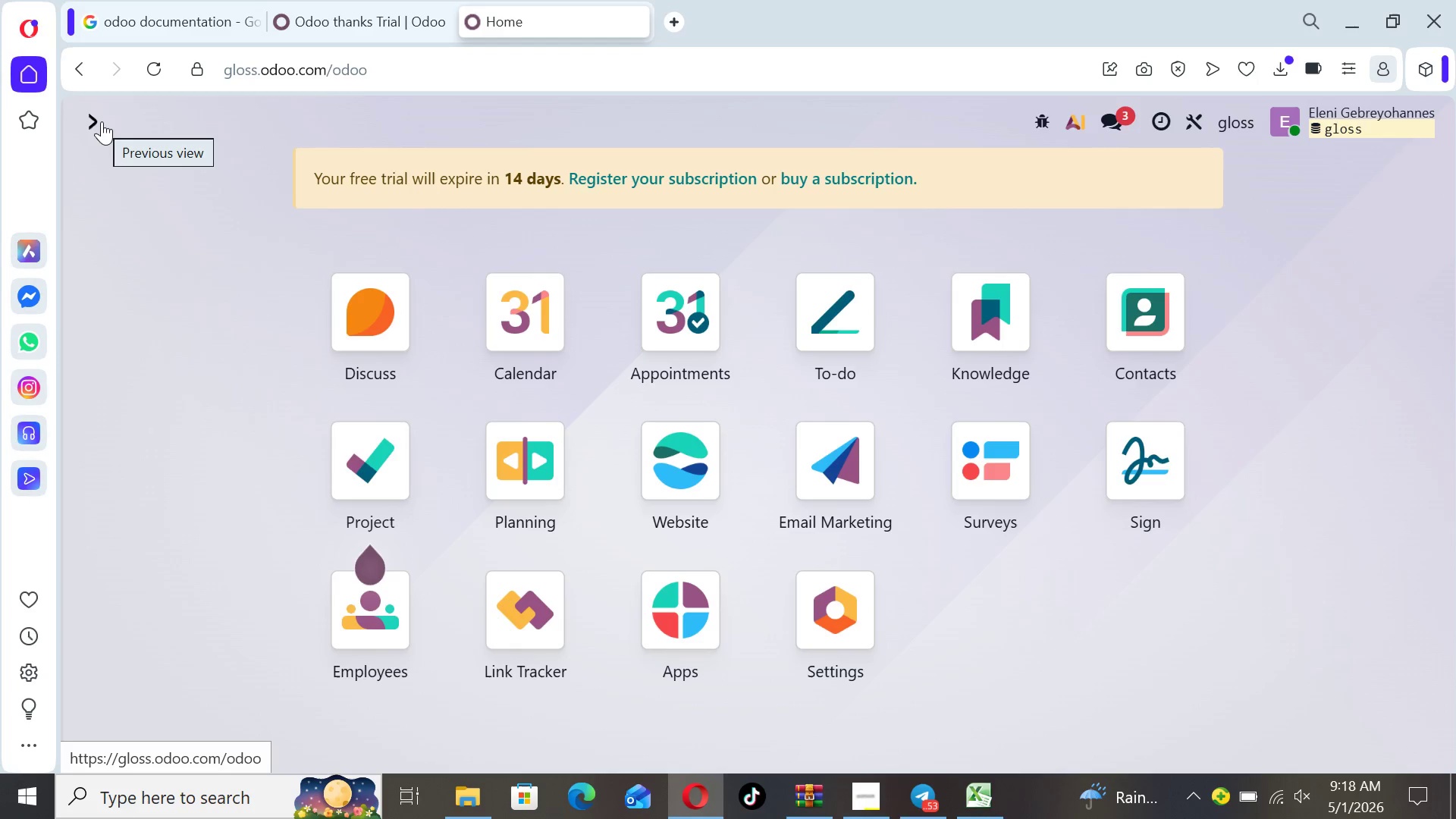 
type(/ap)
 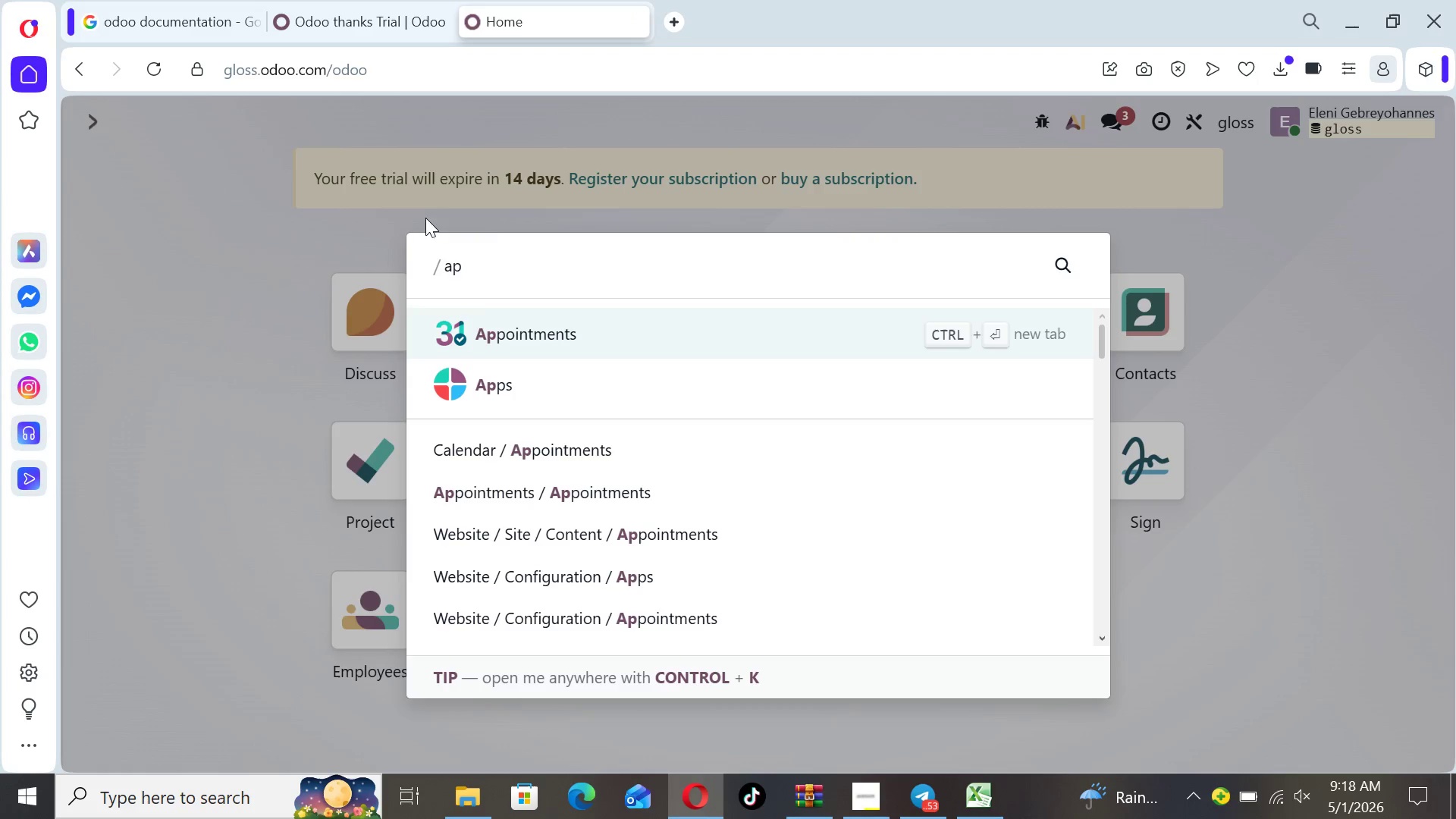 
left_click([519, 378])
 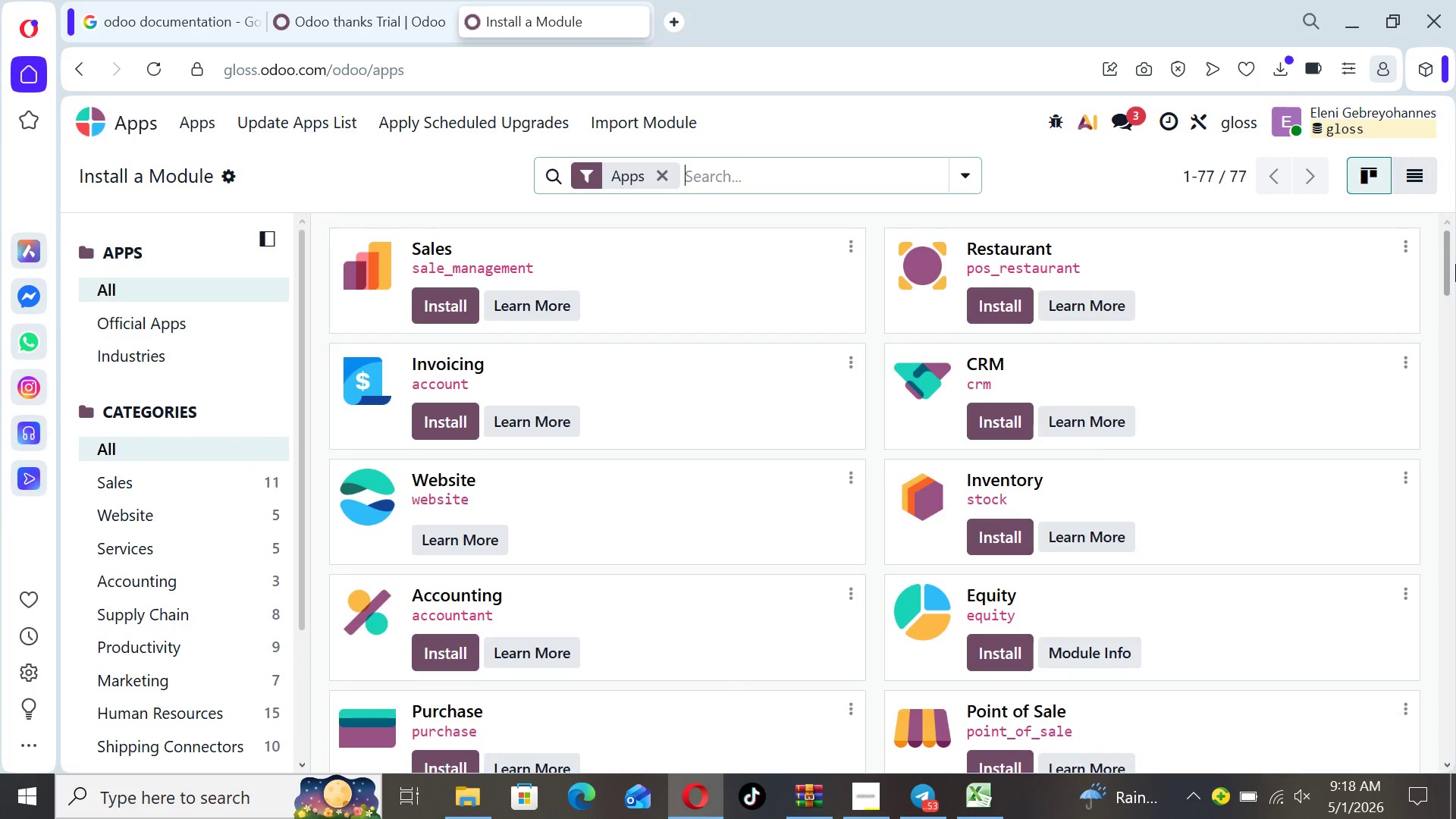 
left_click_drag(start_coordinate=[1447, 260], to_coordinate=[1449, 604])
 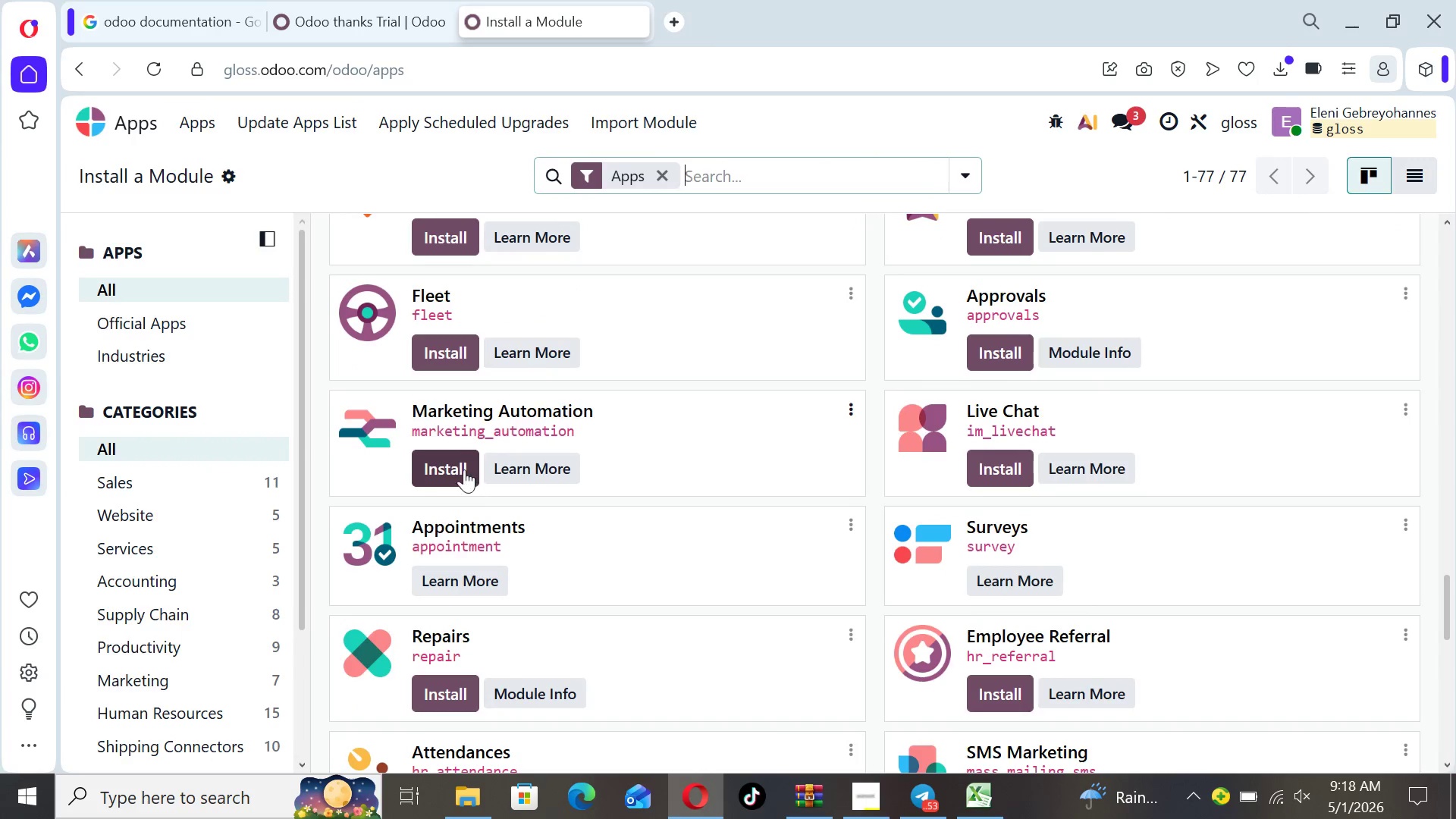 
left_click([455, 465])
 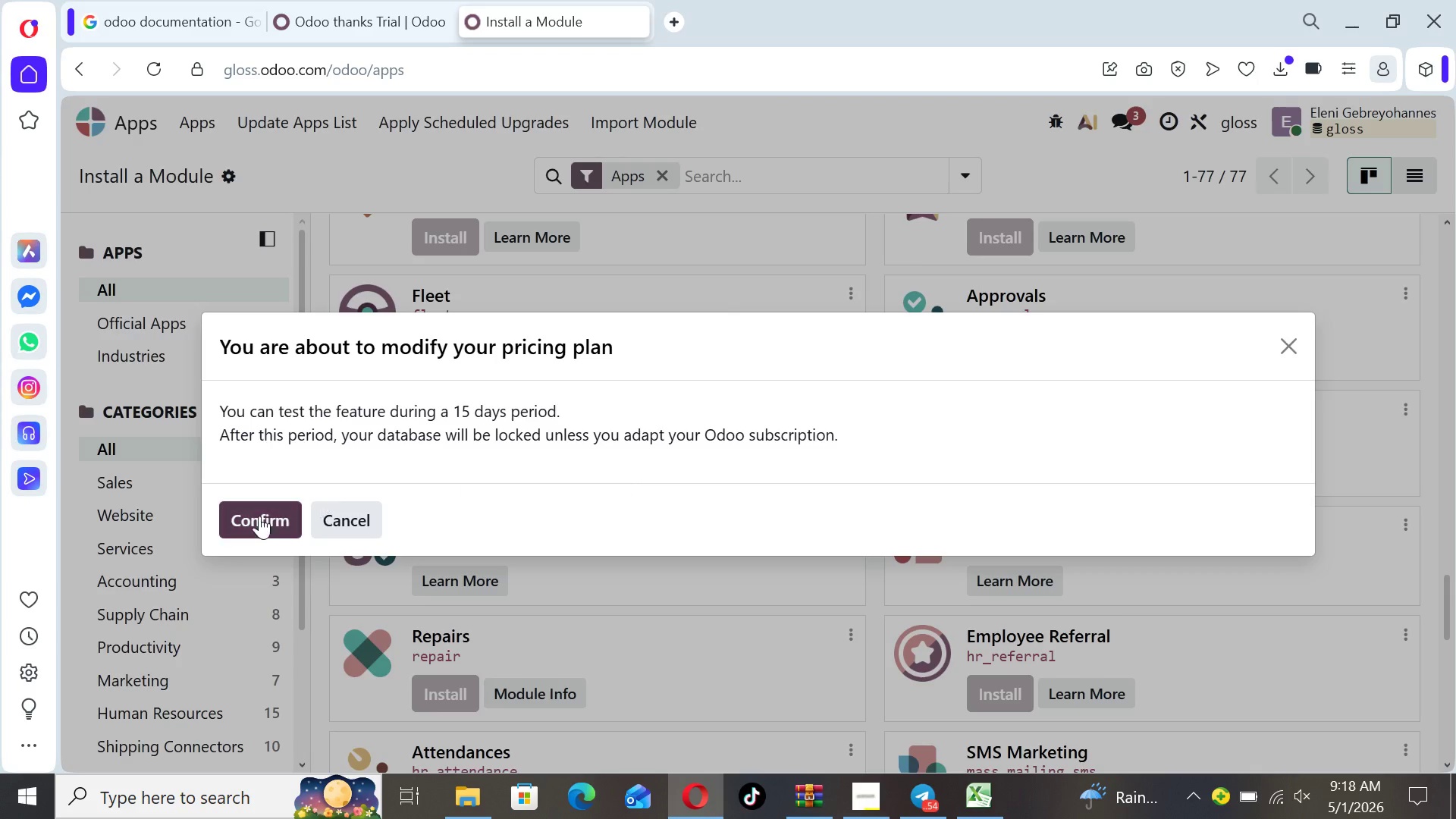 
left_click([244, 517])
 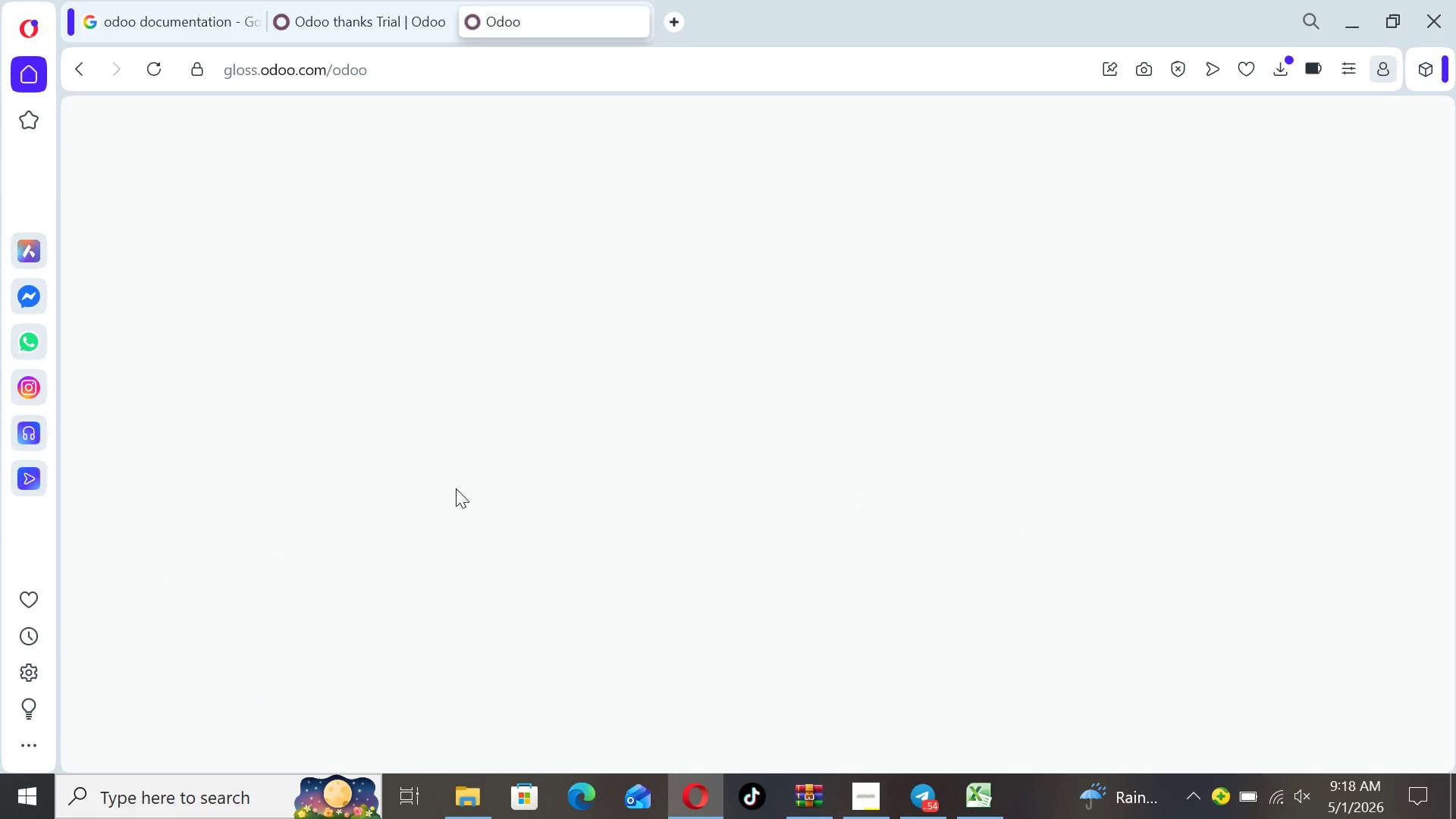 
wait(17.66)
 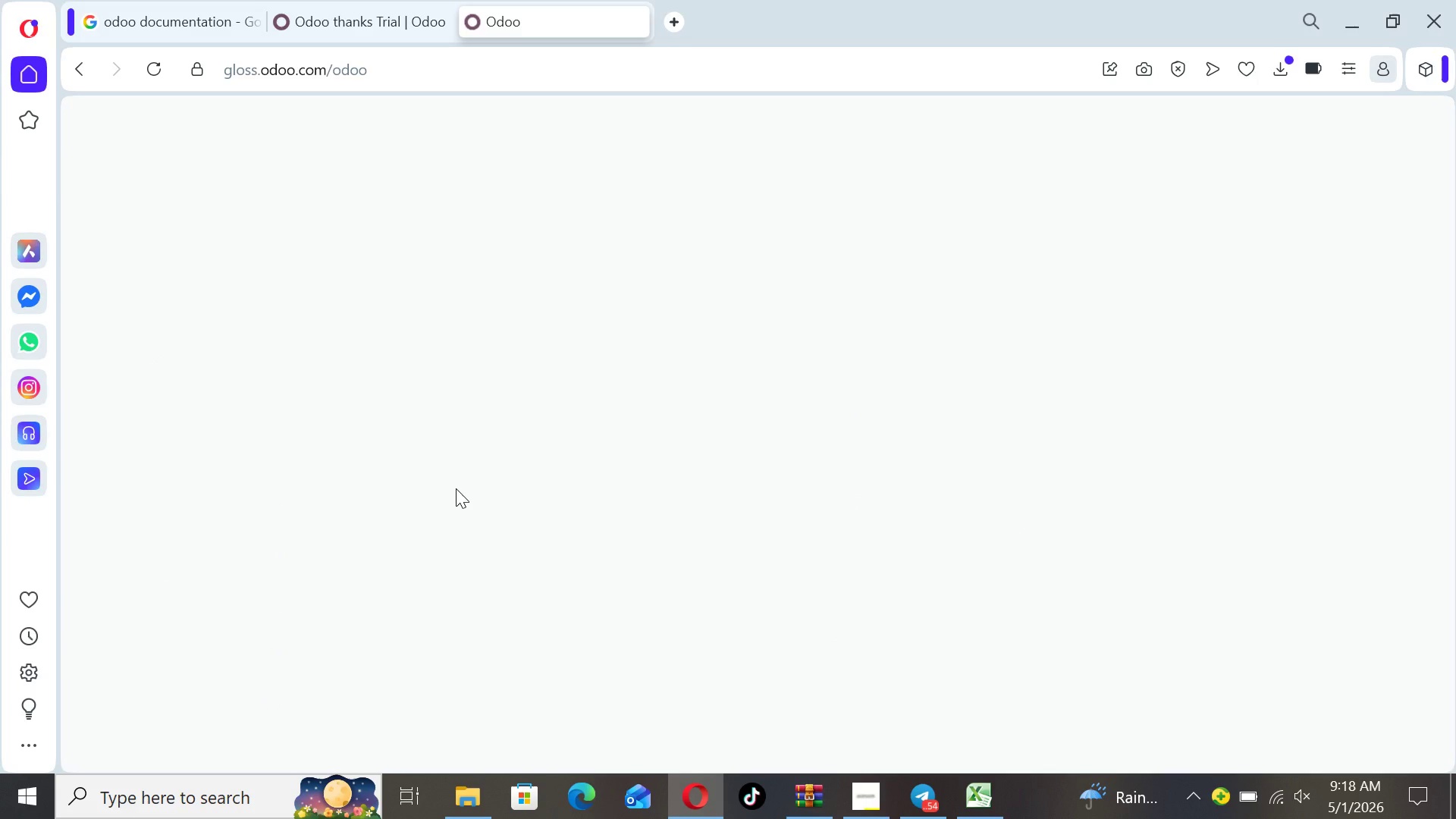 
left_click([983, 486])
 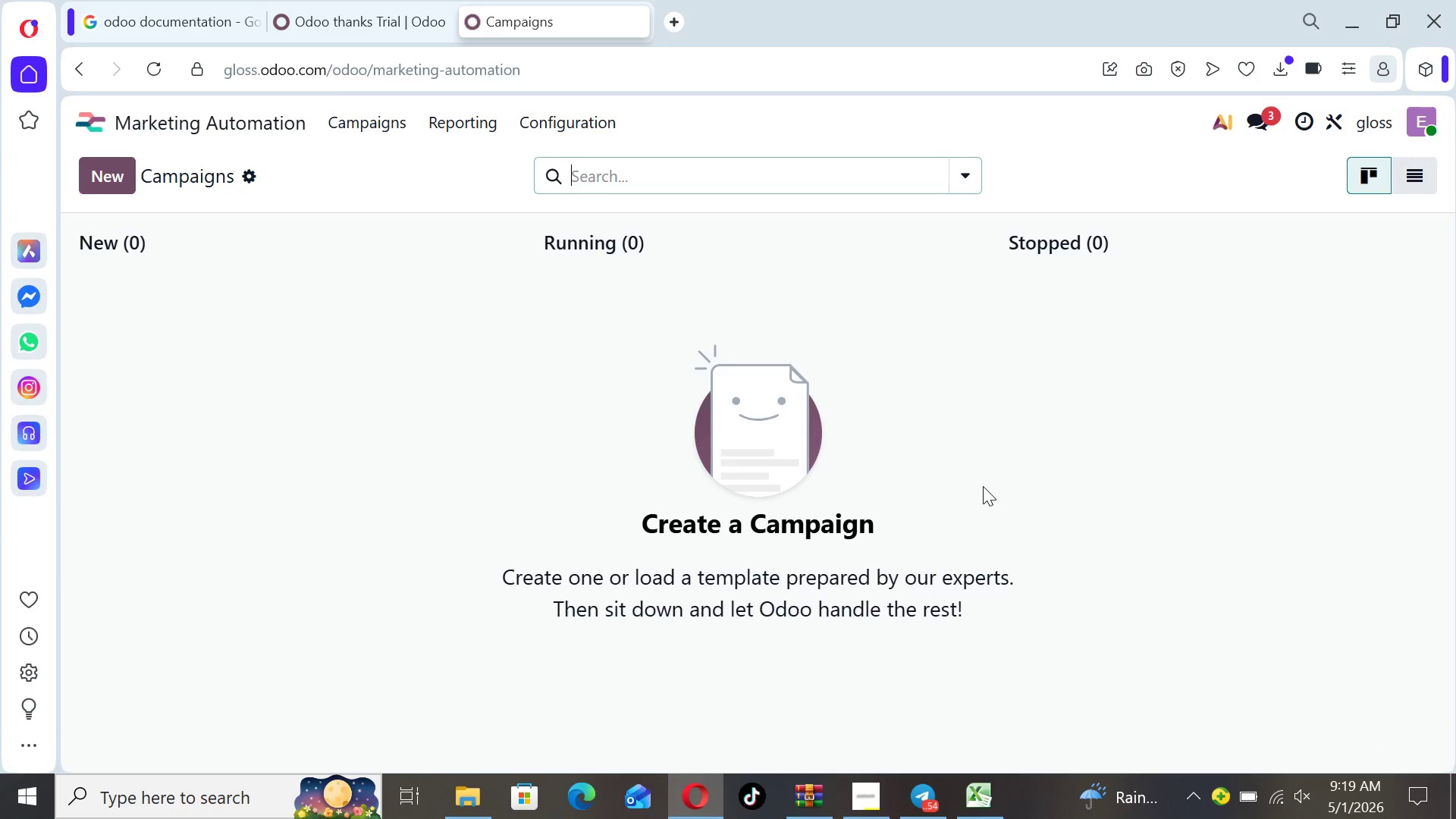 
wait(8.09)
 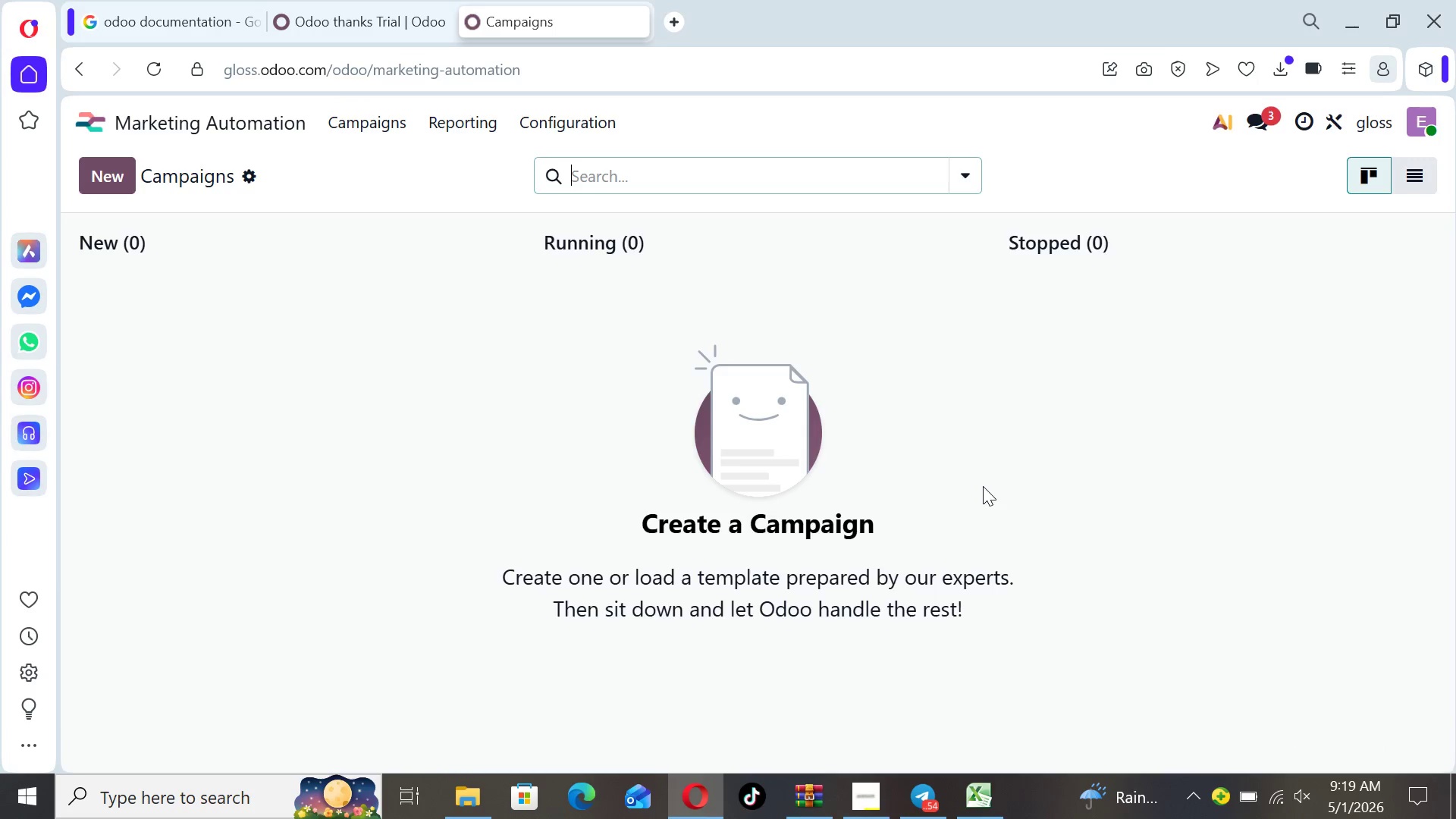 
left_click([96, 178])
 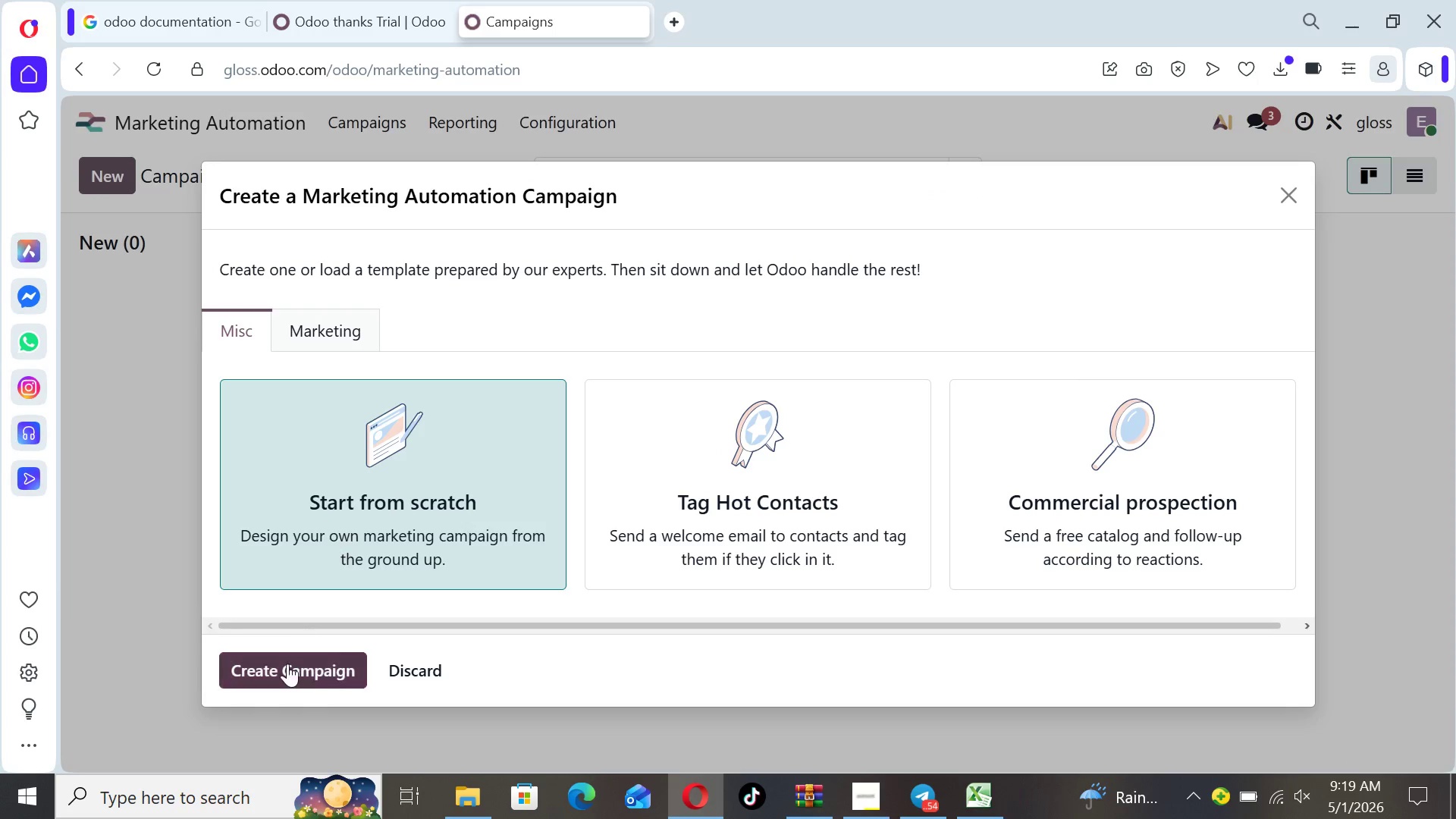 
left_click([291, 674])
 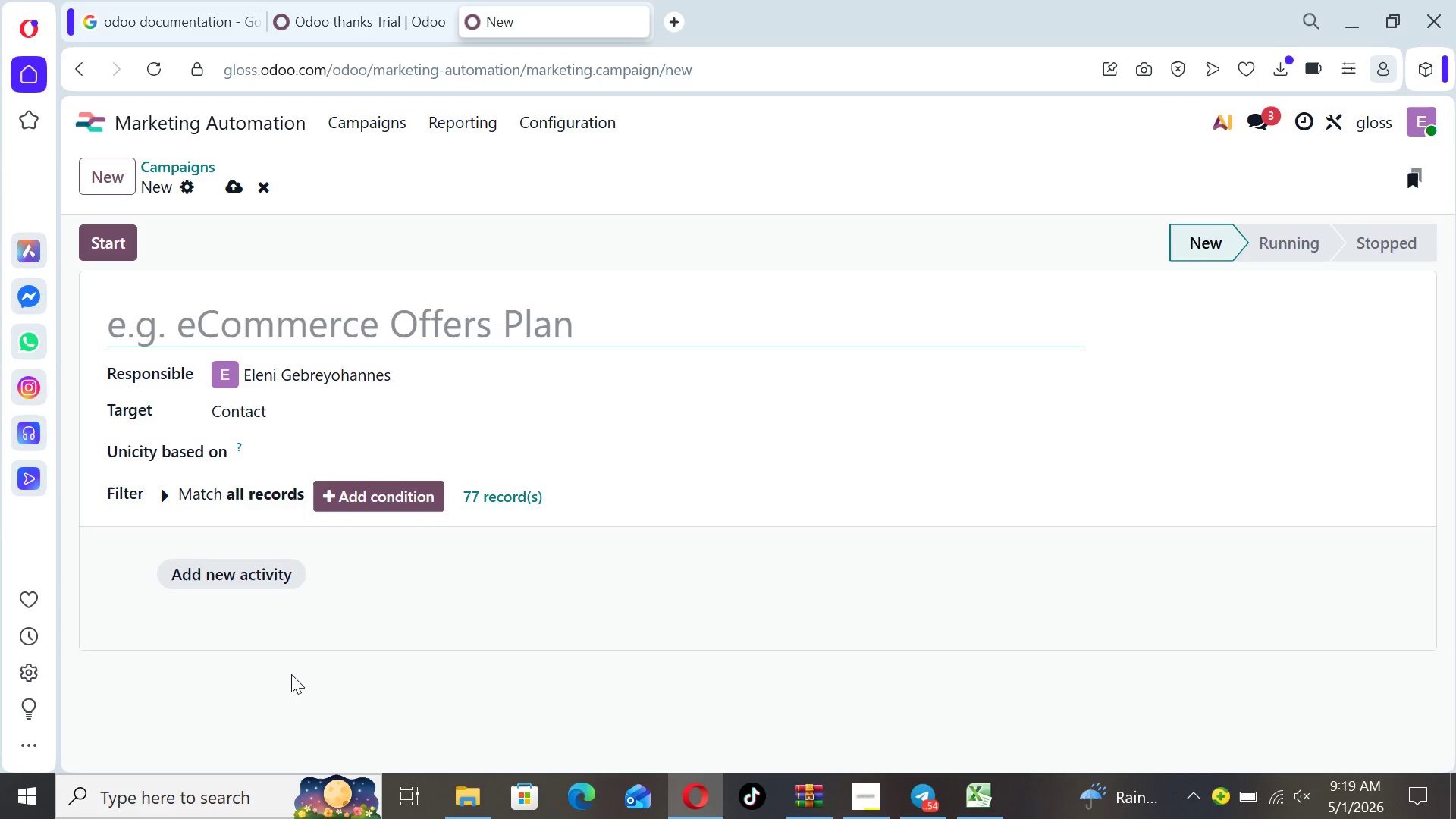 
wait(8.12)
 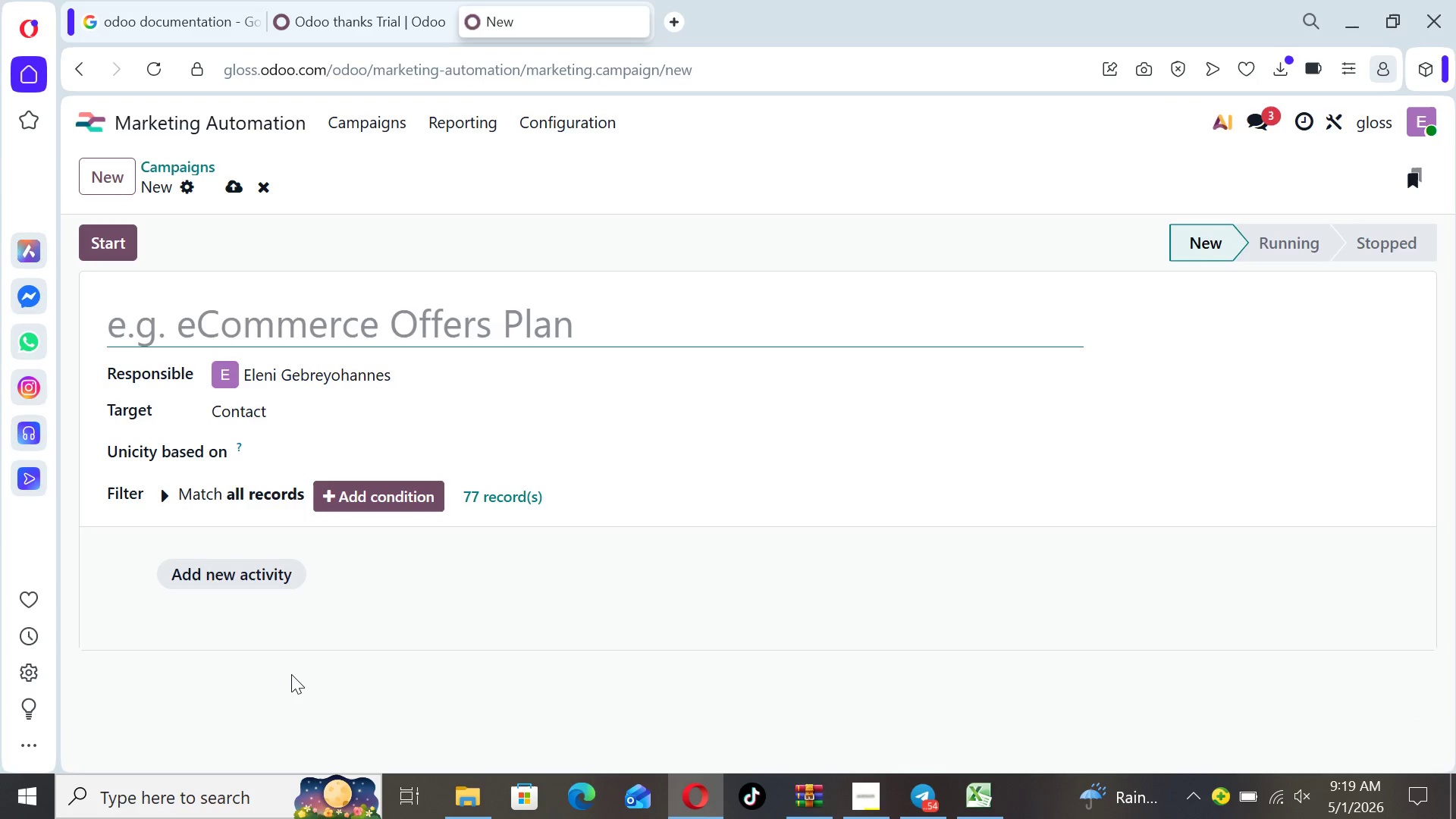 
type(Gloss & GRI)
key(Backspace)
key(Backspace)
type(rit )
 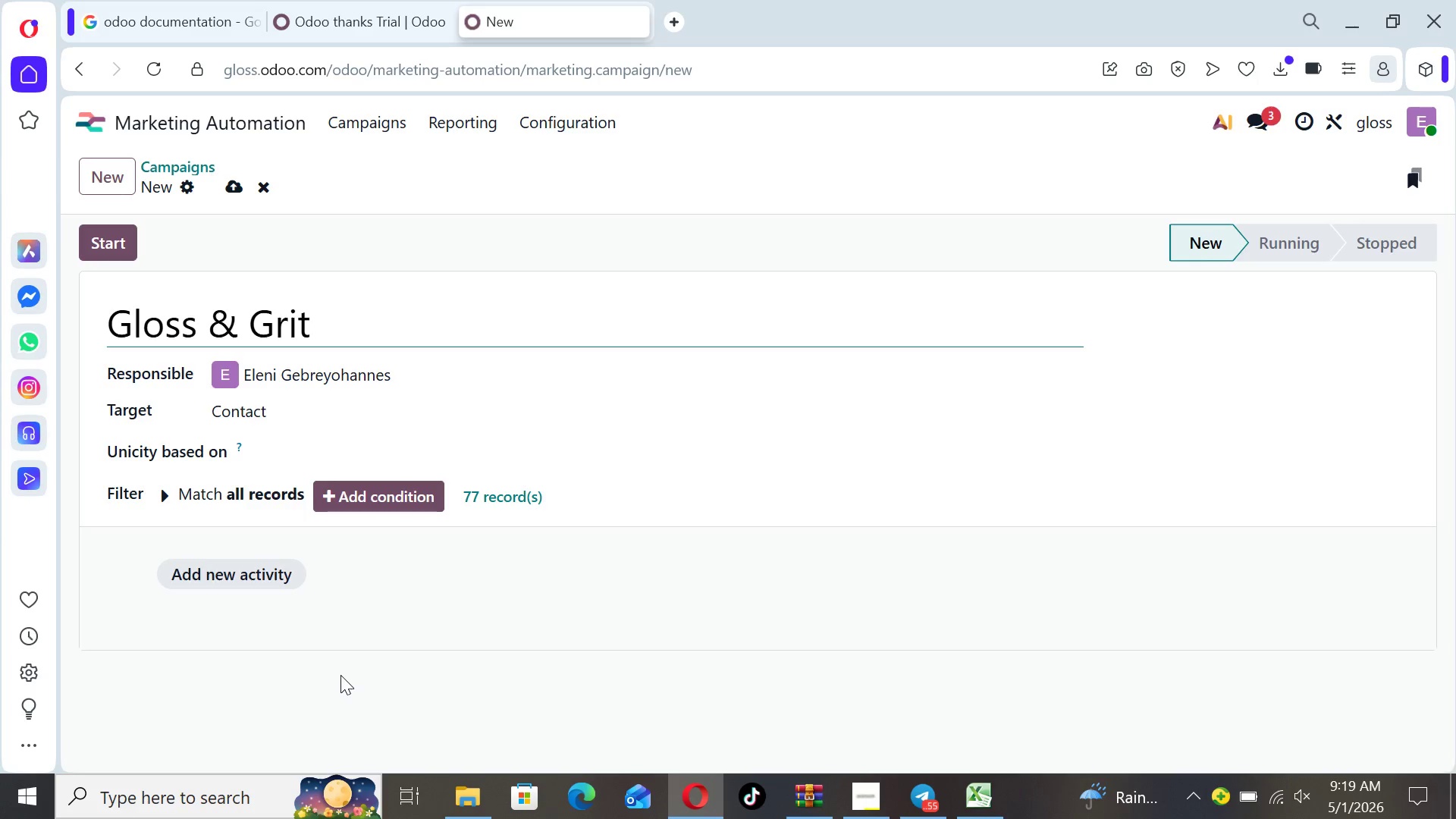 
type(Win-Back Campaign)
 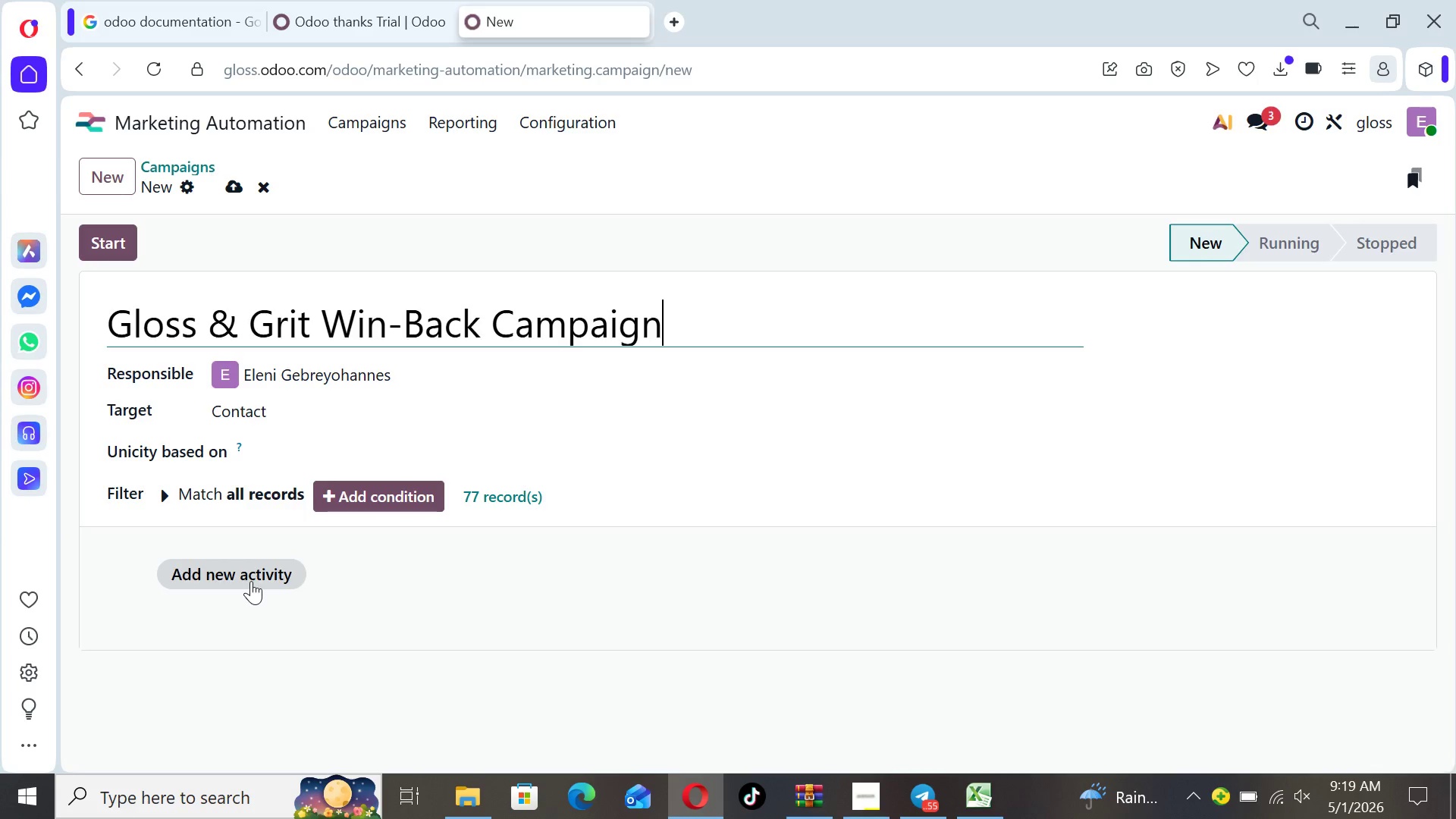 
wait(11.3)
 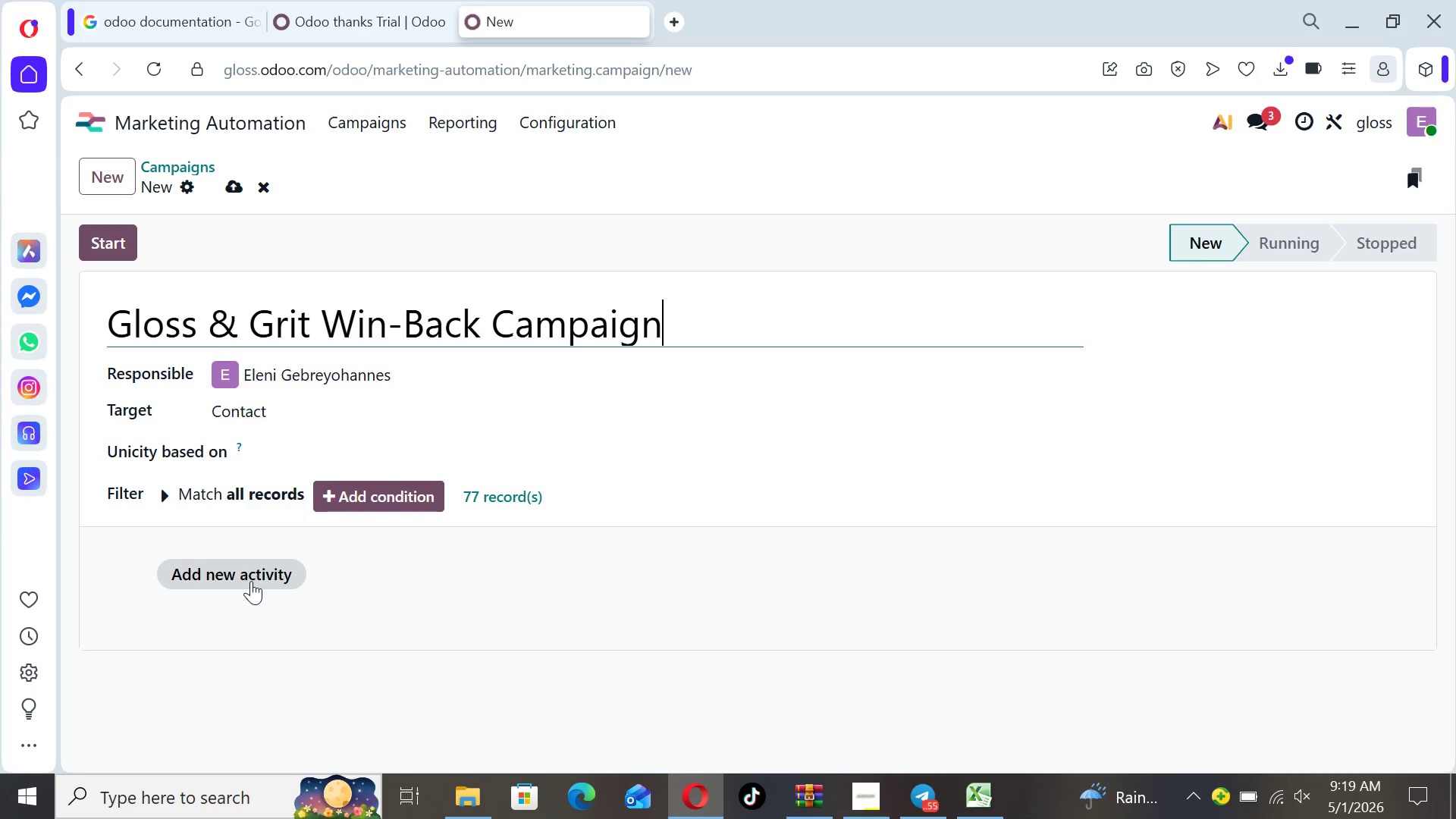 
left_click([368, 488])
 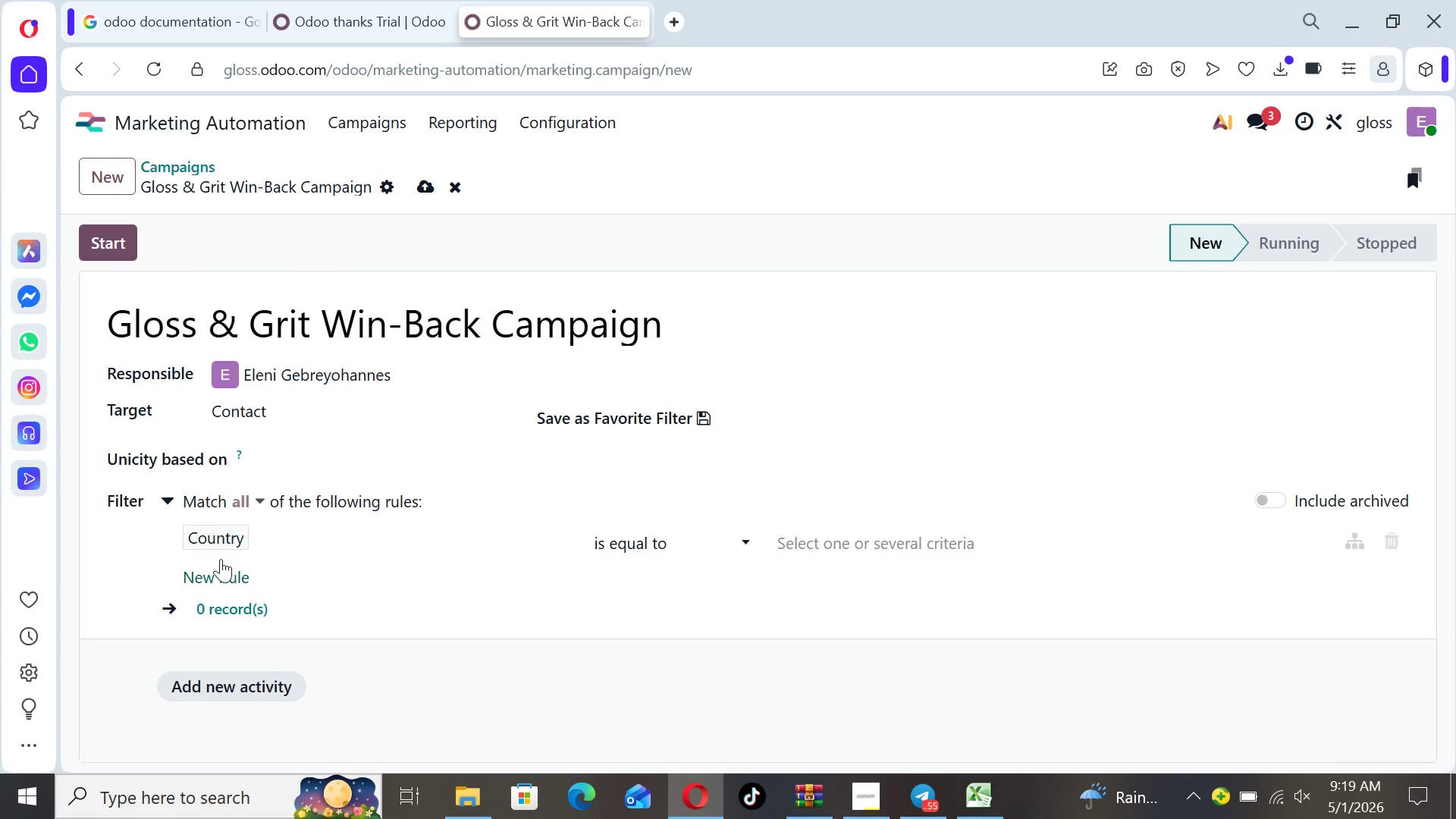 
left_click([212, 533])
 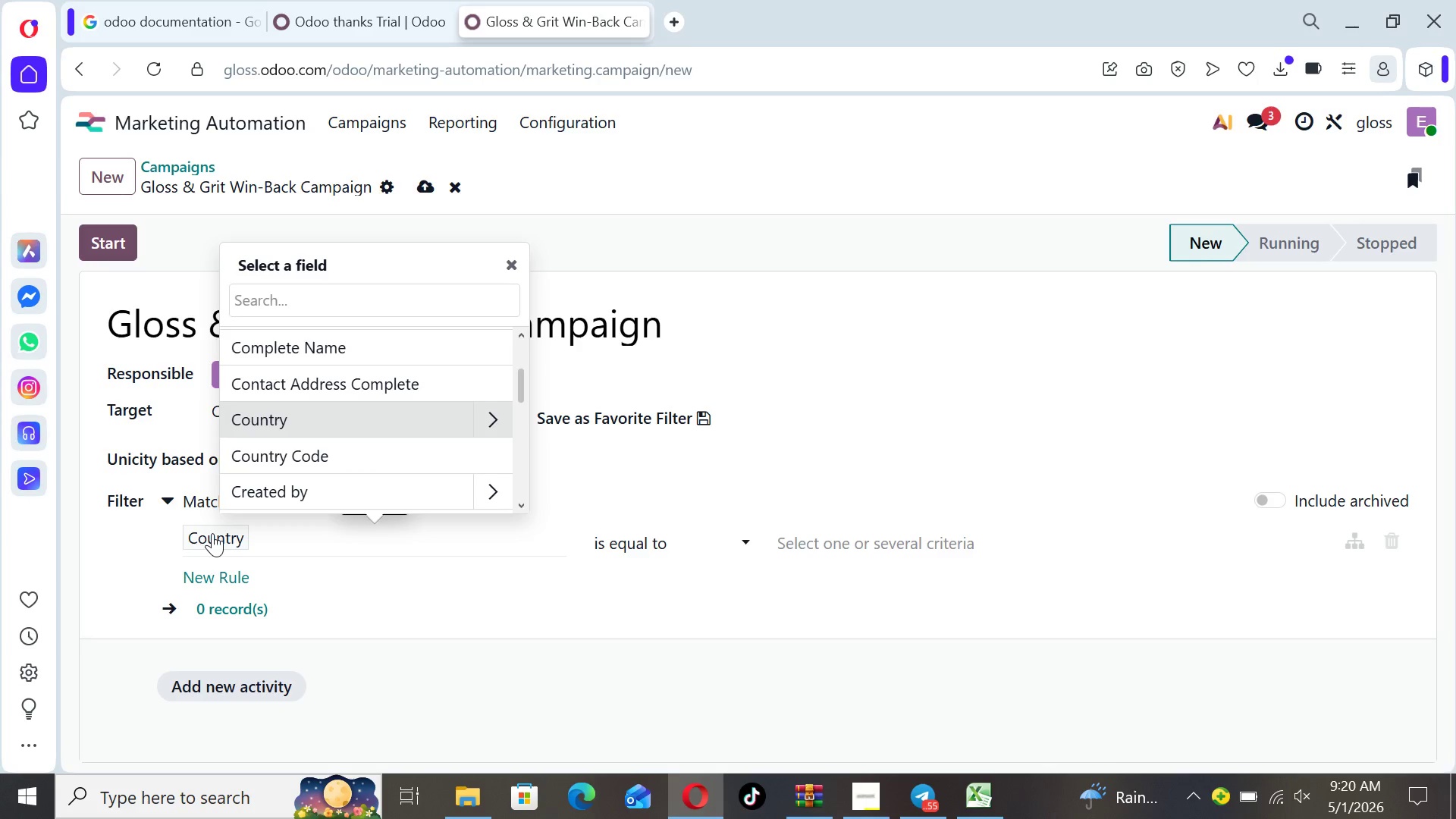 
type(la)
 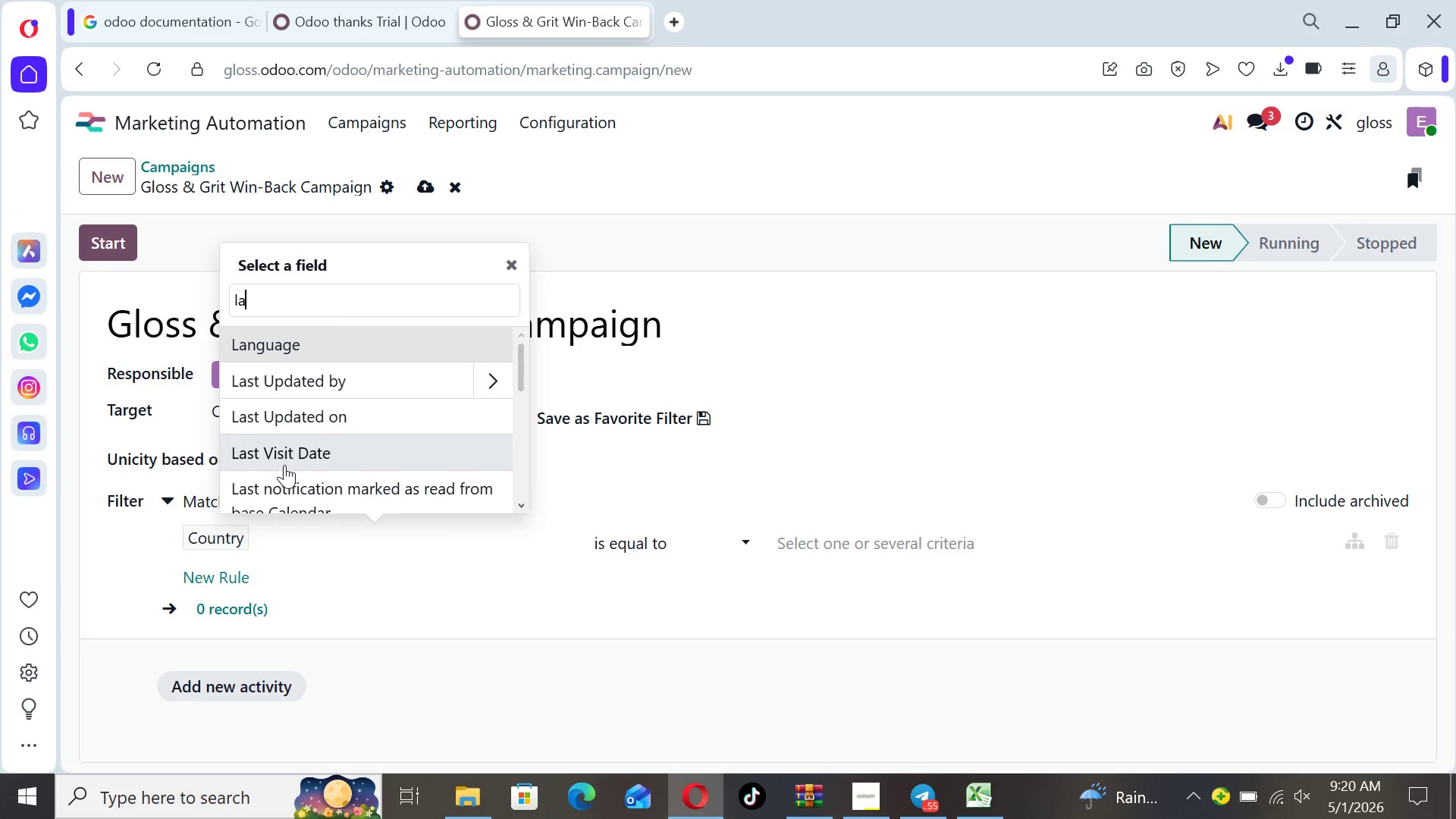 
left_click([291, 449])
 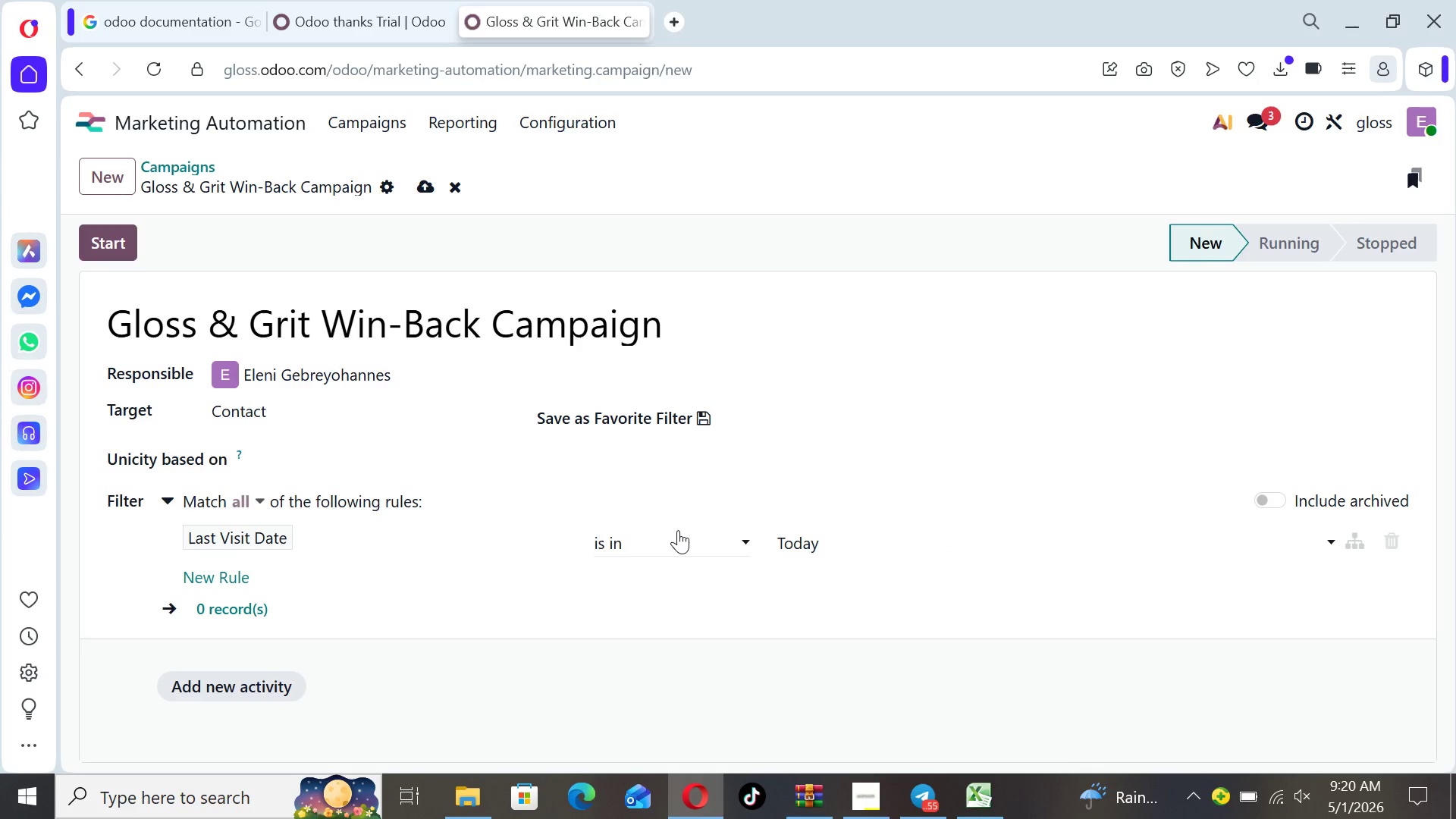 
left_click([670, 533])
 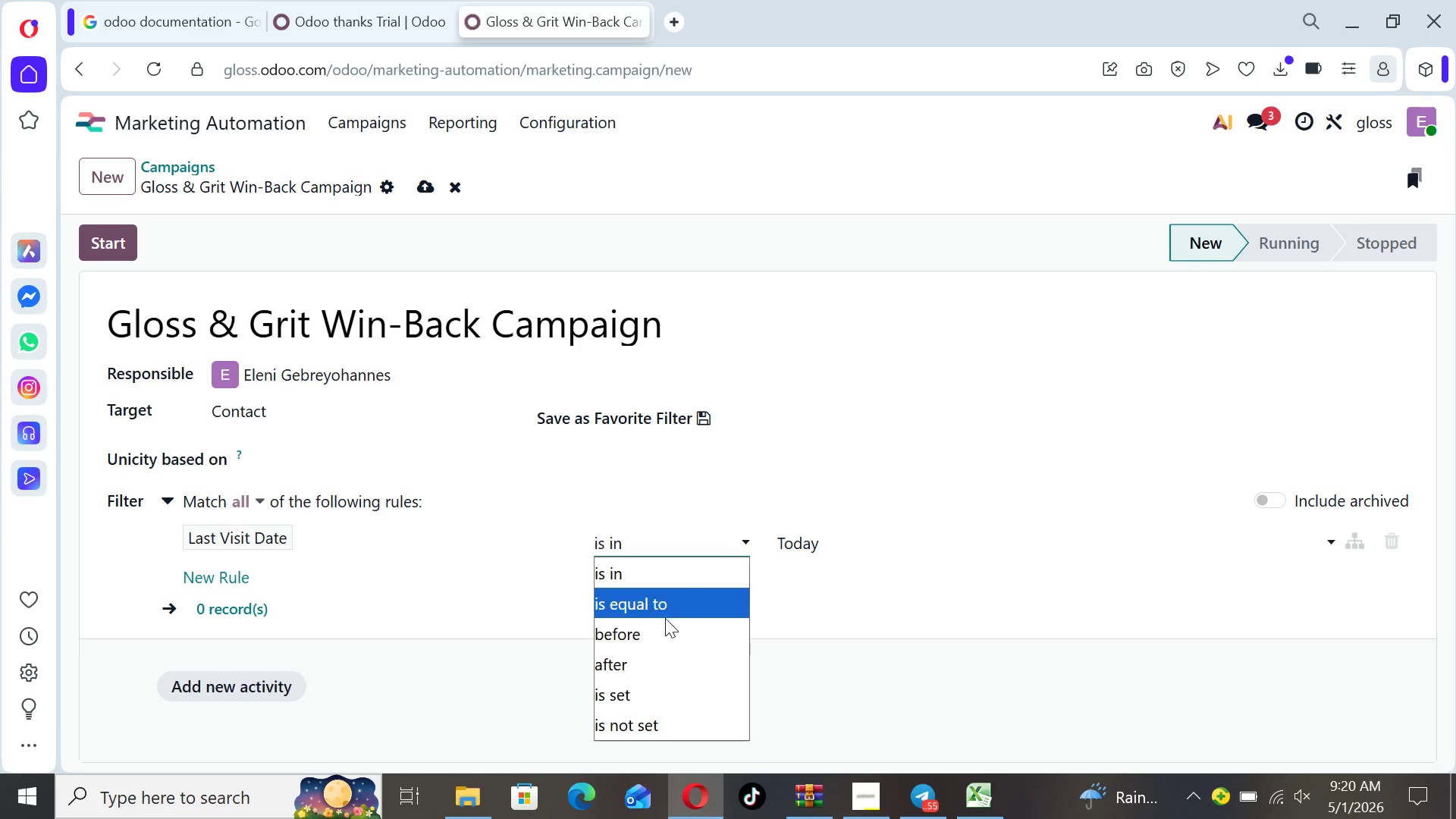 
left_click([665, 630])
 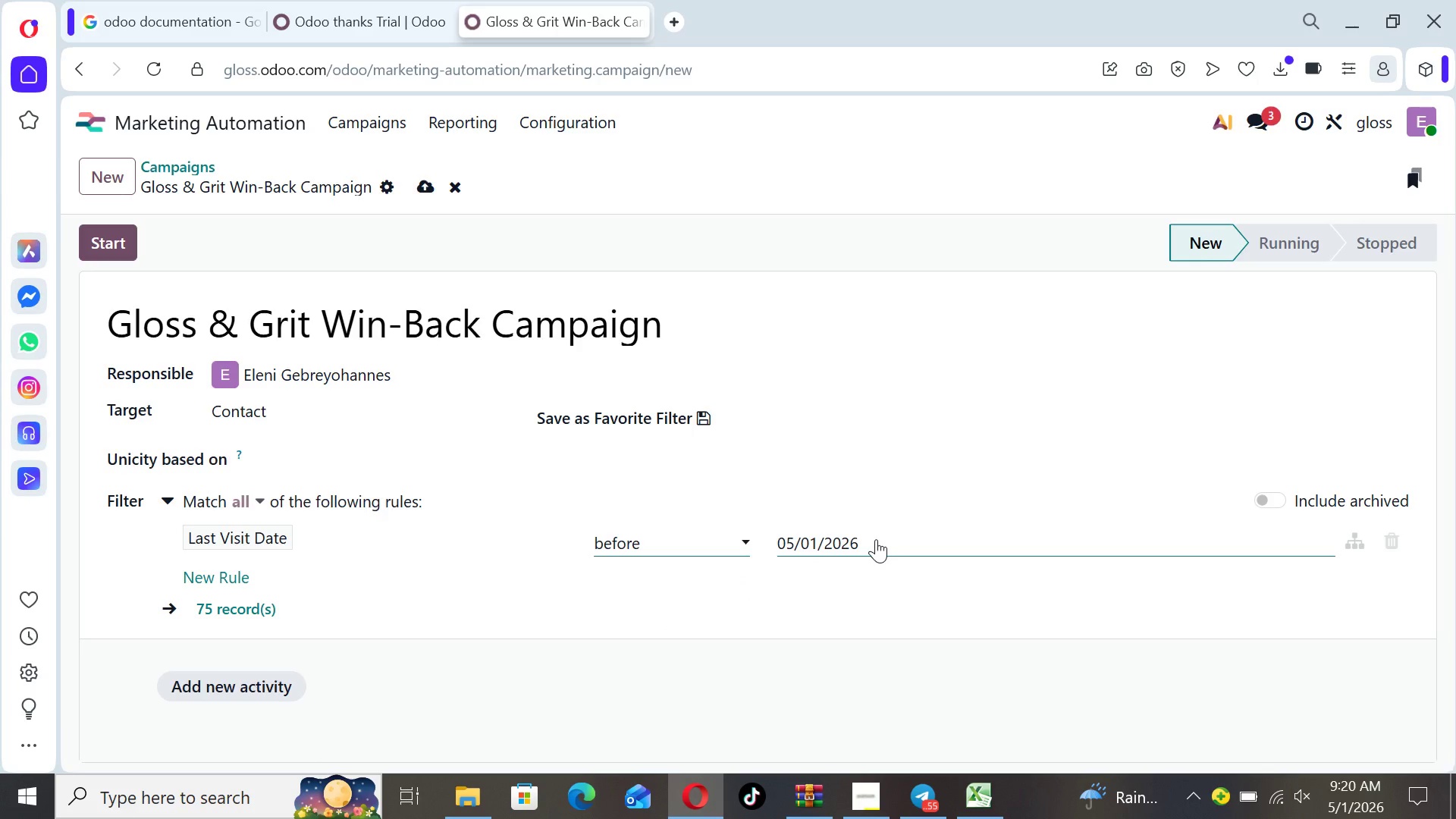 
left_click([876, 539])
 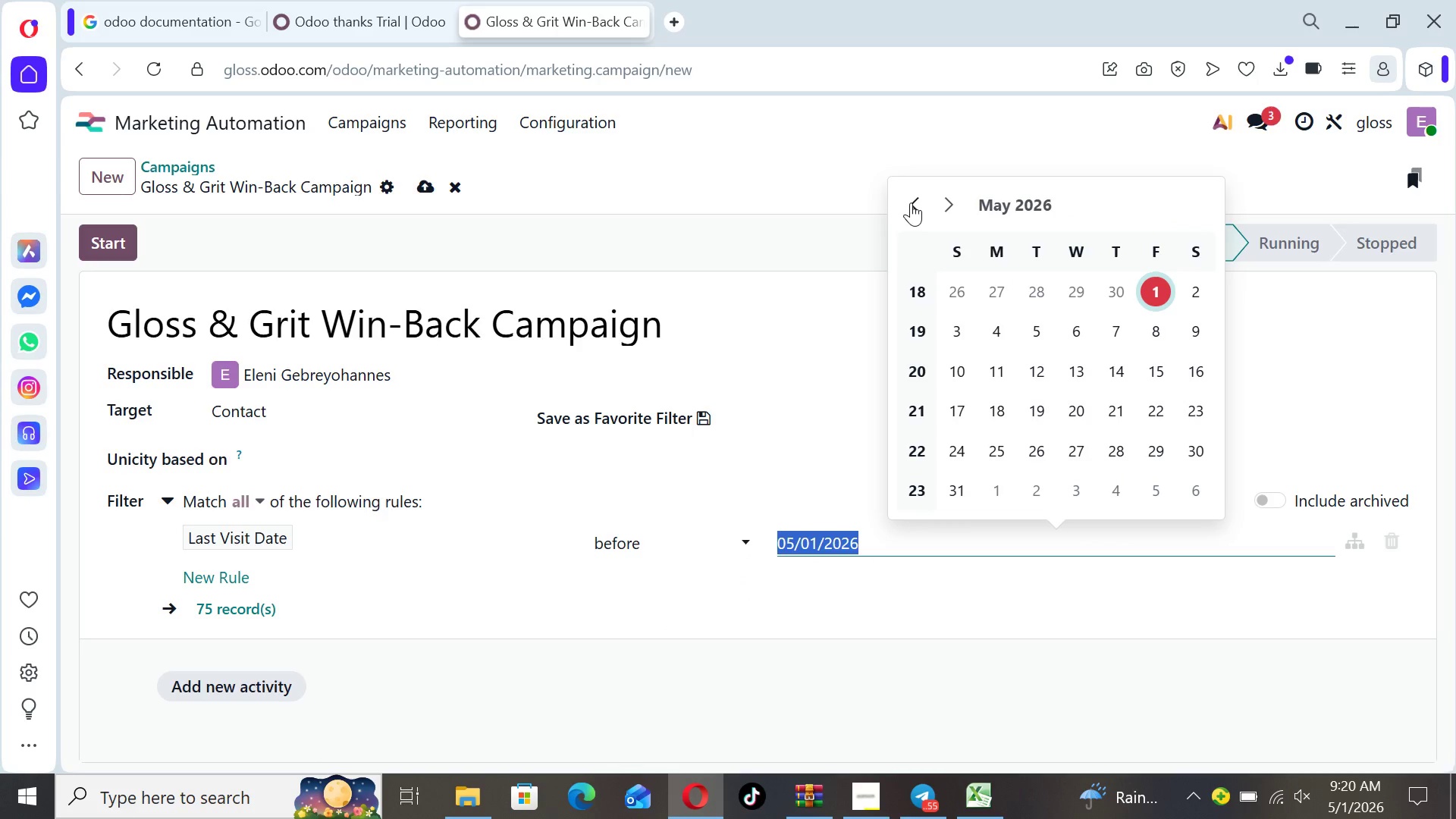 
wait(5.62)
 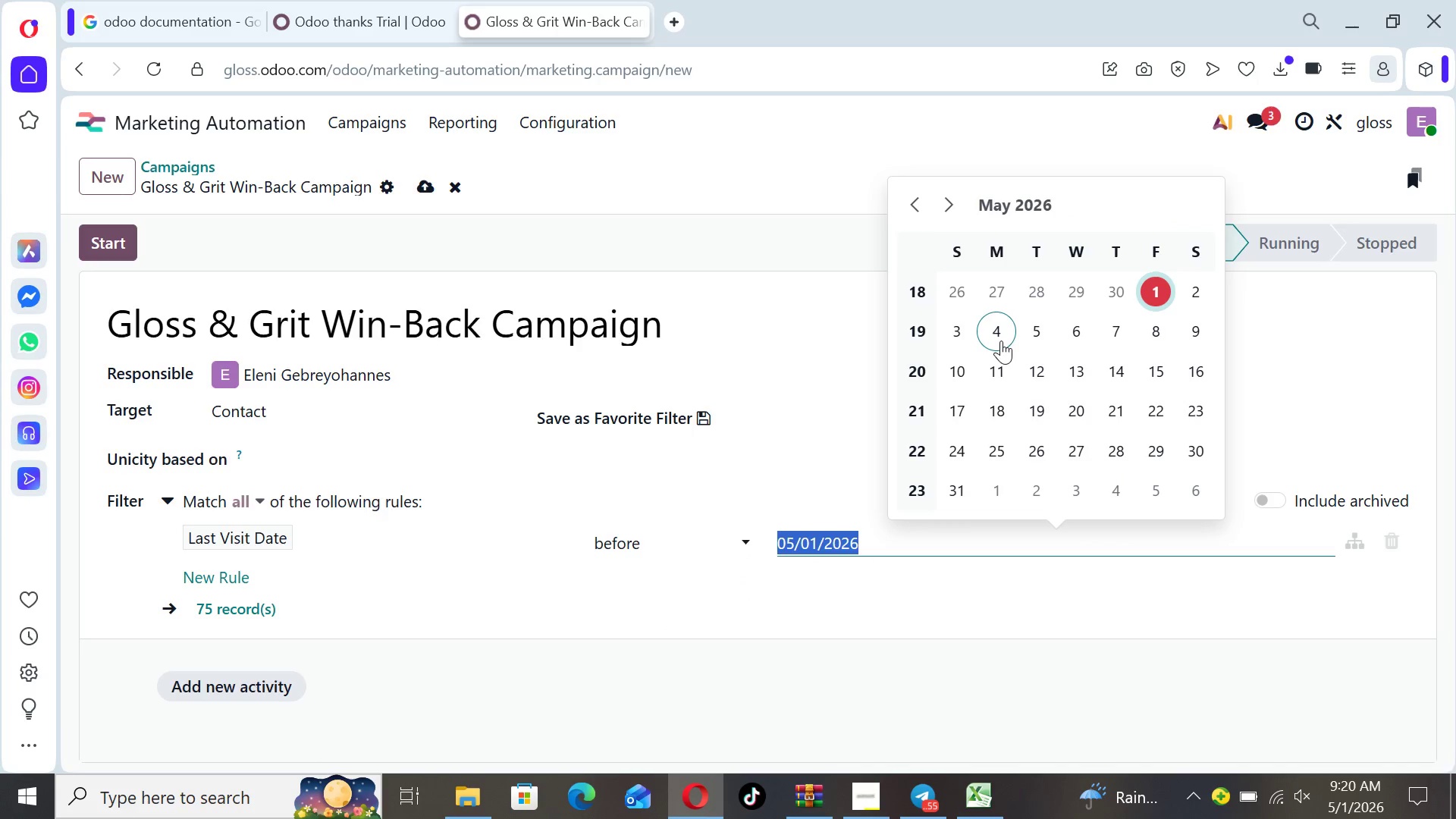 
left_click([911, 202])
 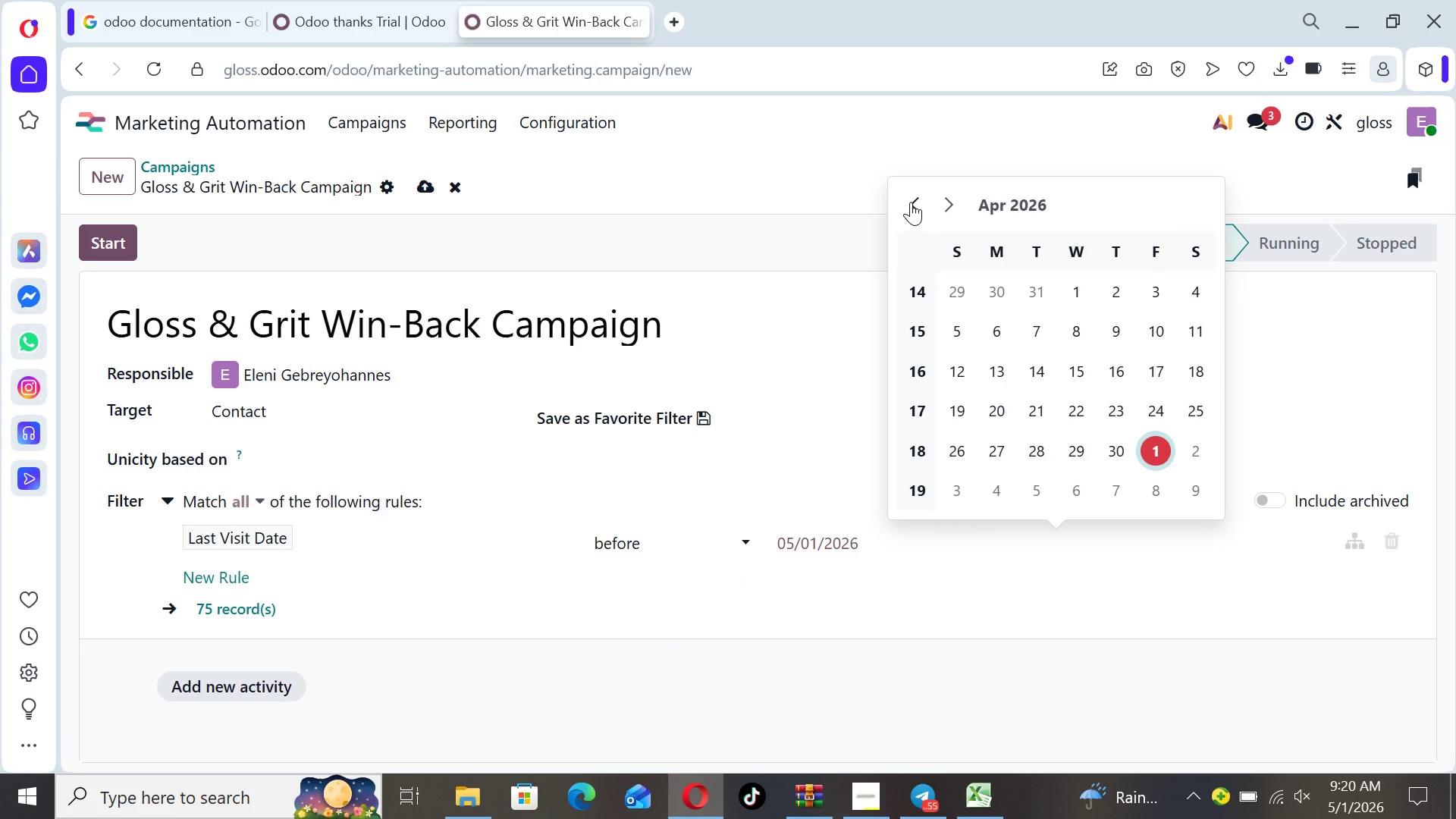 
left_click([911, 202])
 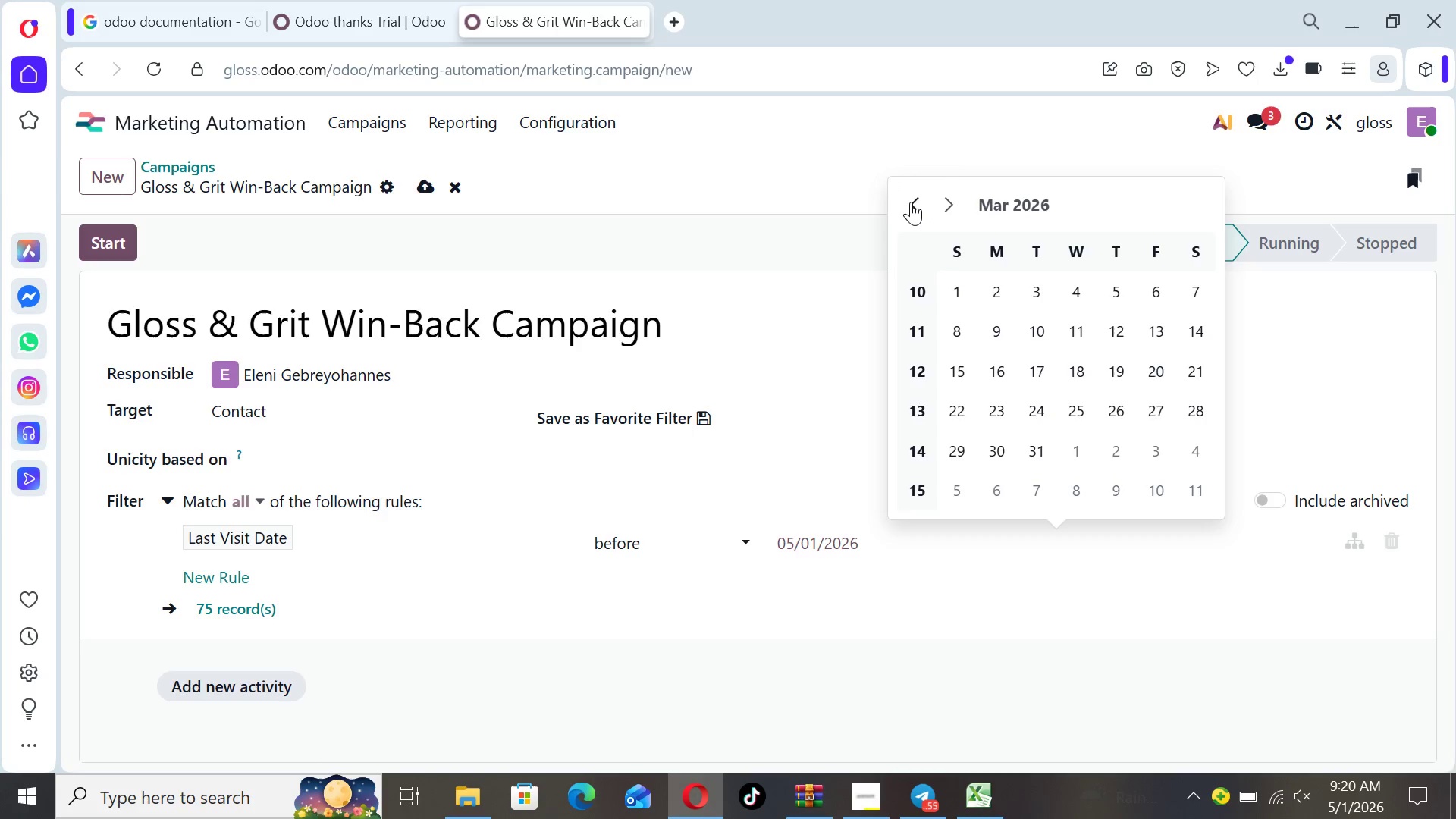 
wait(5.92)
 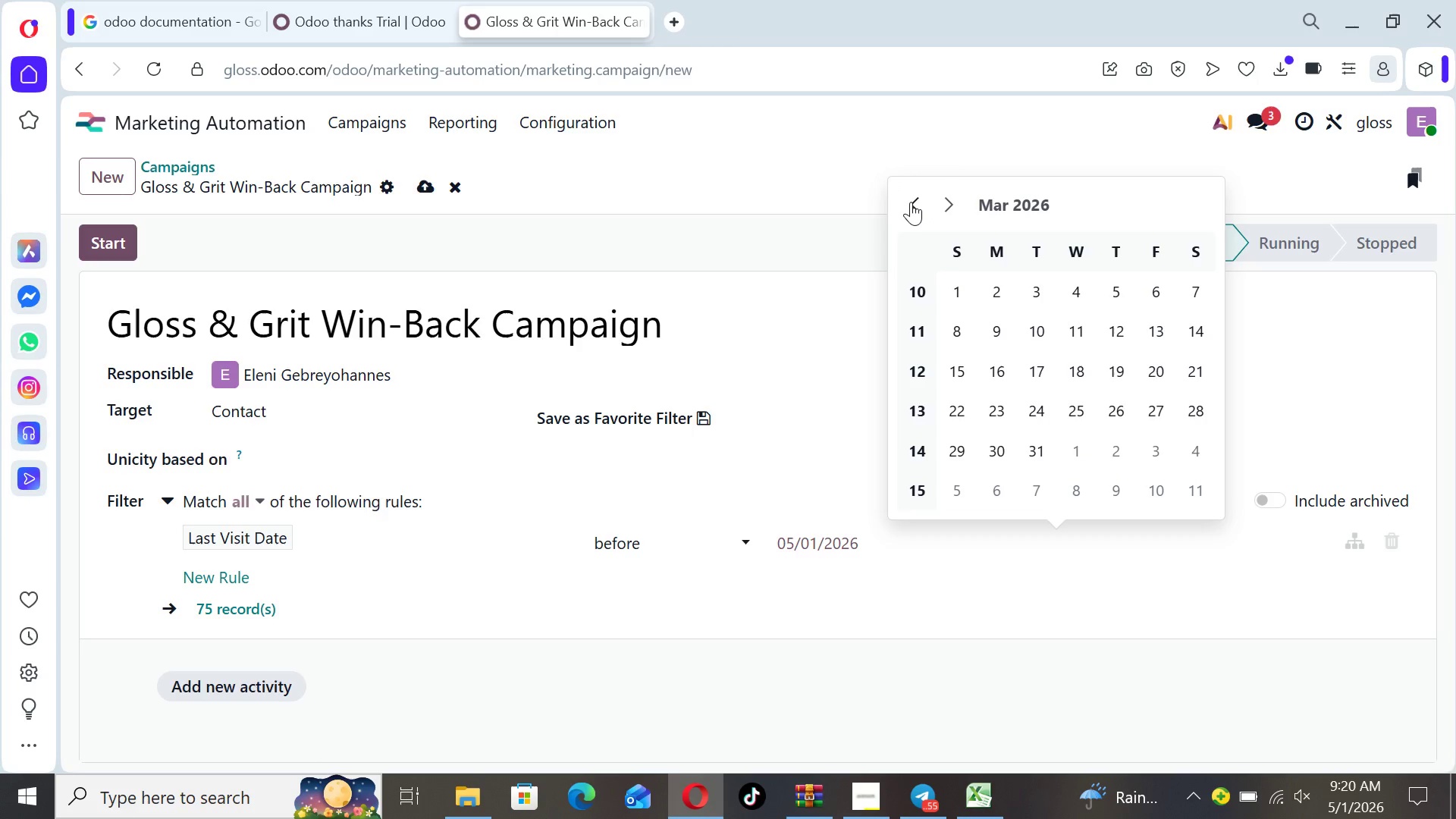 
left_click([911, 202])
 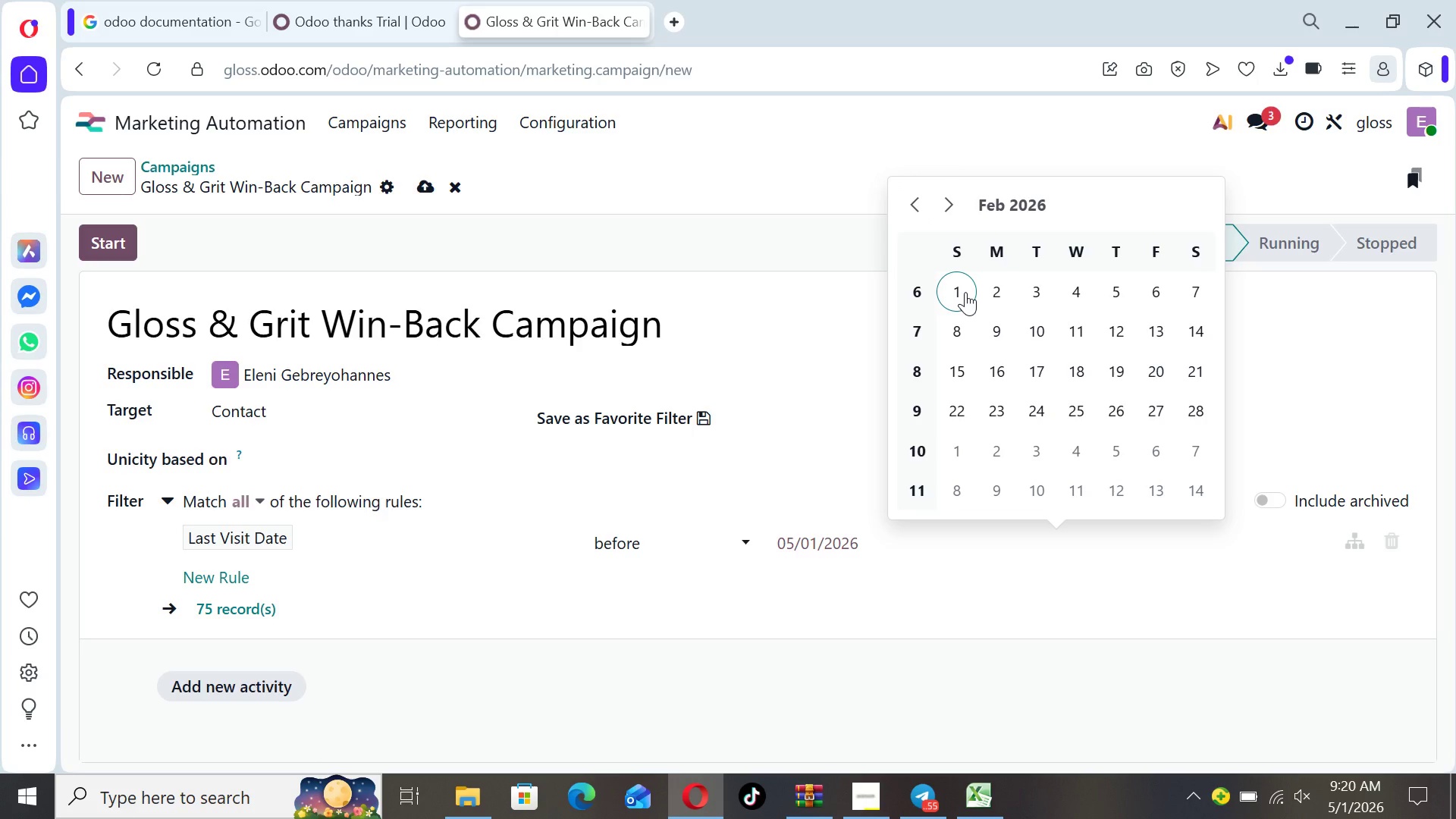 
left_click([965, 292])
 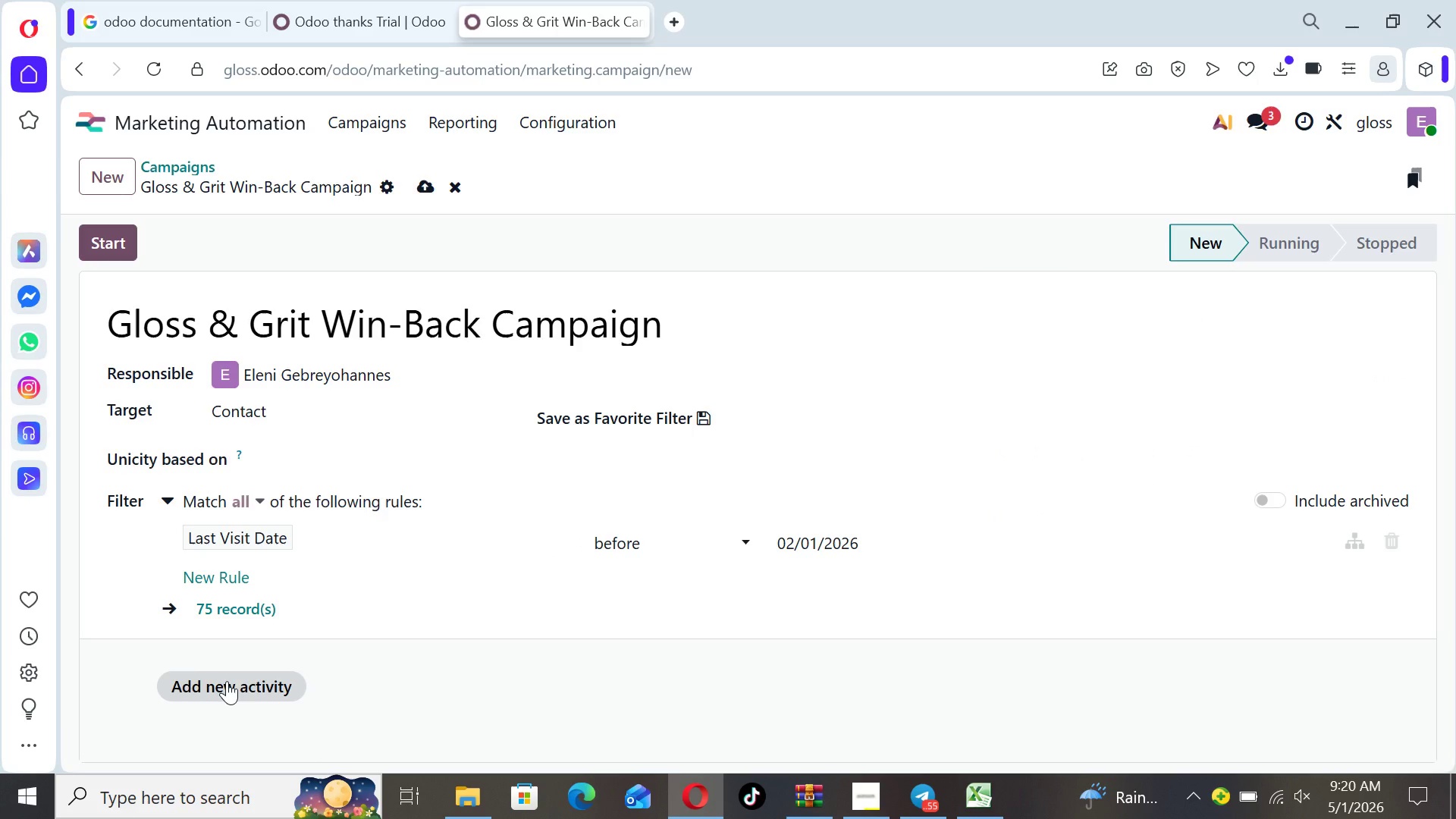 
wait(8.59)
 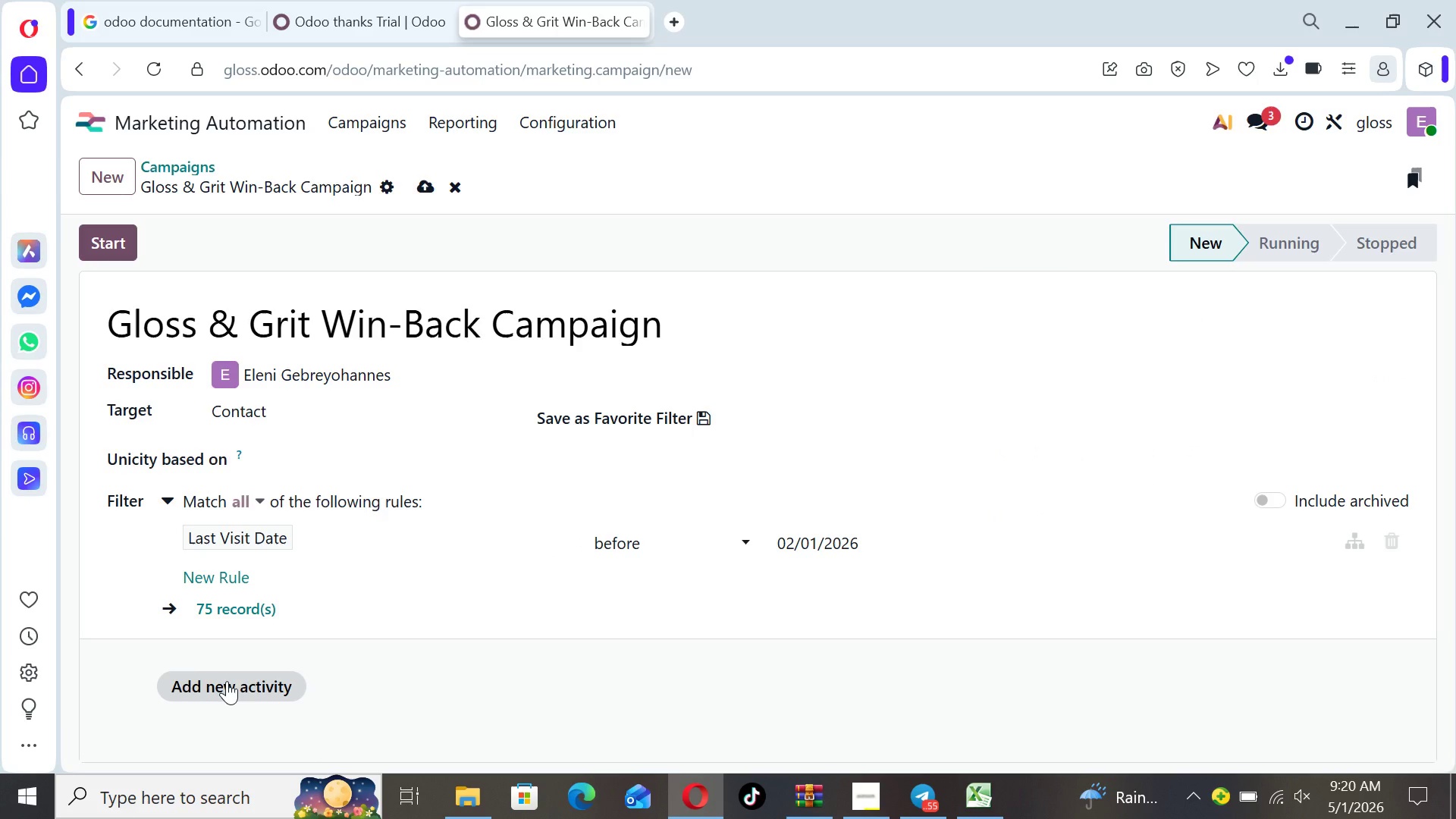 
left_click([419, 195])
 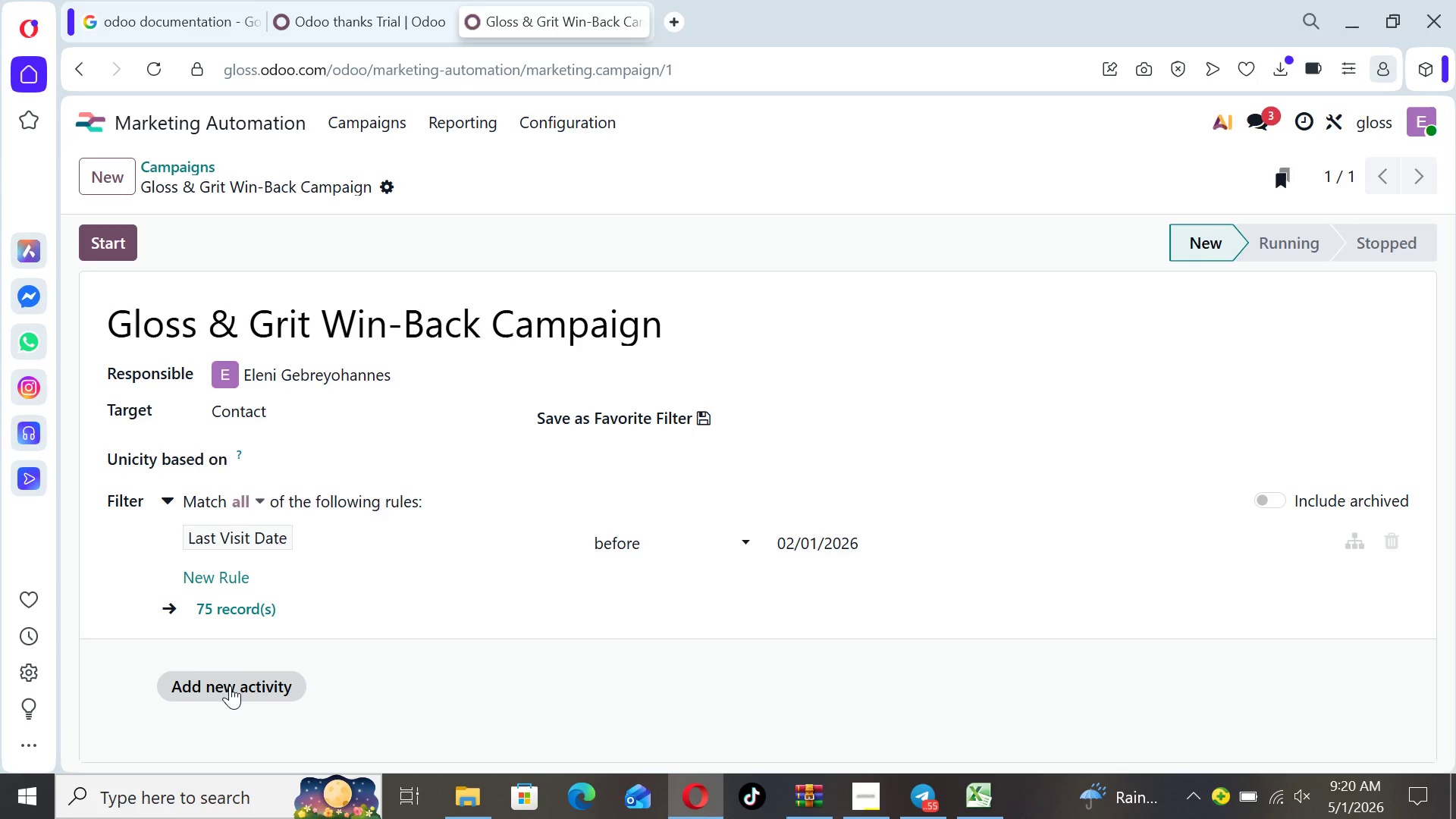 
left_click([230, 686])
 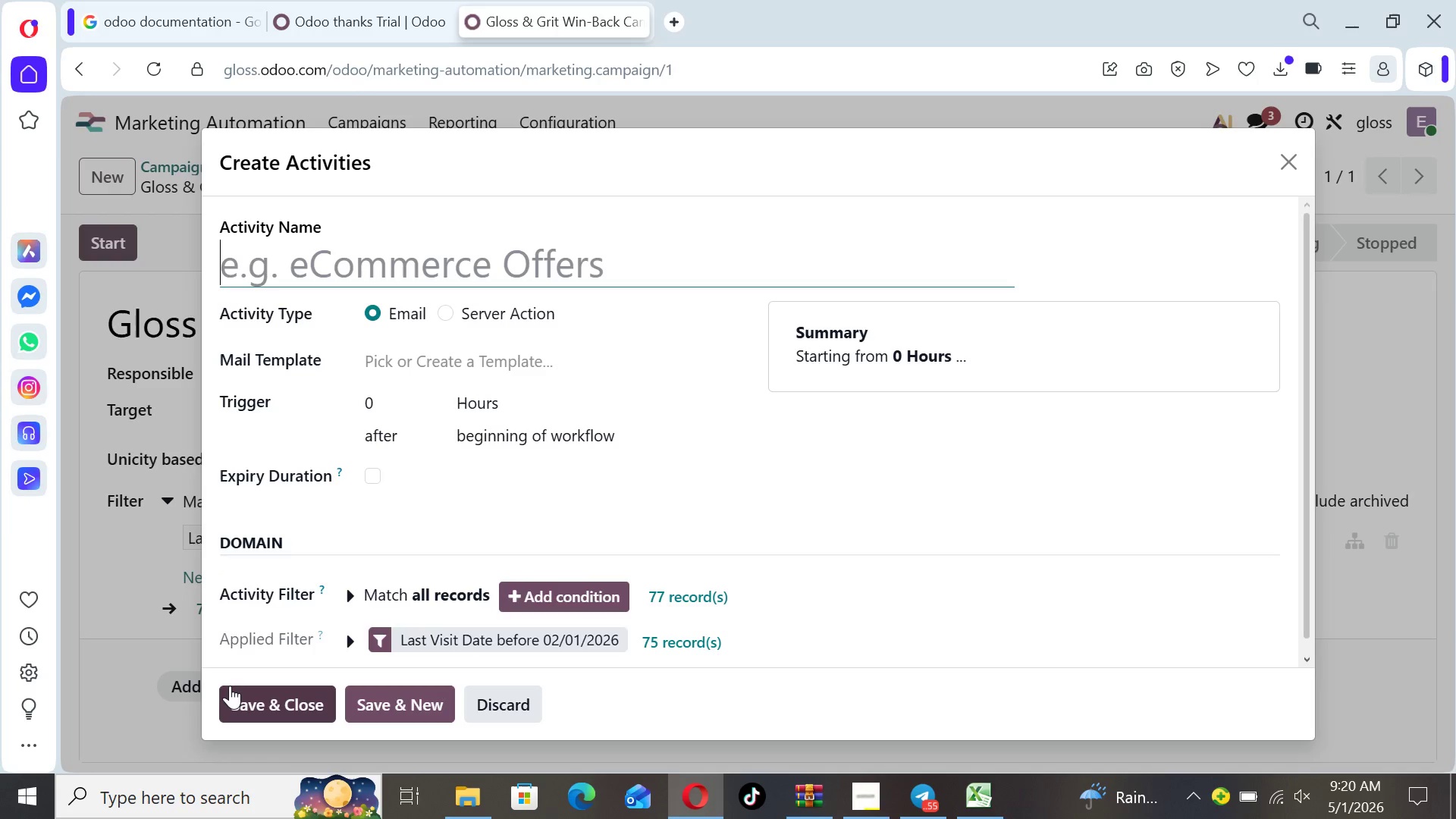 
type(Email 1)
 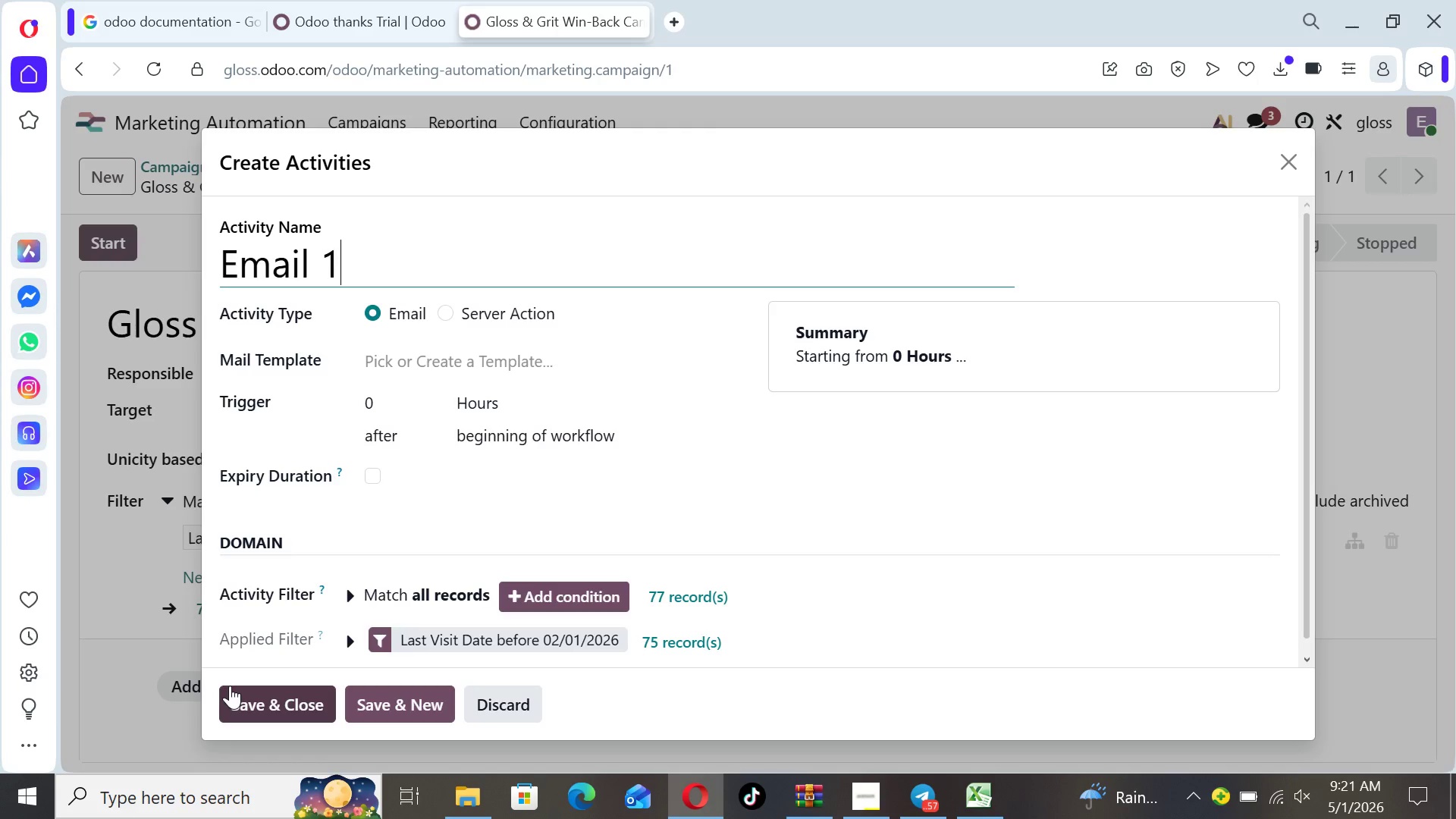 
wait(30.59)
 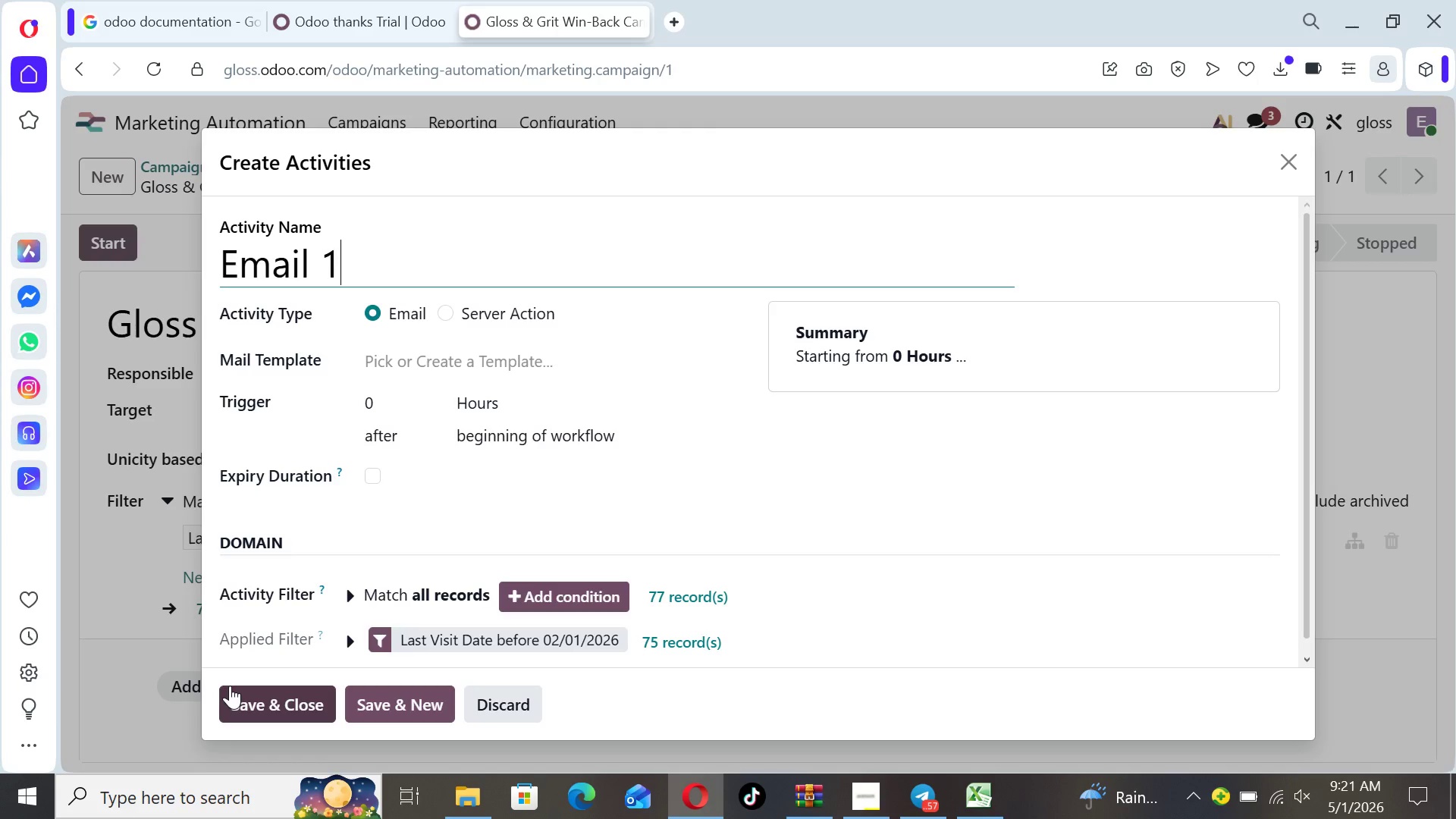 
left_click([544, 357])
 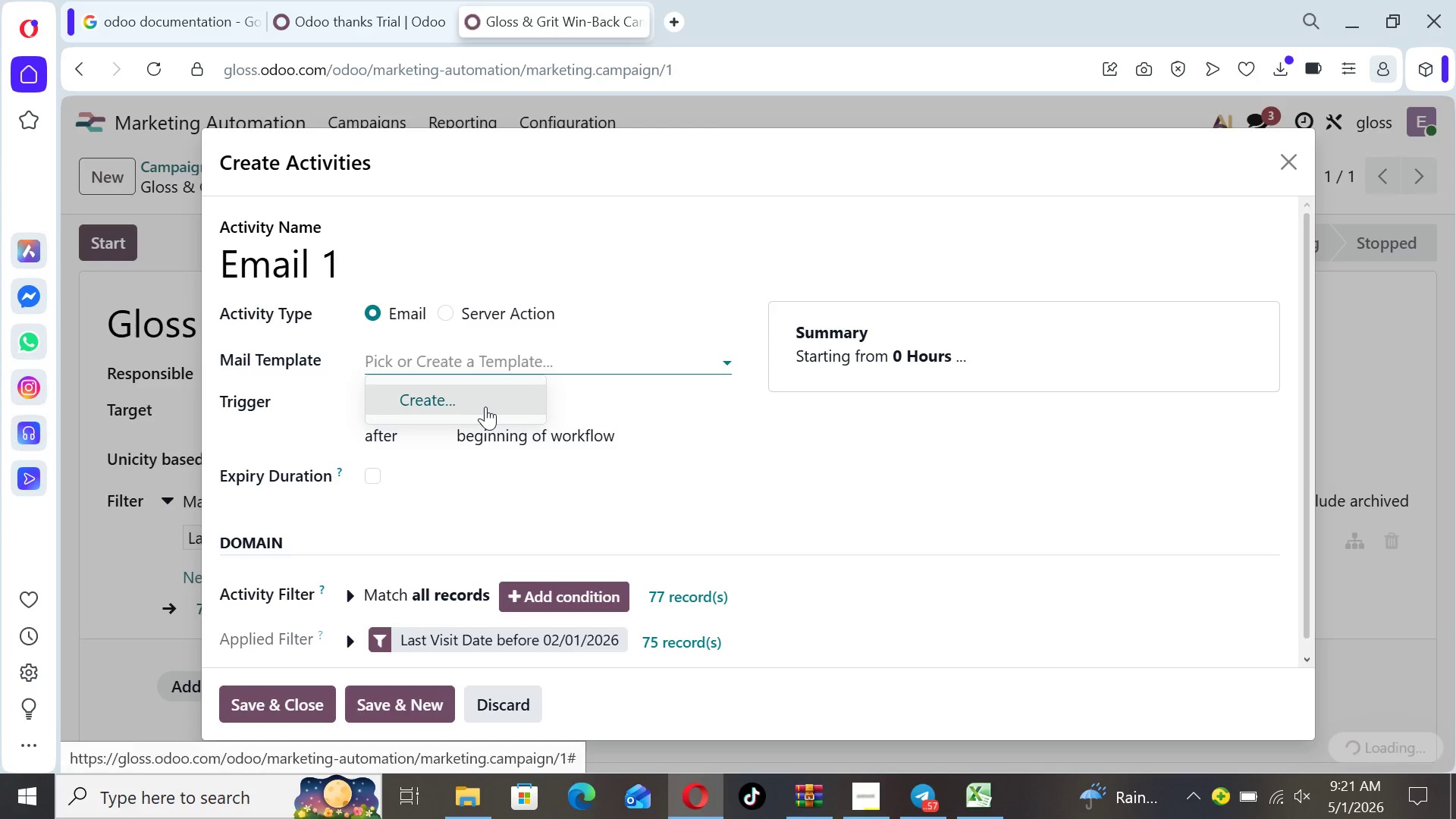 
left_click([485, 404])
 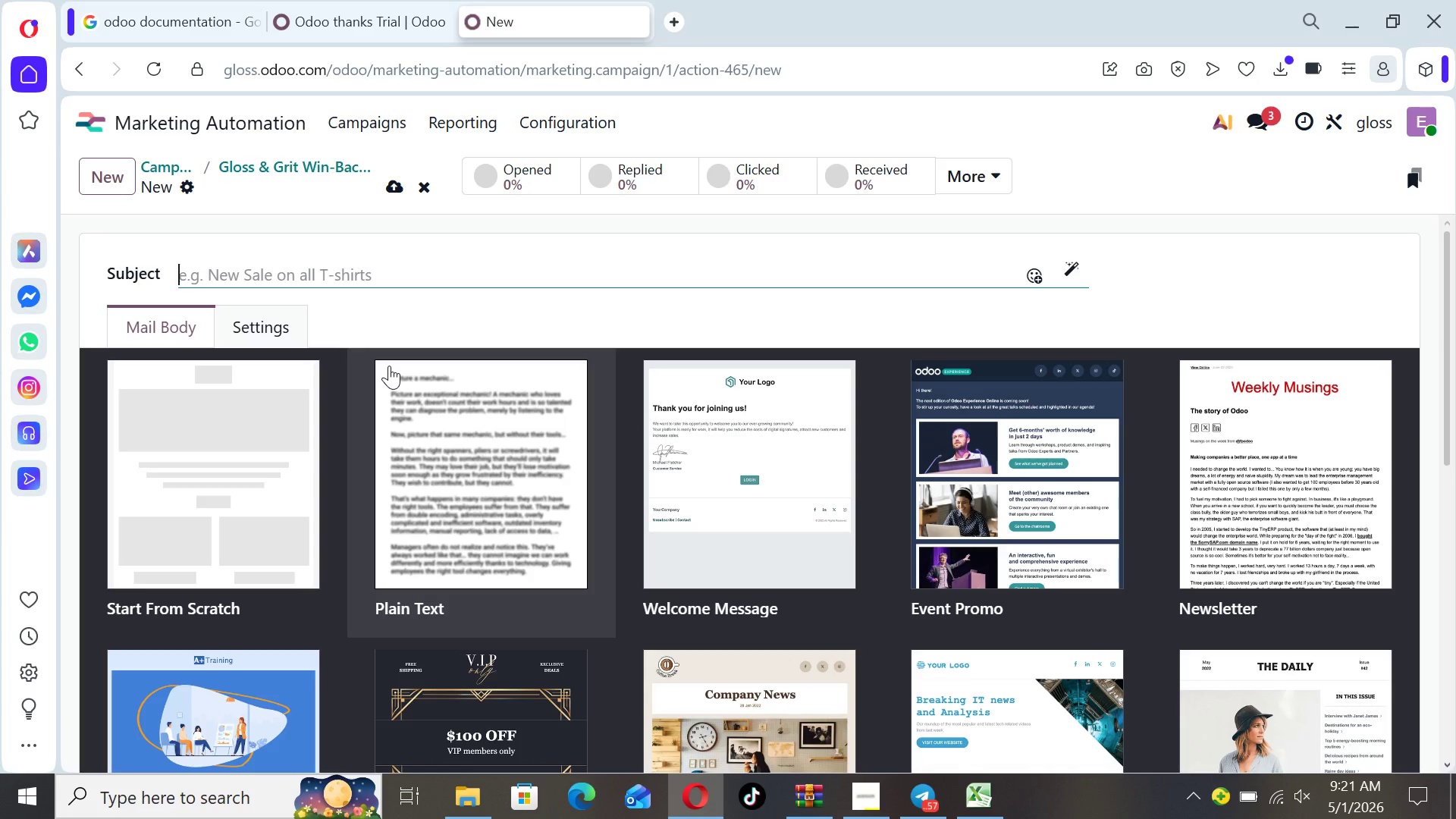 
wait(13.84)
 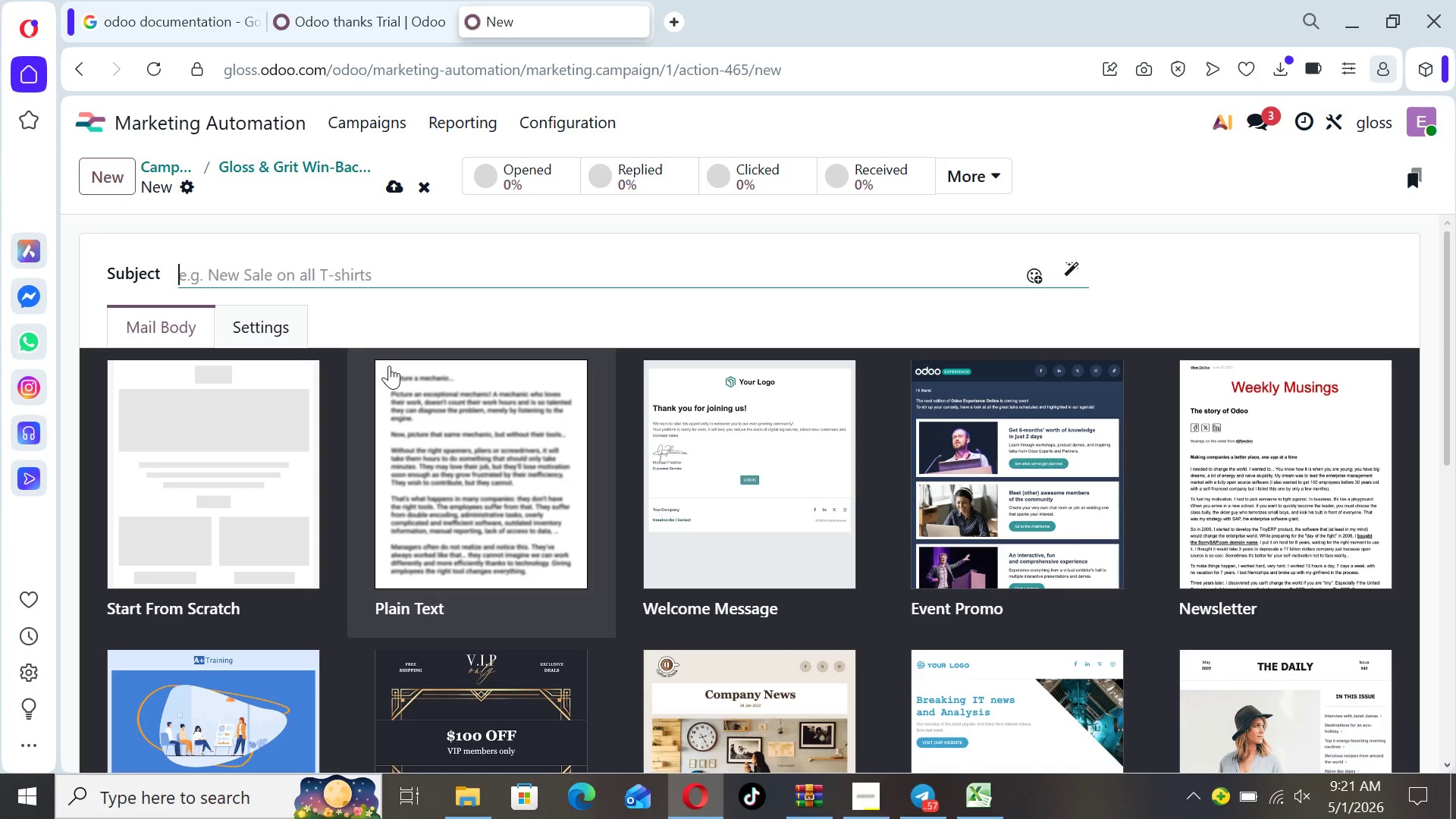 
type(Time for a cleanup, {{ object.name )))
 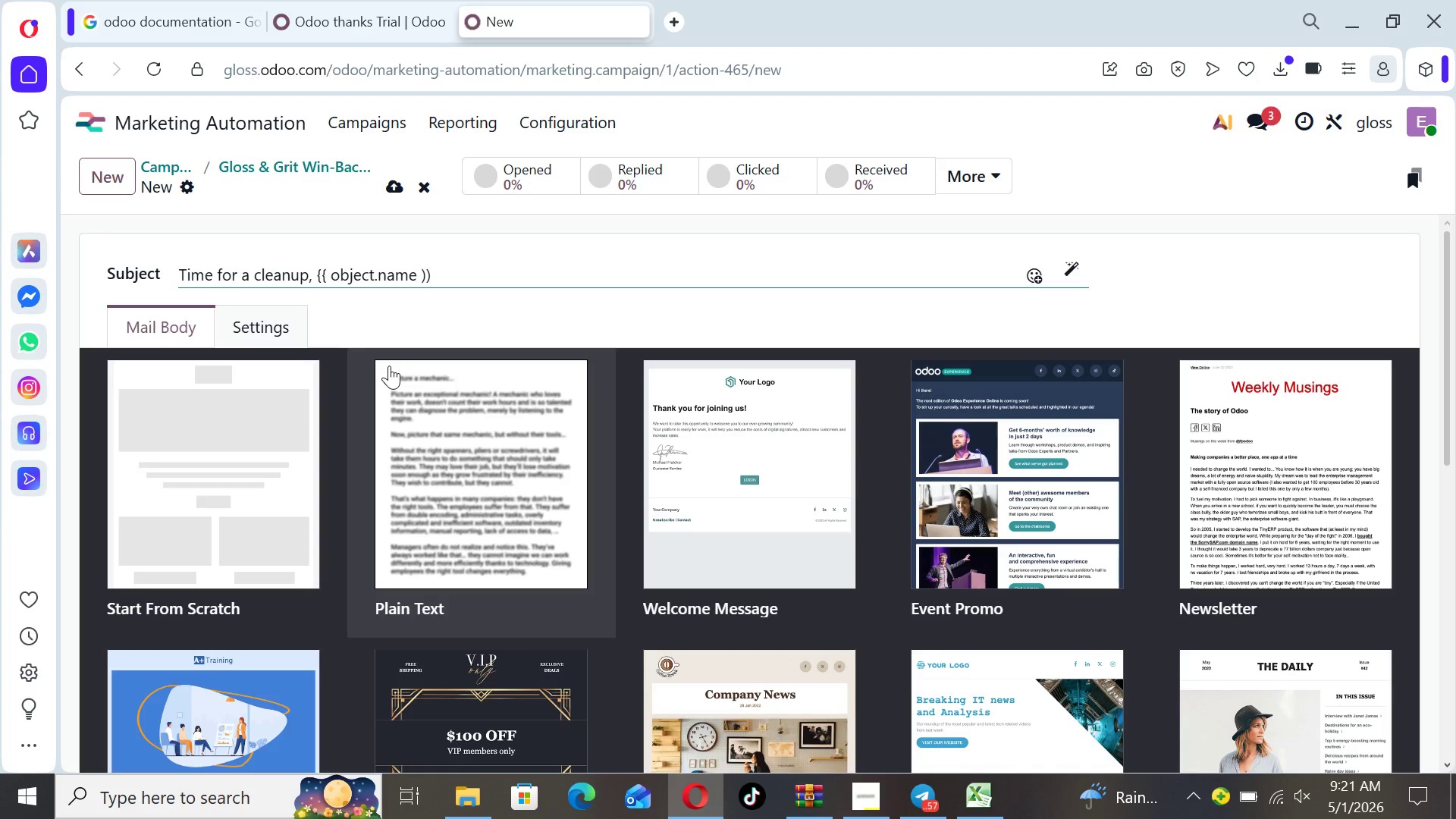 
key(Backspace)
 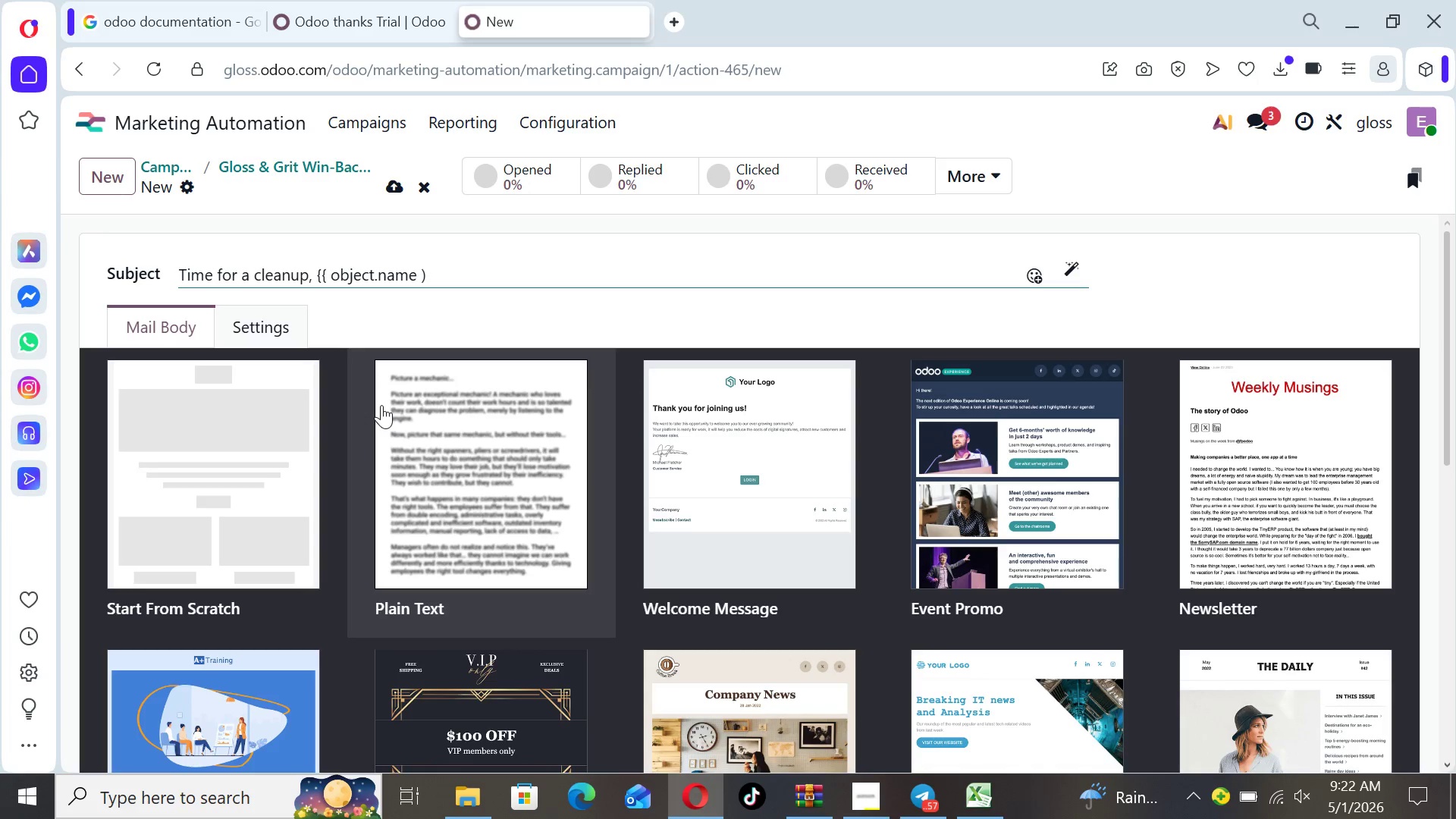 
key(Backspace)
 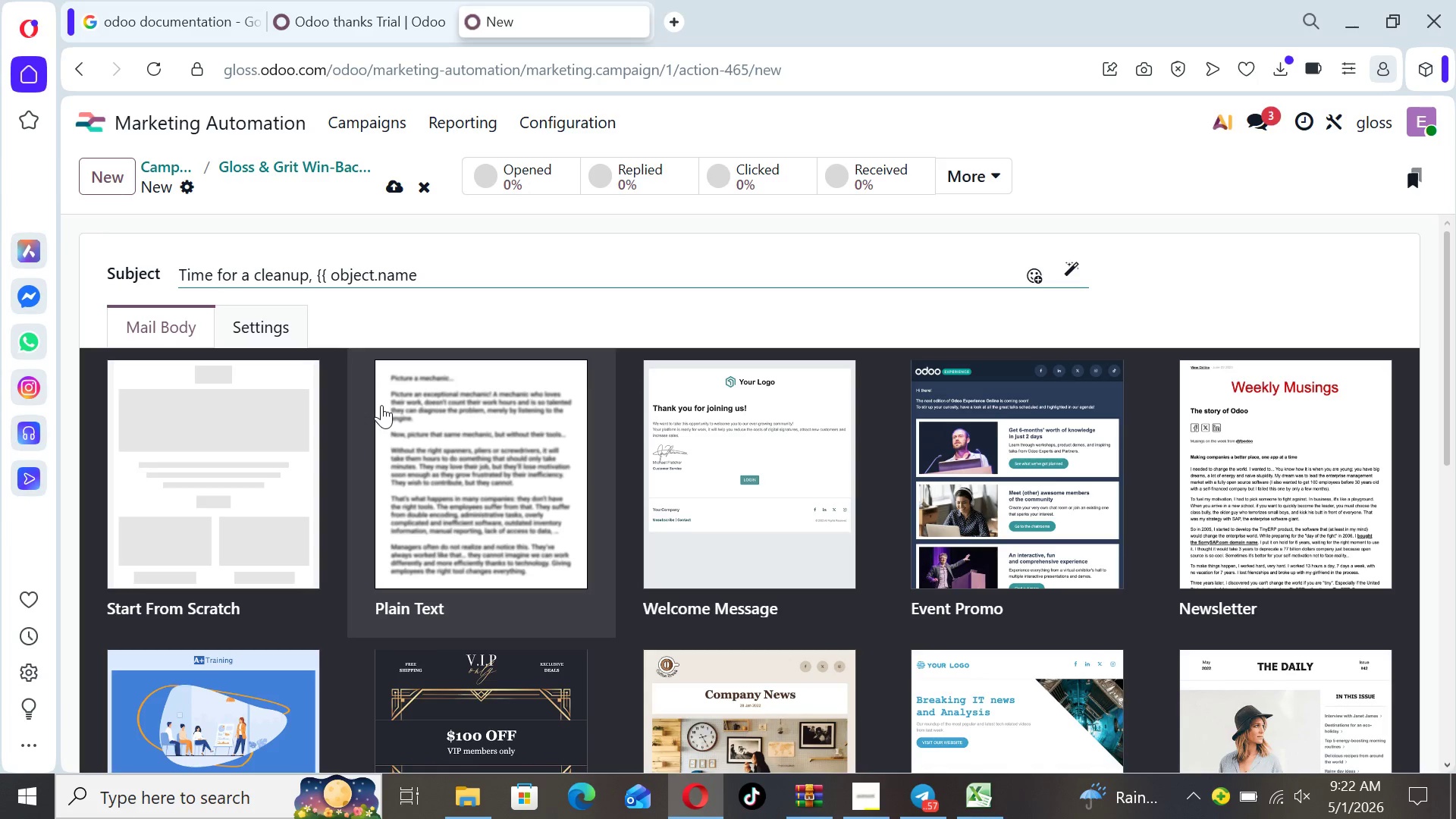 
key(Shift+BracketRight)
 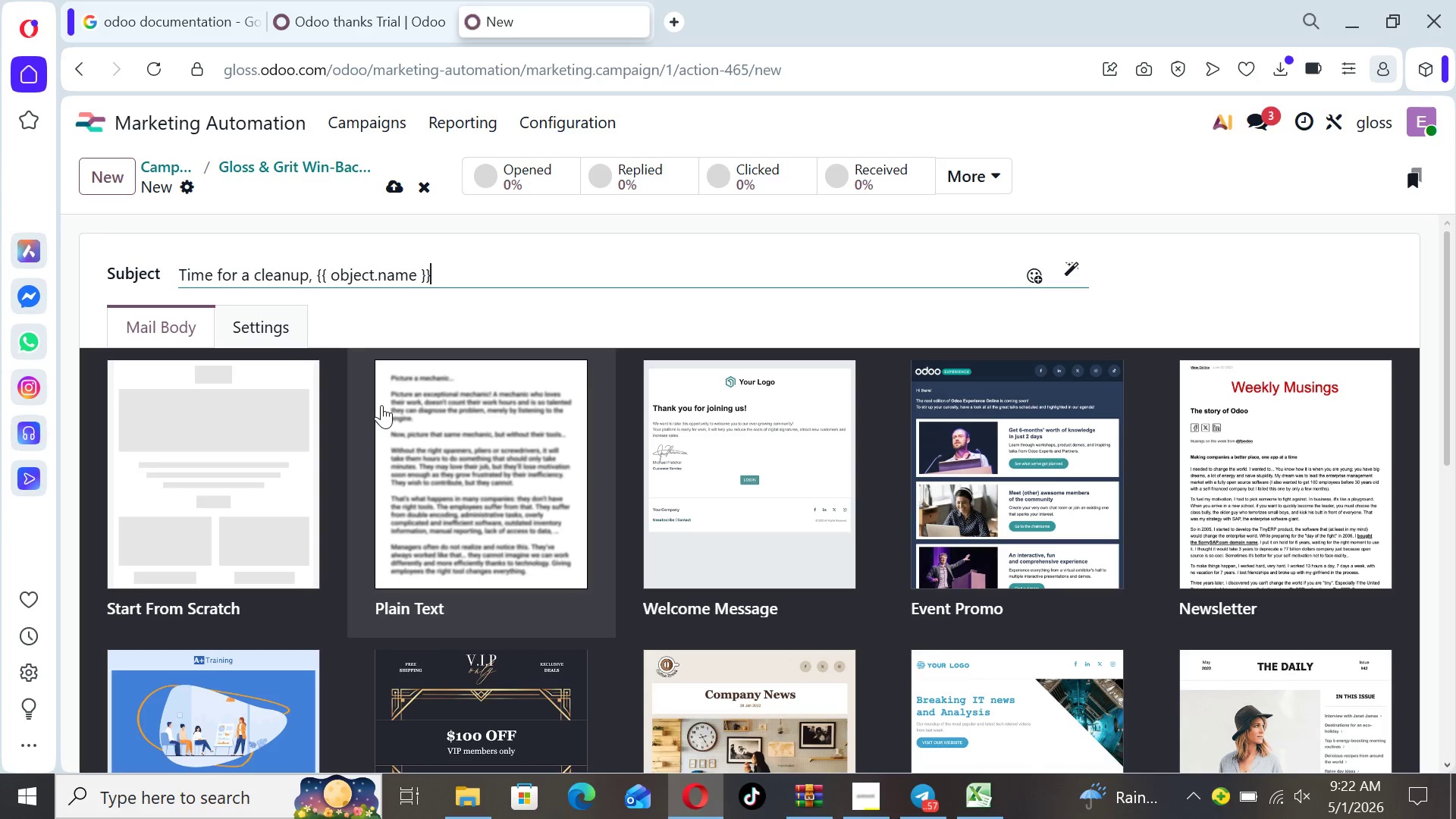 
key(Shift+BracketRight)
 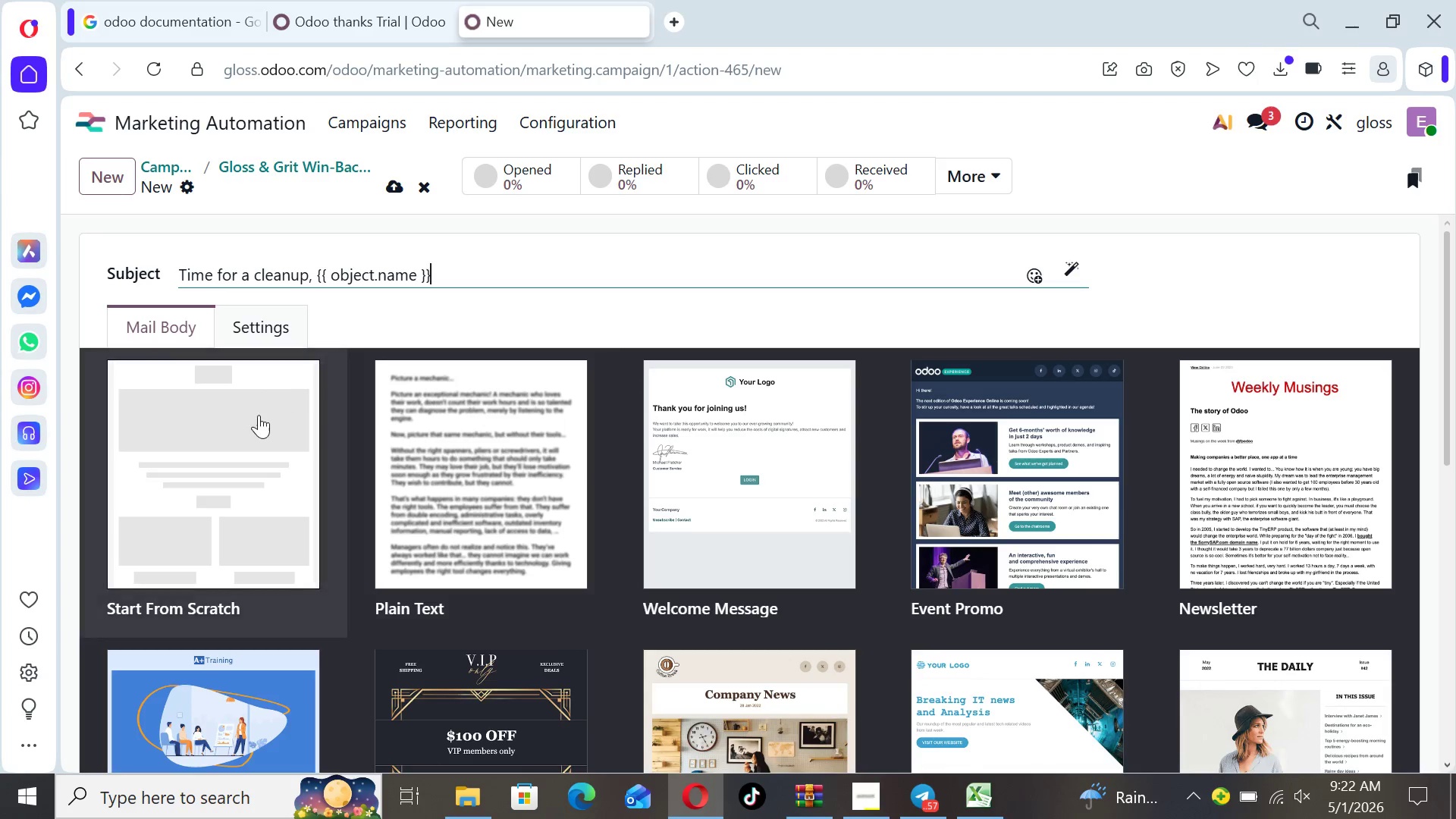 
left_click([251, 418])
 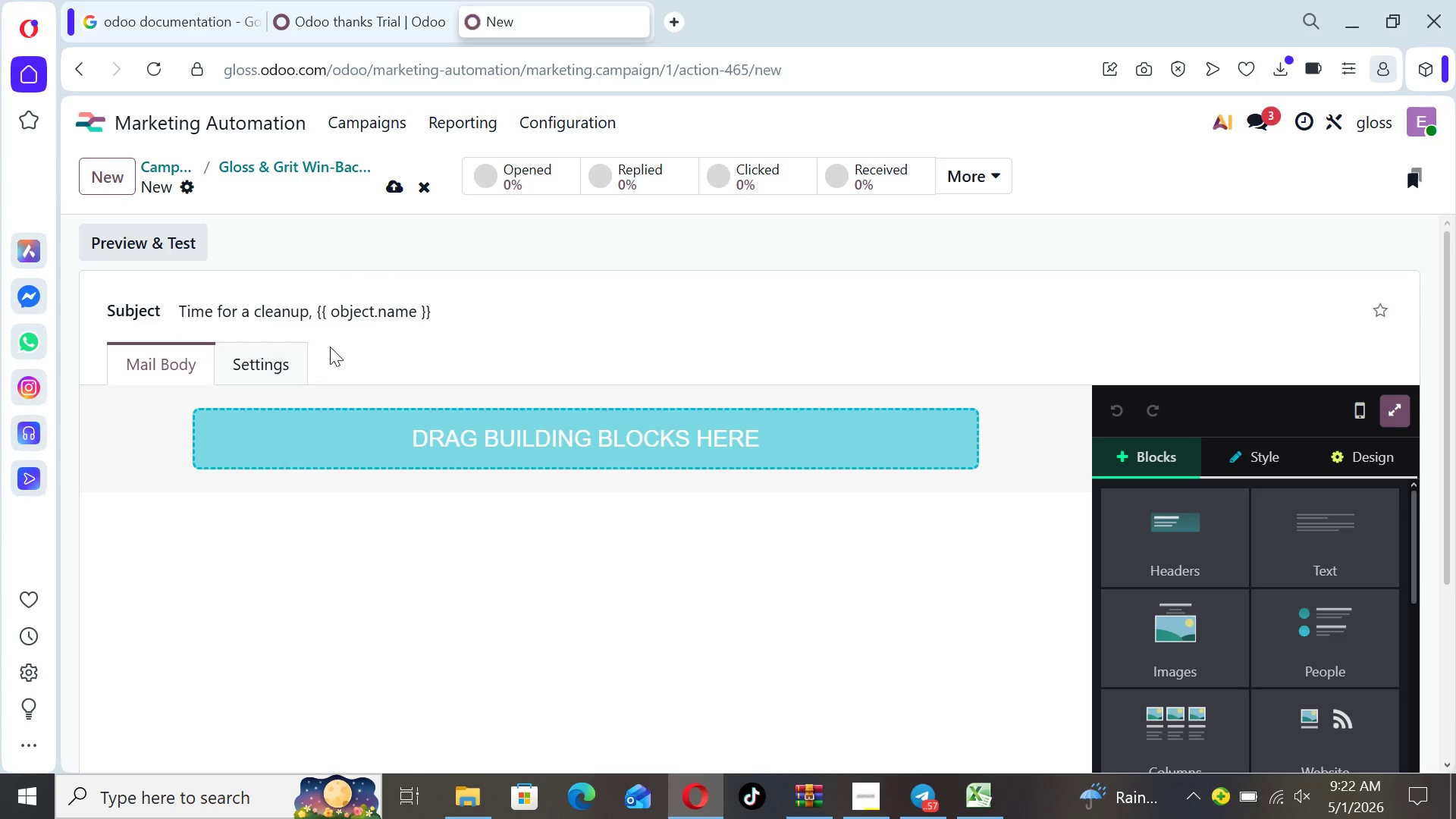 
left_click([445, 309])
 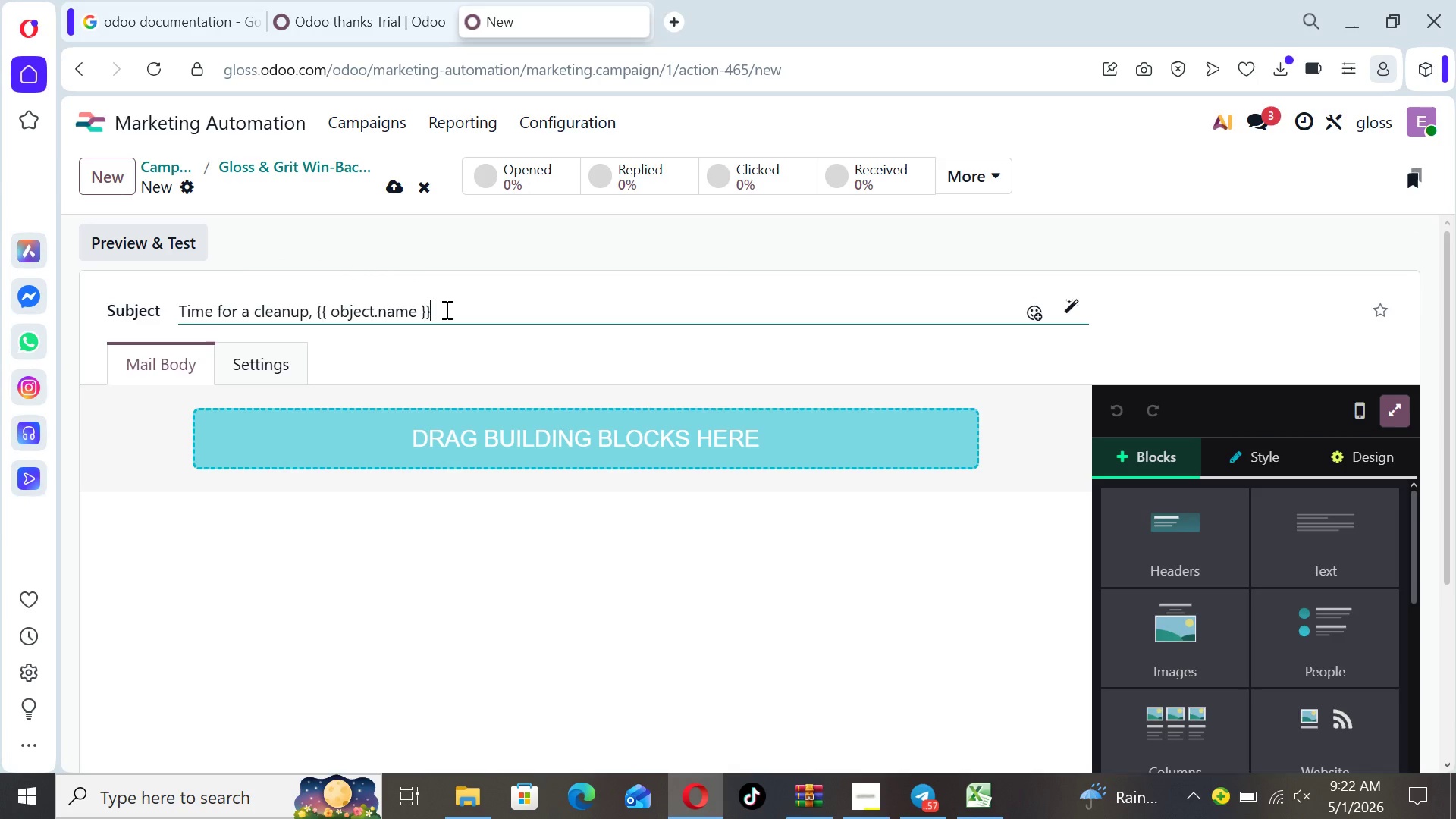 
key(Shift+ShiftLeft)
 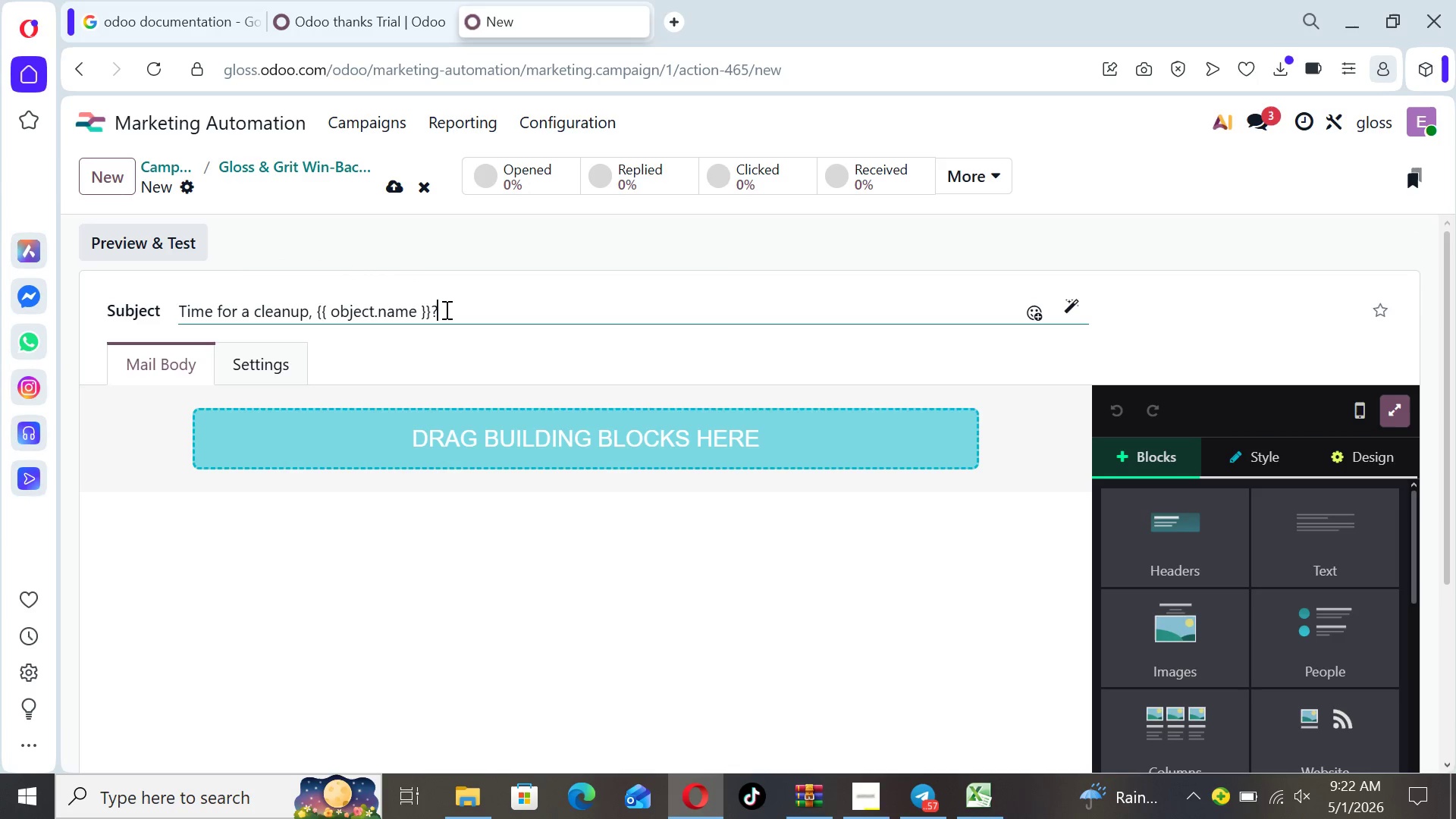 
key(Shift+Slash)
 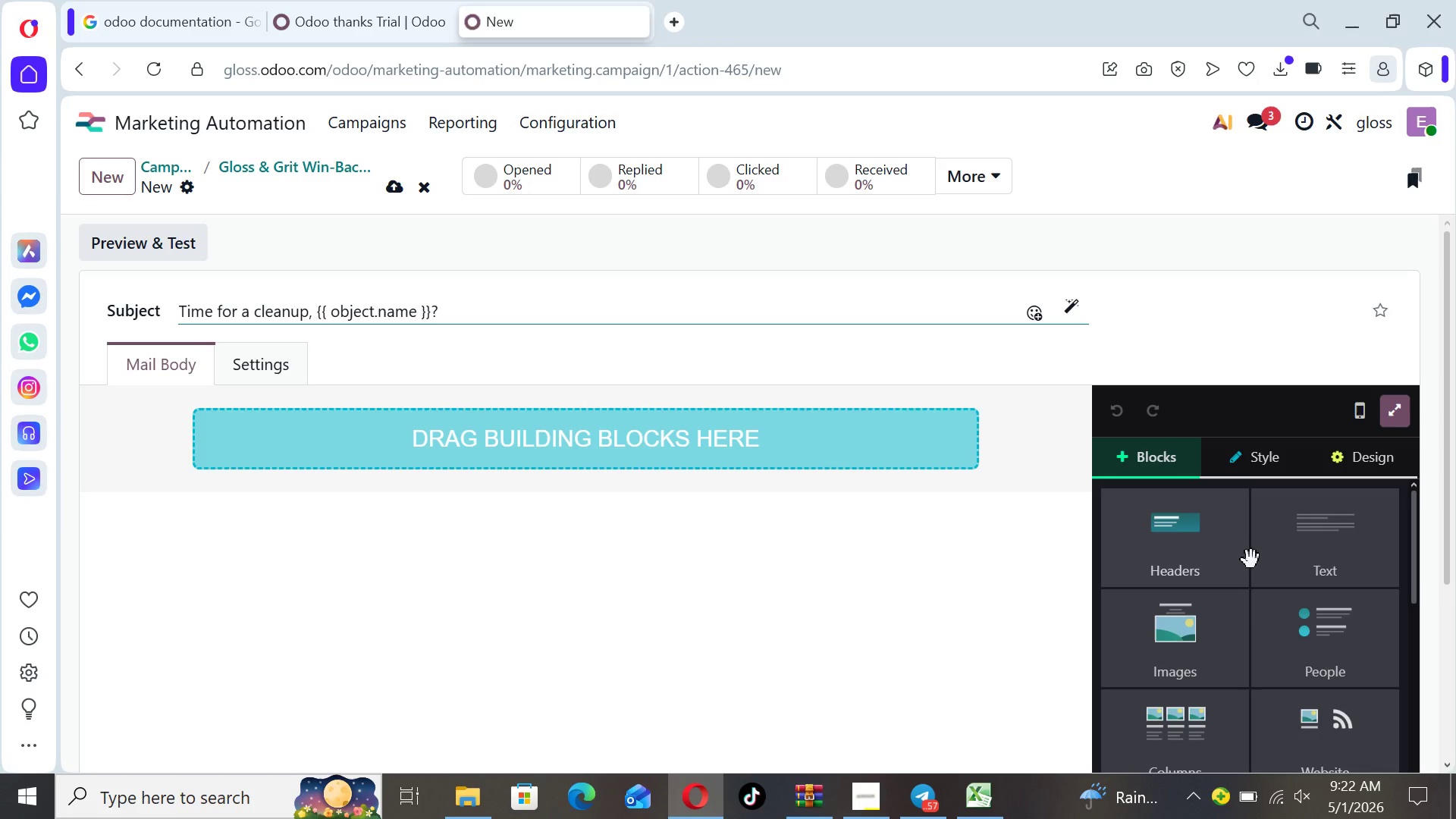 
wait(6.36)
 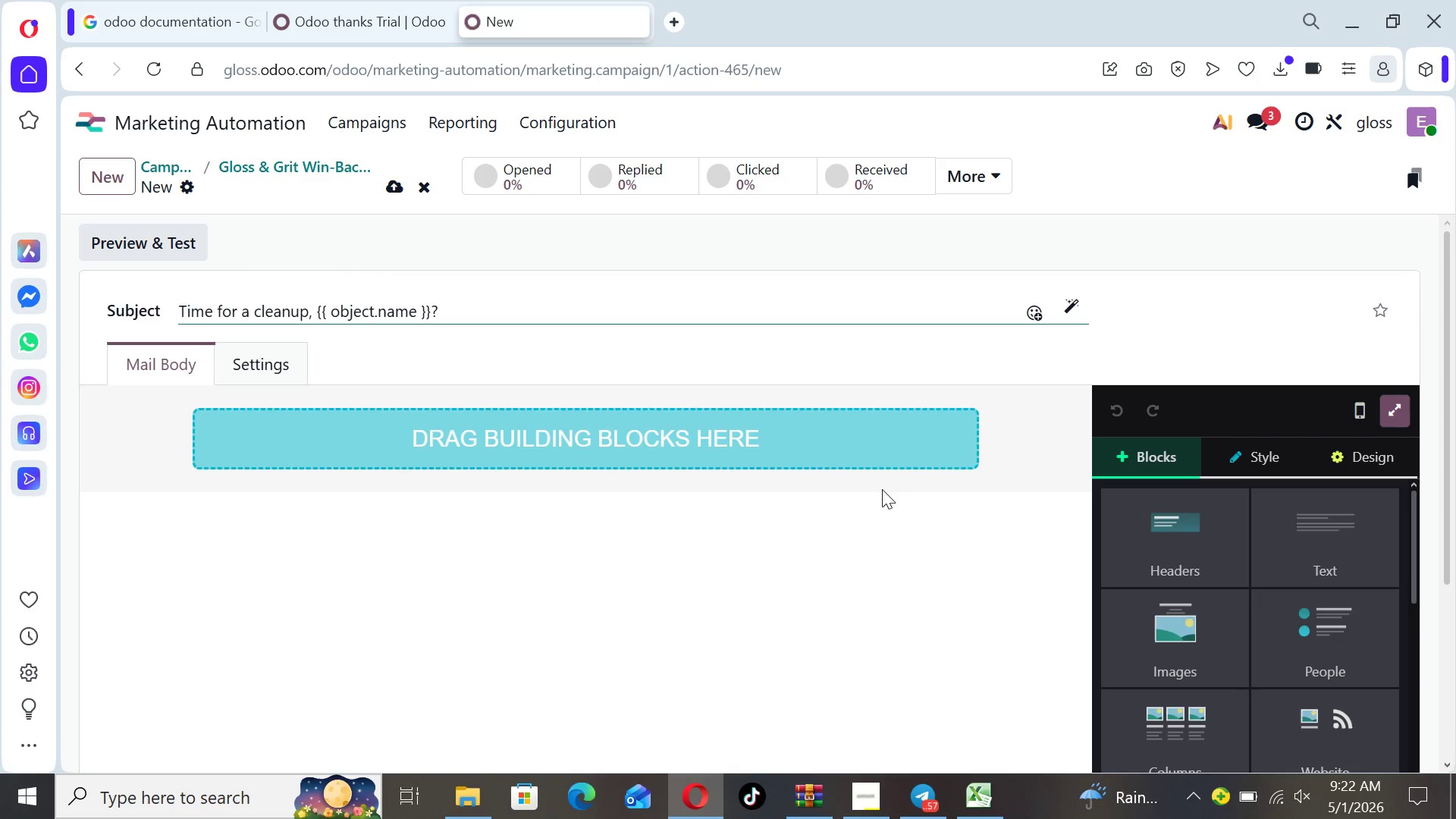 
left_click([1341, 536])
 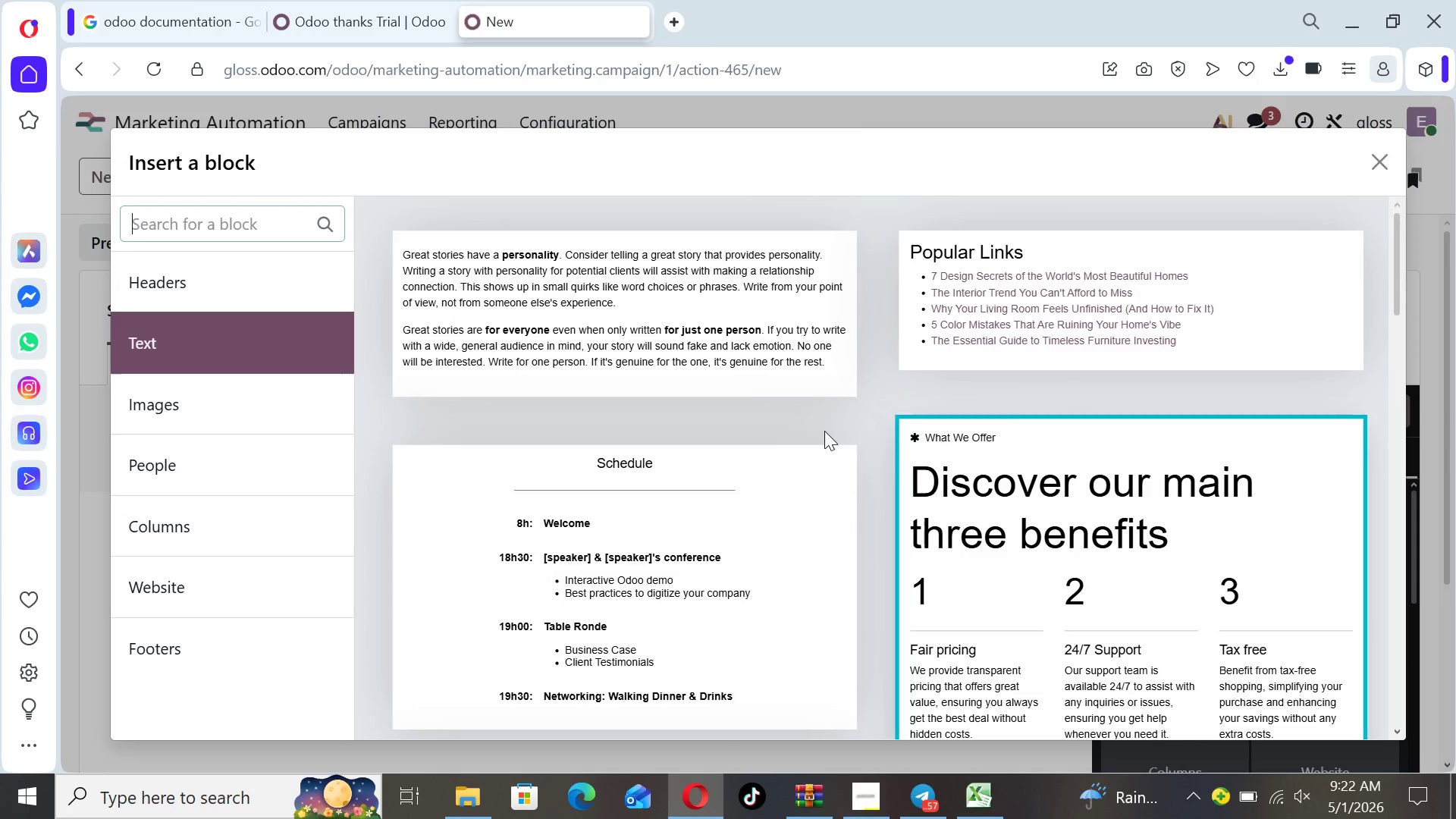 
left_click([700, 353])
 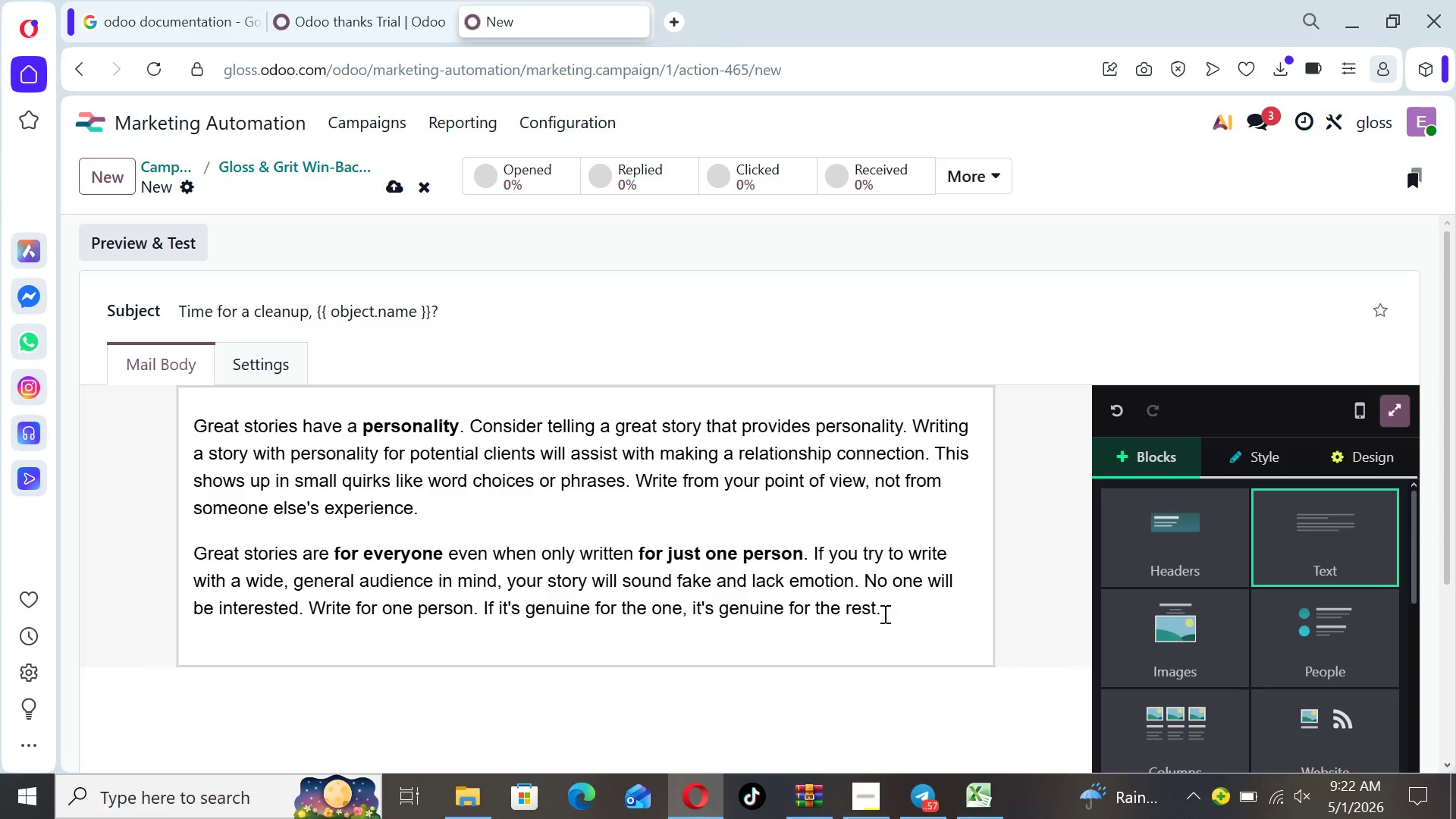 
left_click_drag(start_coordinate=[883, 617], to_coordinate=[196, 416])
 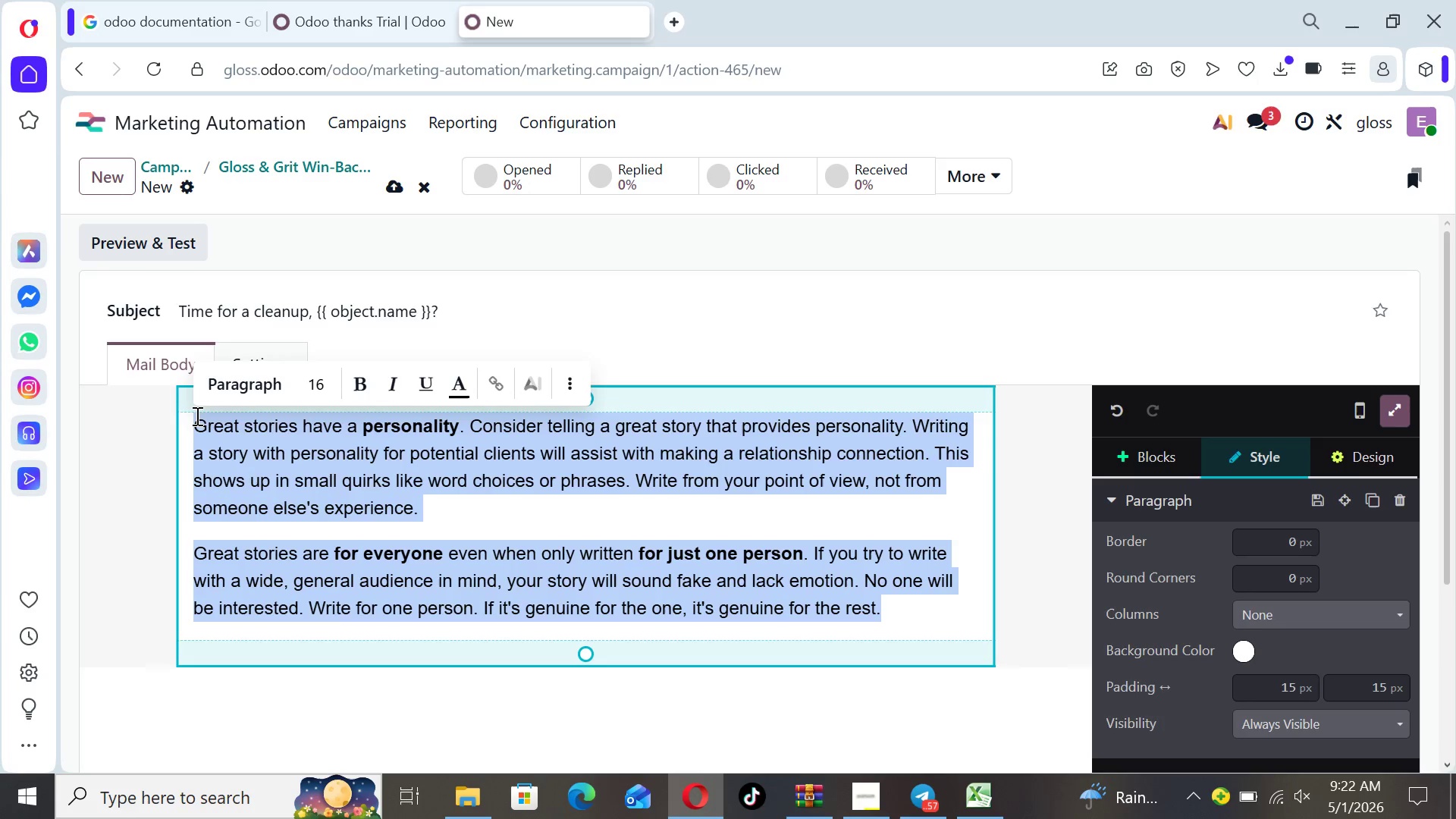 
key(CapsLock)
 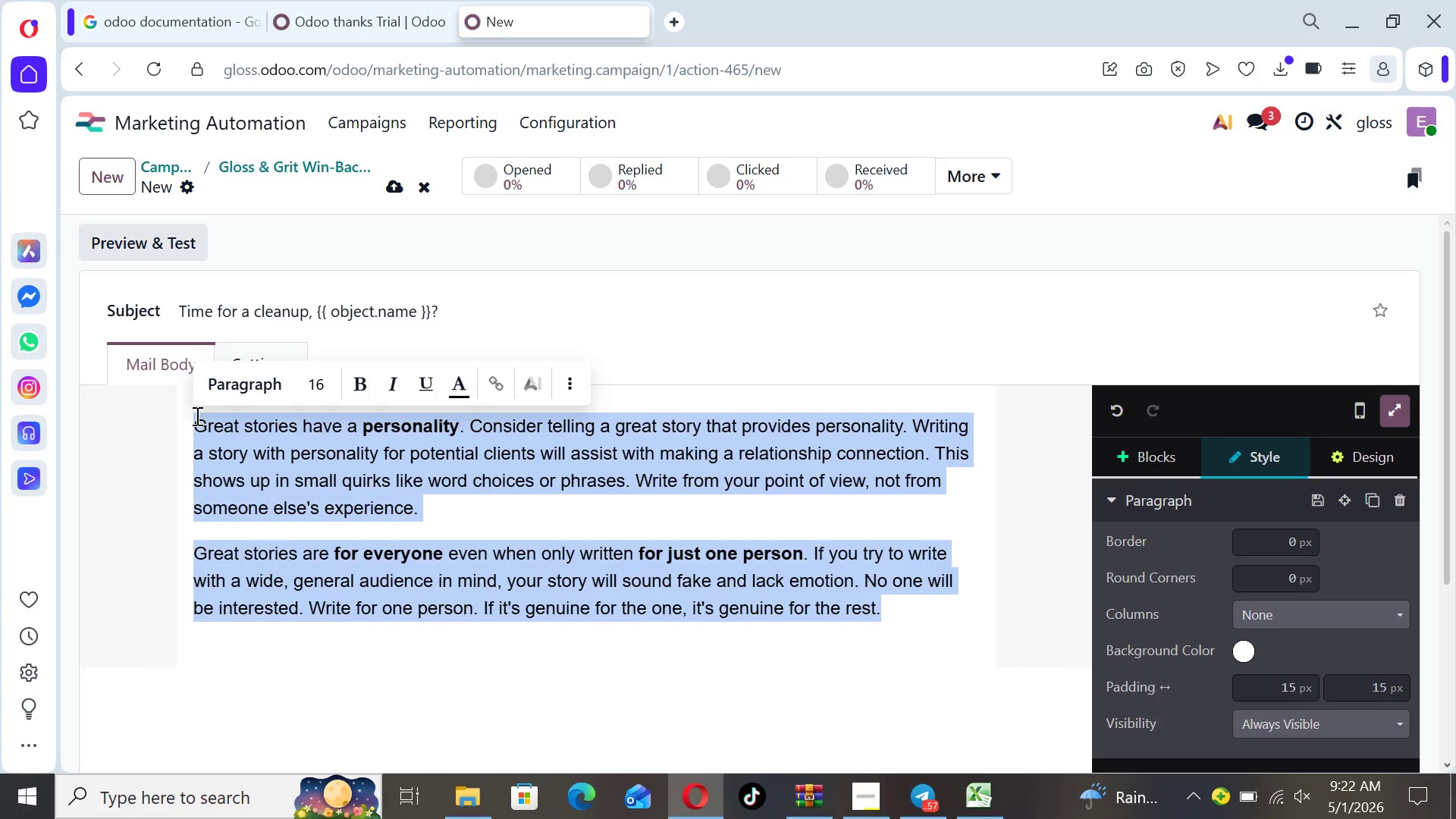 
key(H)
 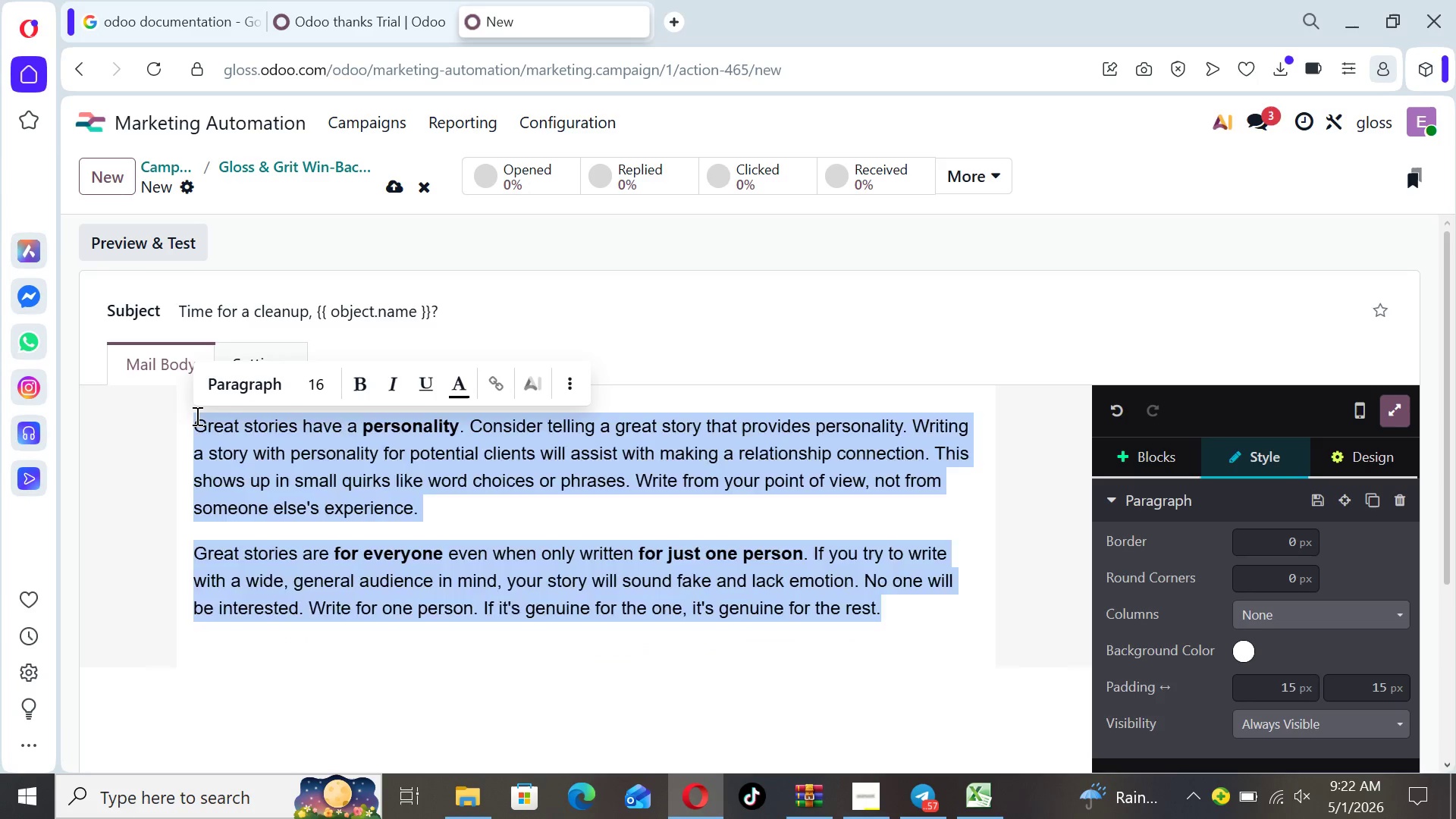 
key(CapsLock)
 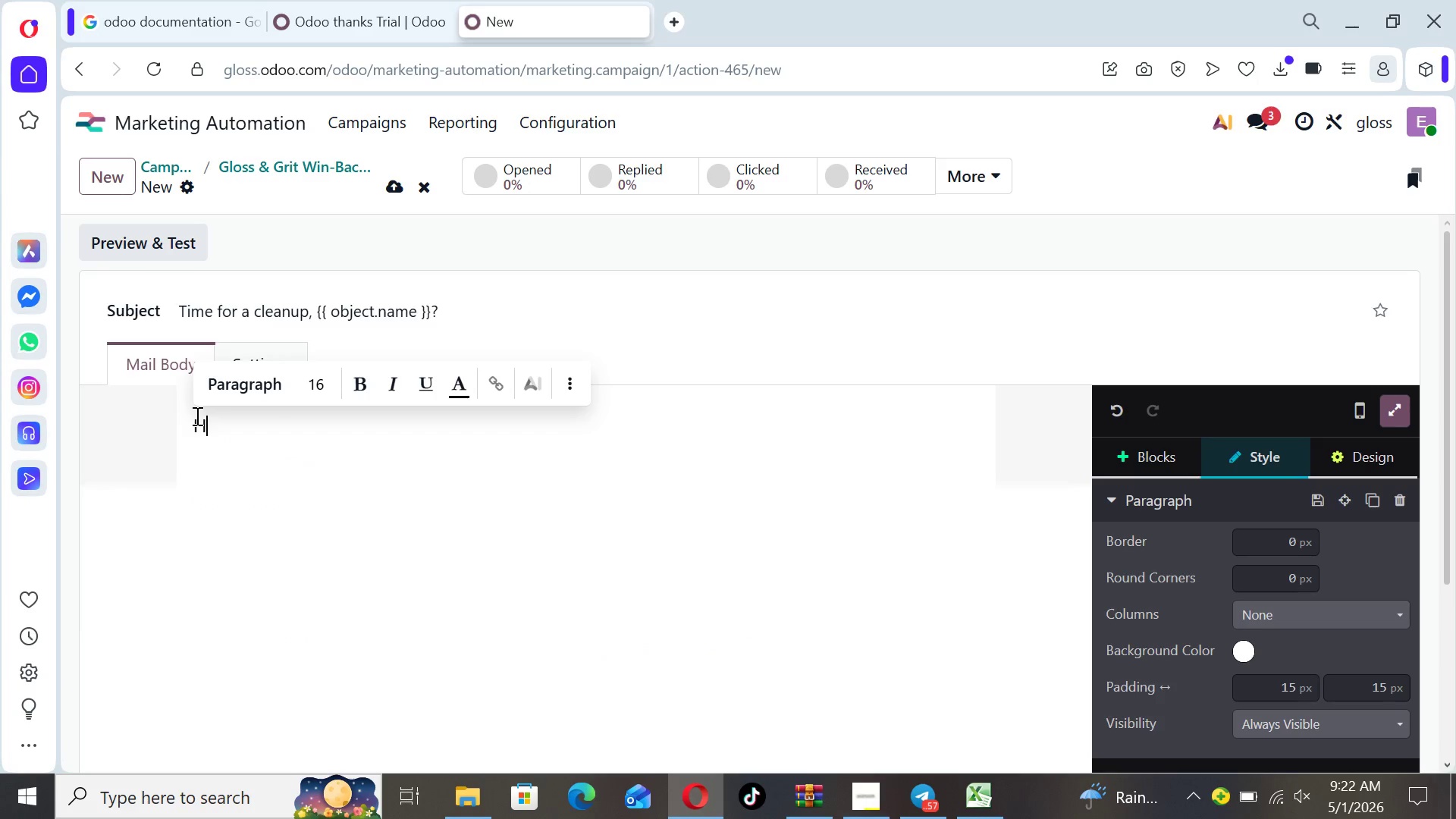 
key(I)
 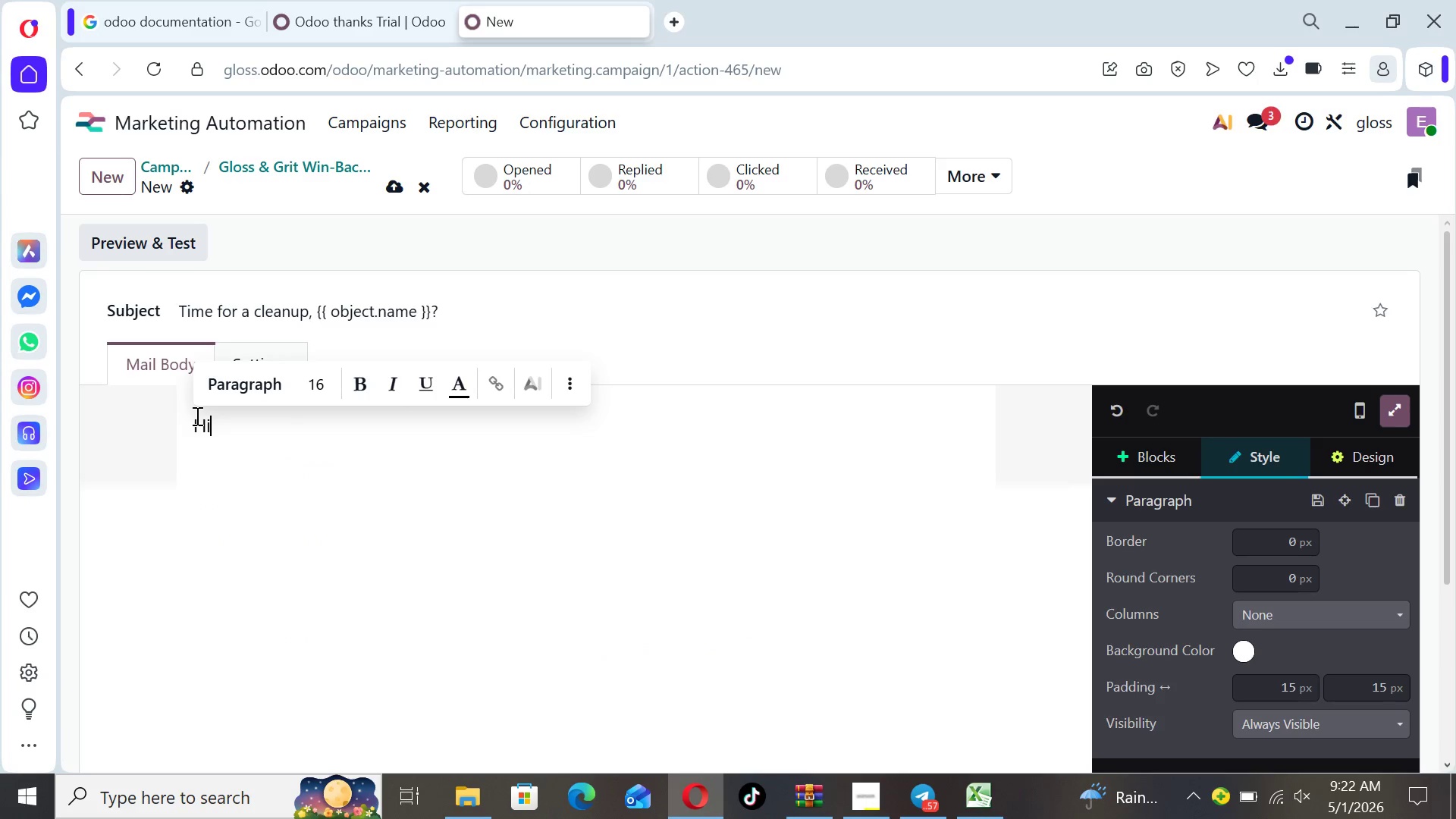 
key(Space)
 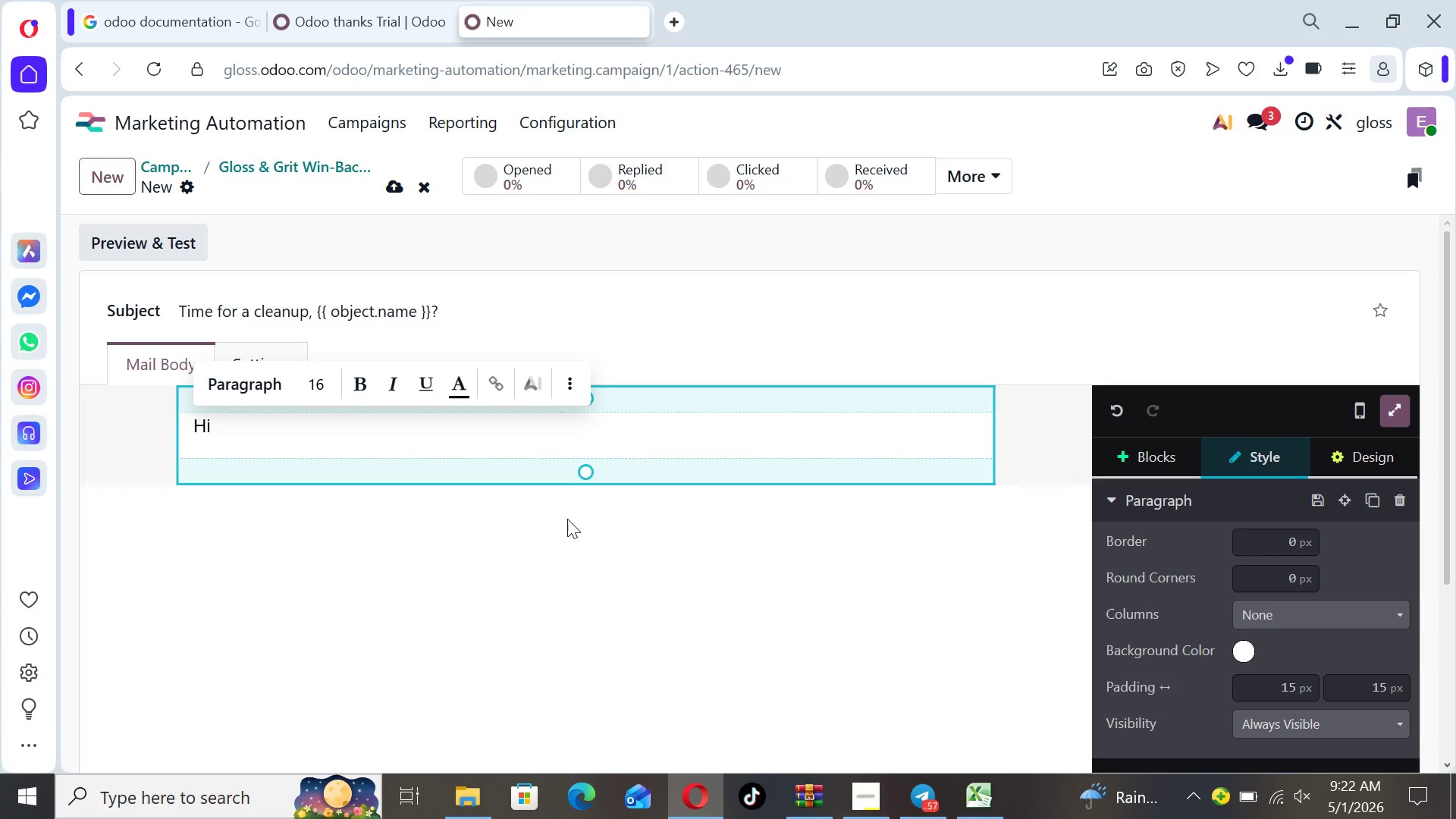 
type({{ object.name }},)
 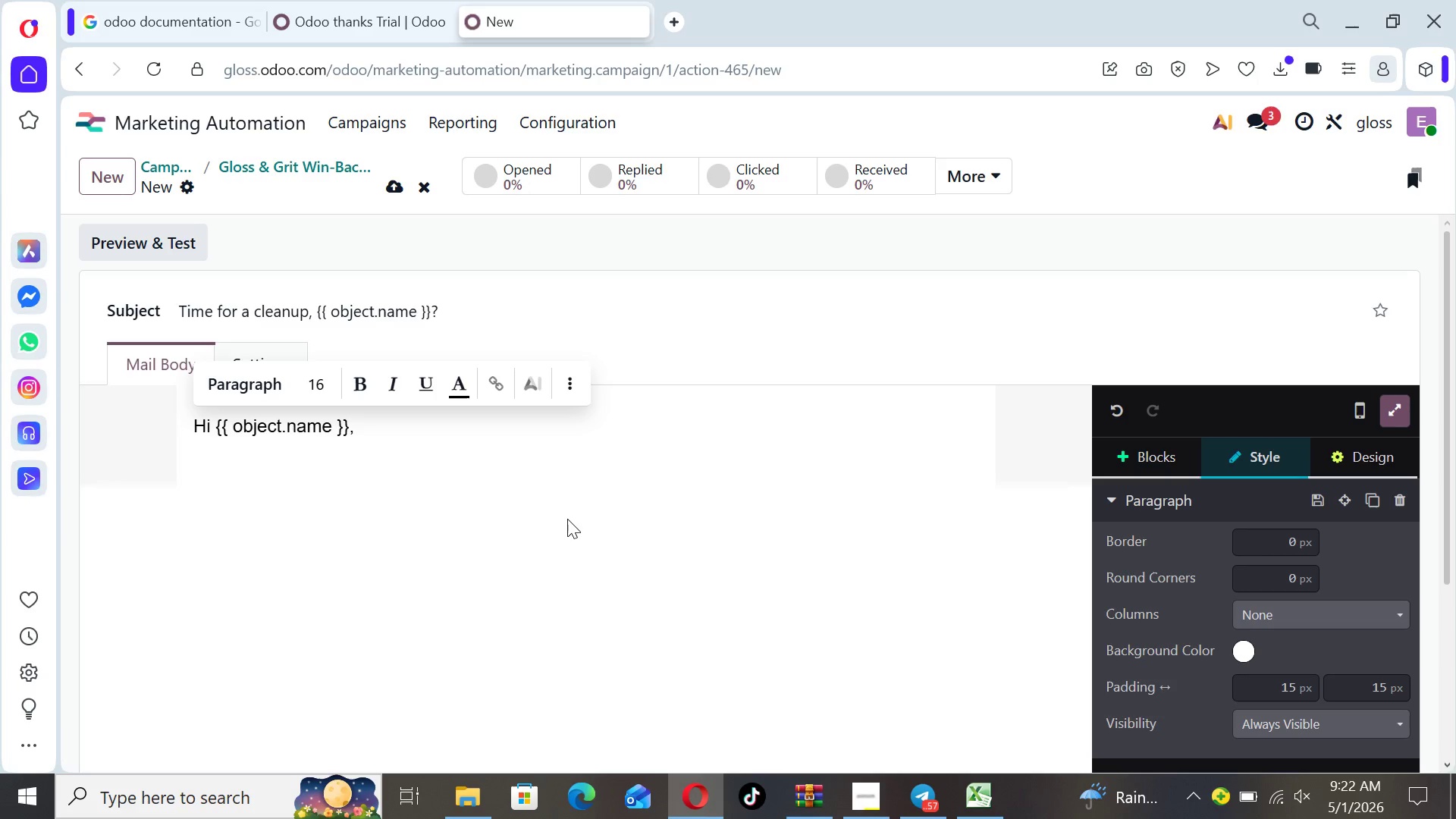 
key(Enter)
 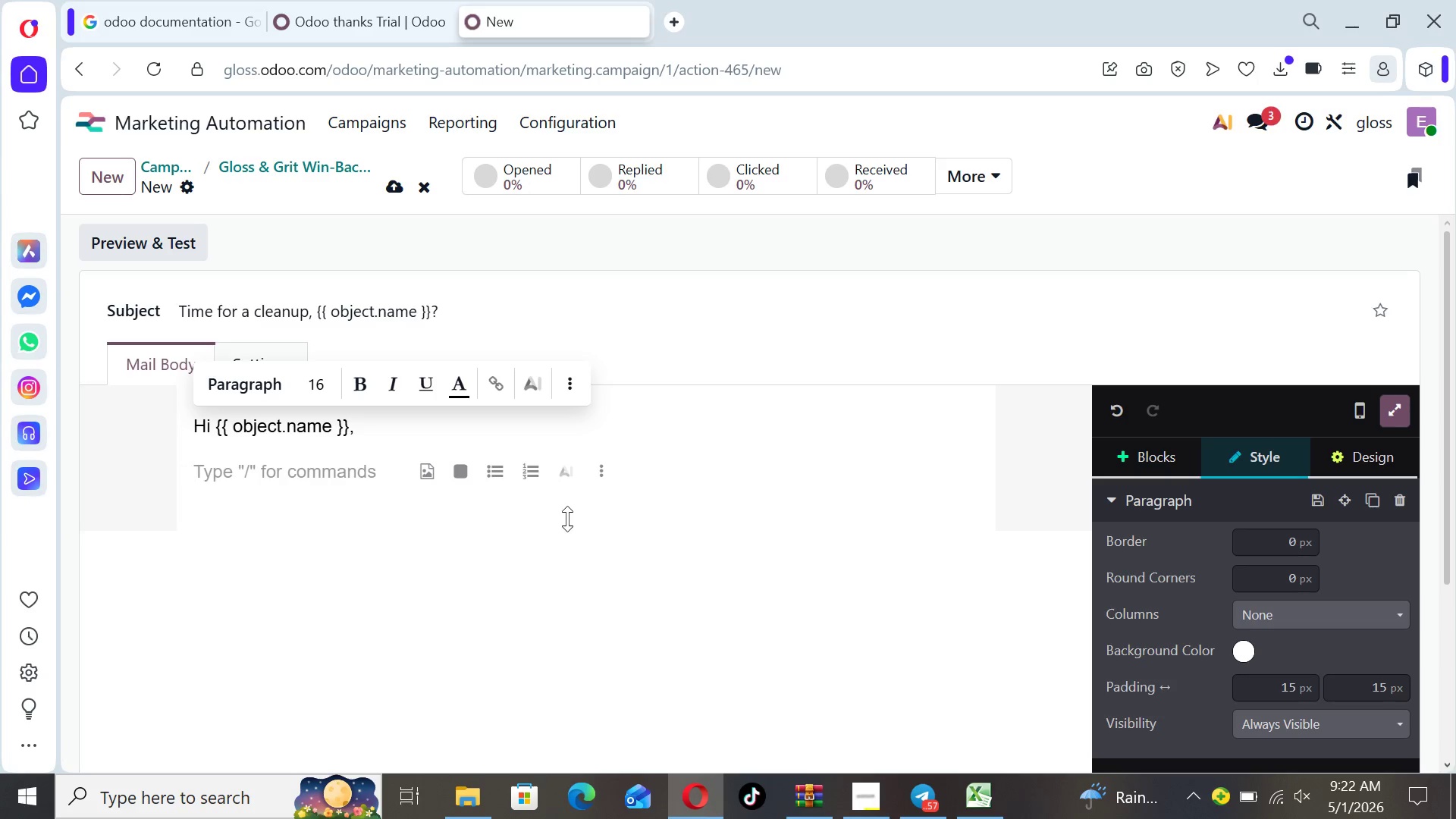 
type(It's beenn)
key(Backspace)
type( a while since)
 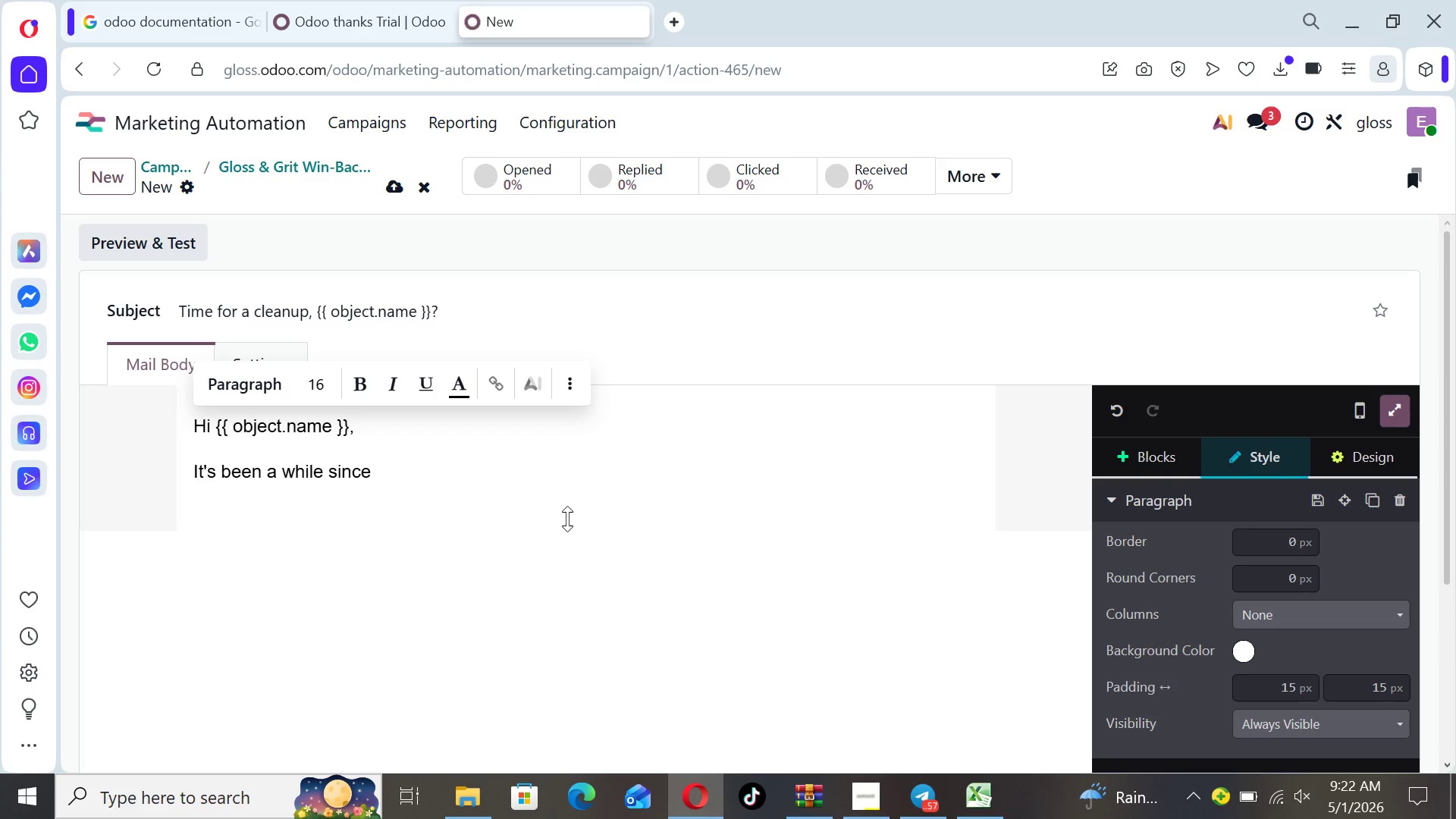 
type( your lasyt )
key(Backspace)
key(Backspace)
type( visit with )
 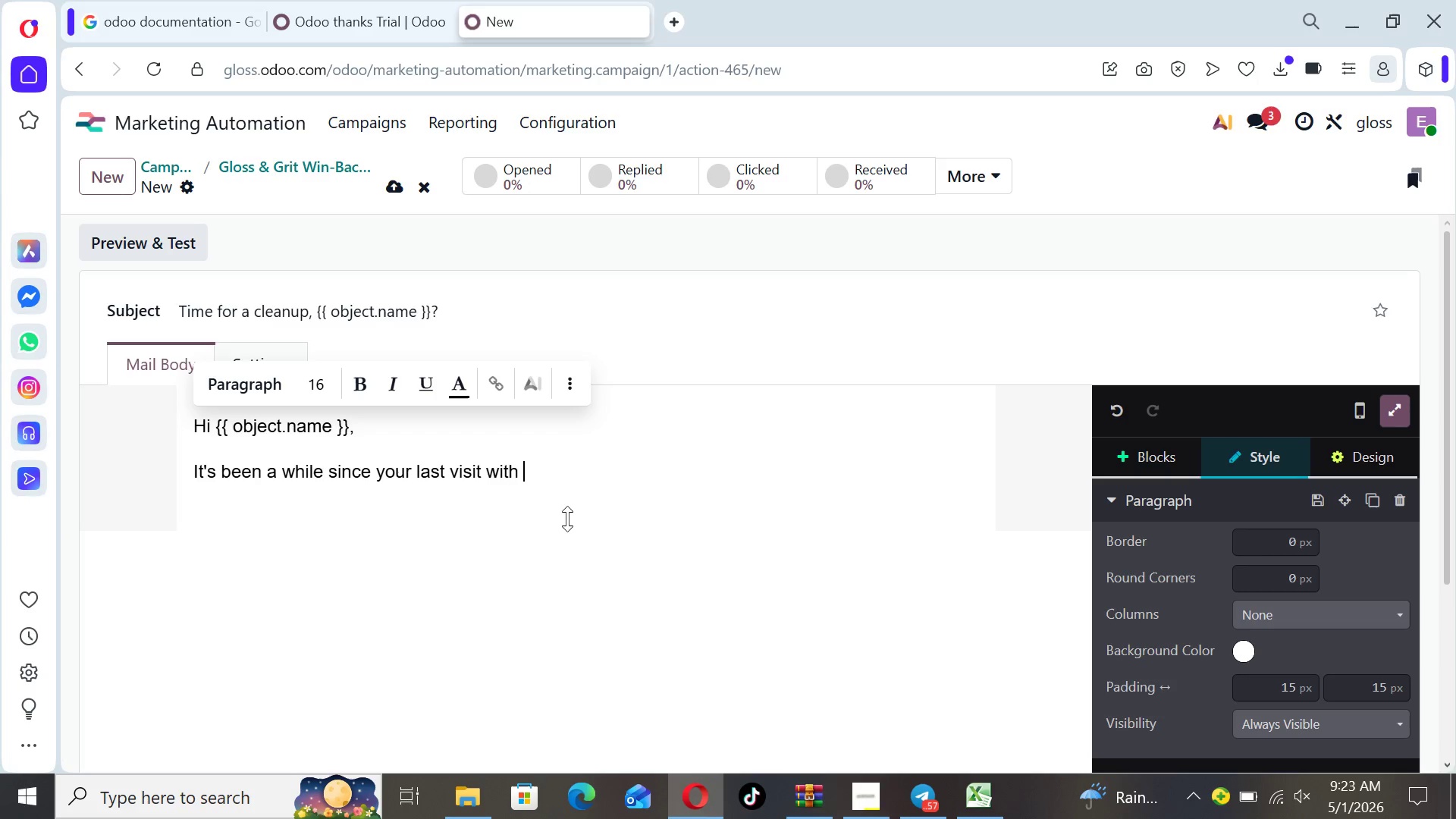 
type({{ object.x_prefe)
 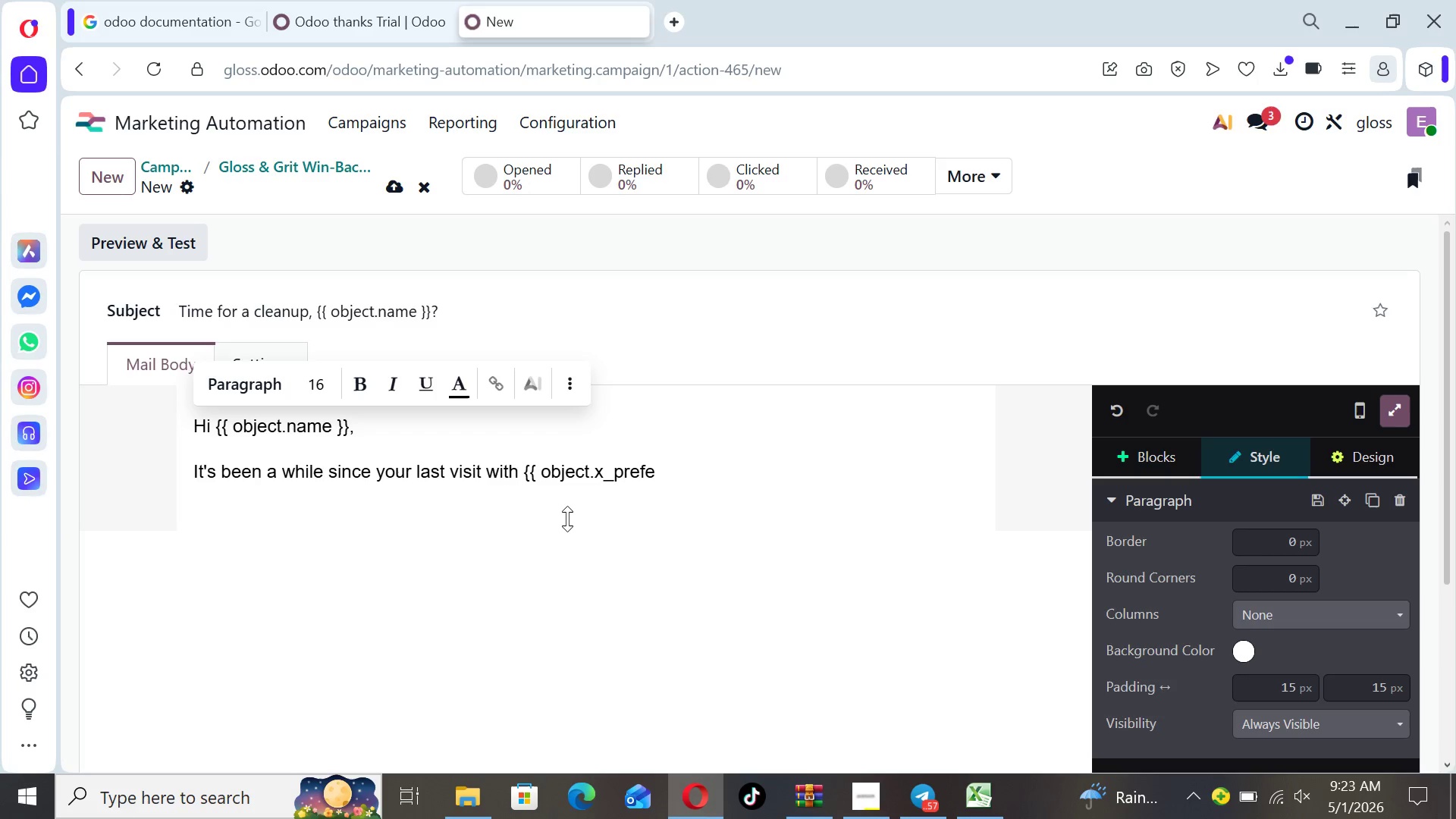 
wait(5.74)
 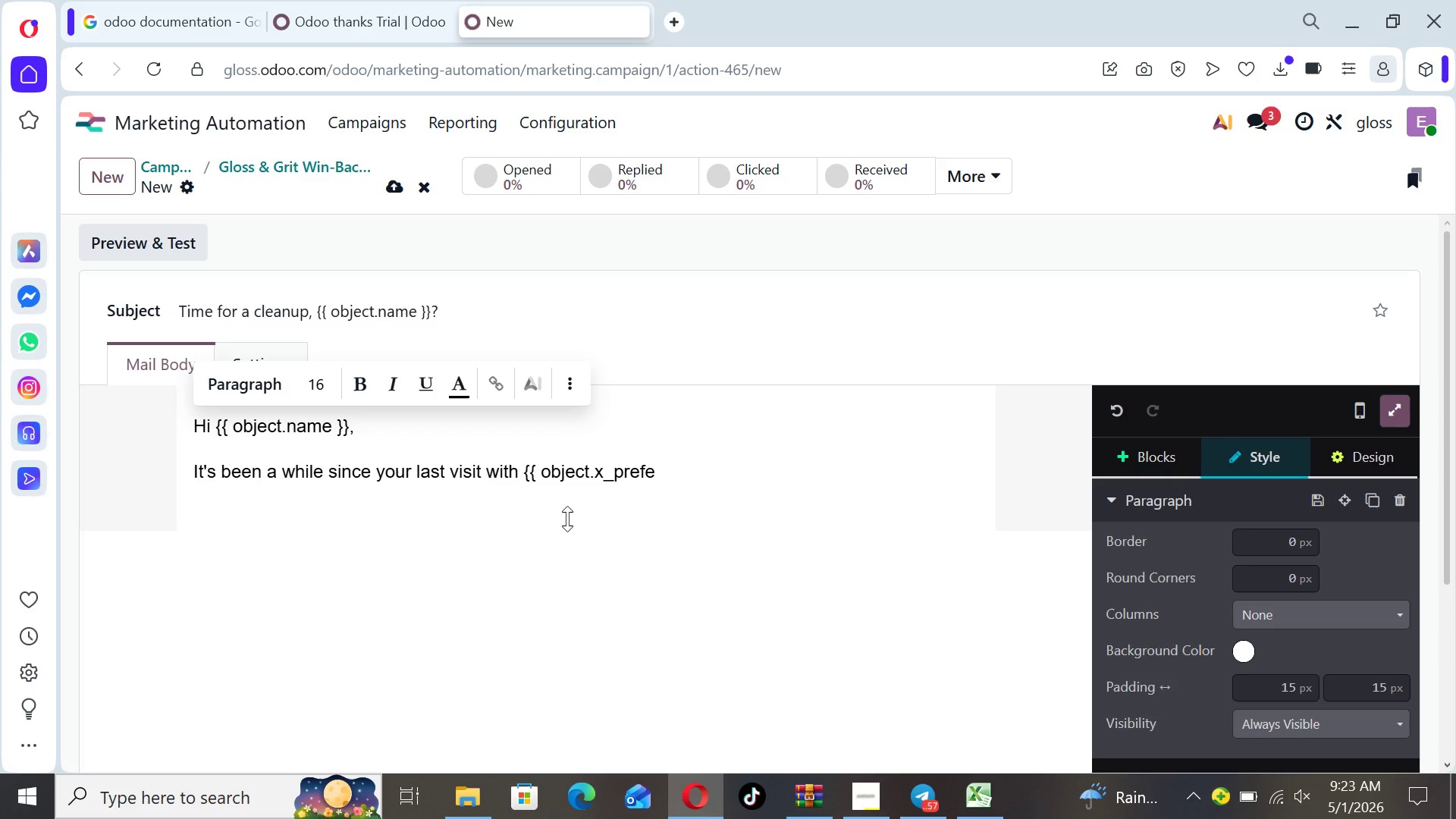 
type(rred_stylisyt)
key(Backspace)
key(Backspace)
type(t }})
 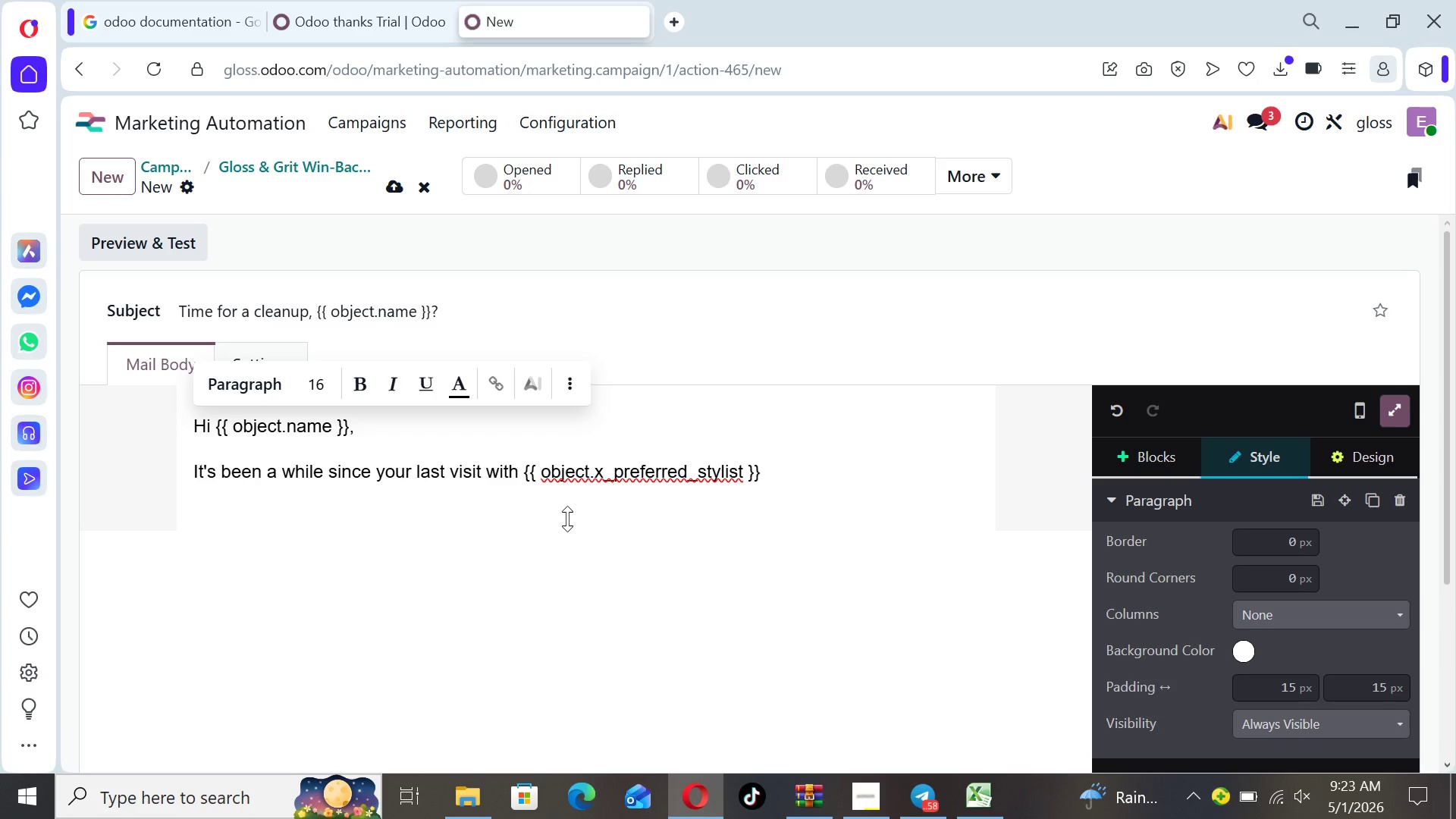 
type(--)
key(Backspace)
key(Backspace)
type( - ad ity )
key(Backspace)
key(Backspace)
key(Backspace)
type(t might be)
 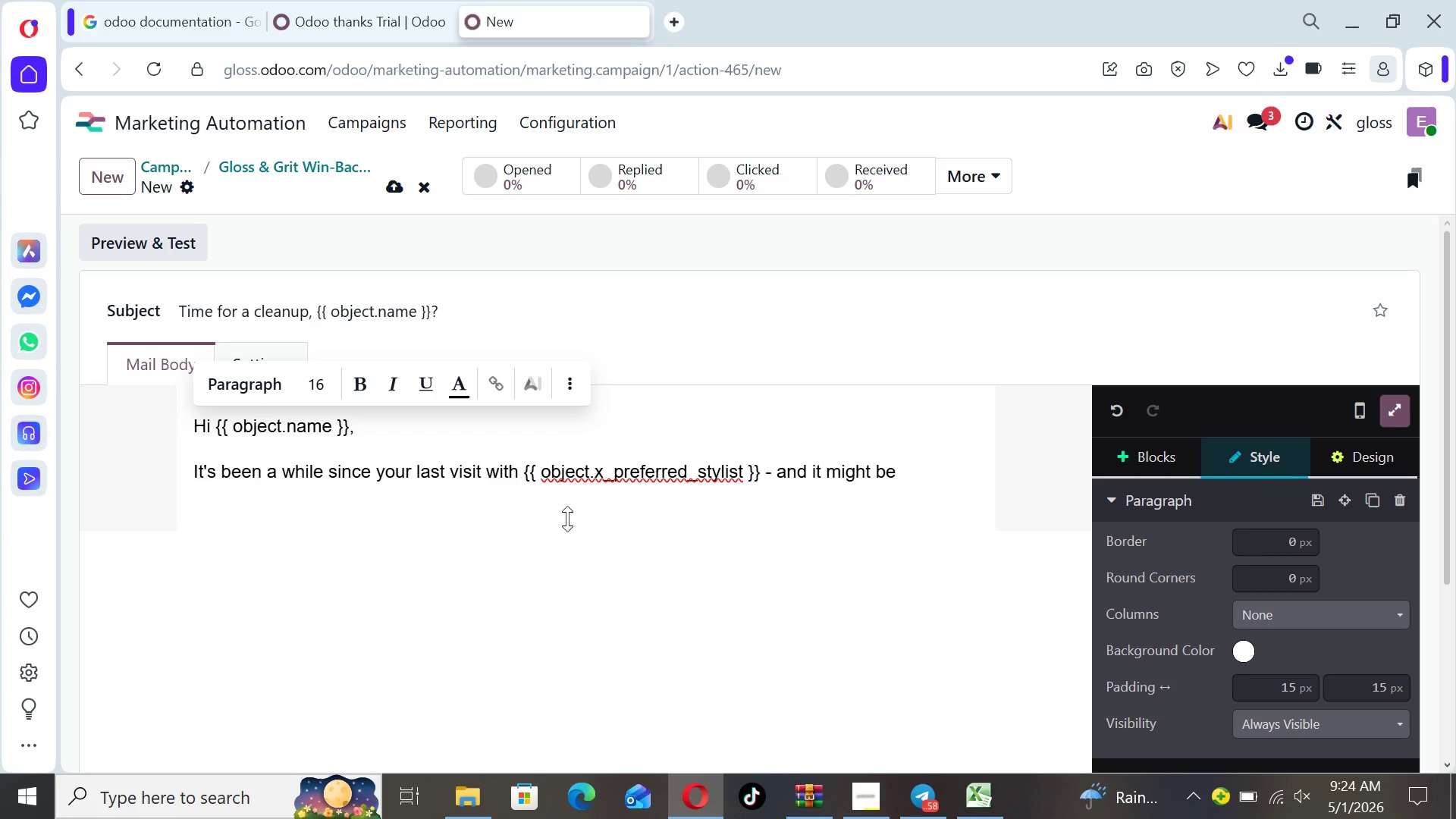 
hold_key(key=N, duration=0.31)
 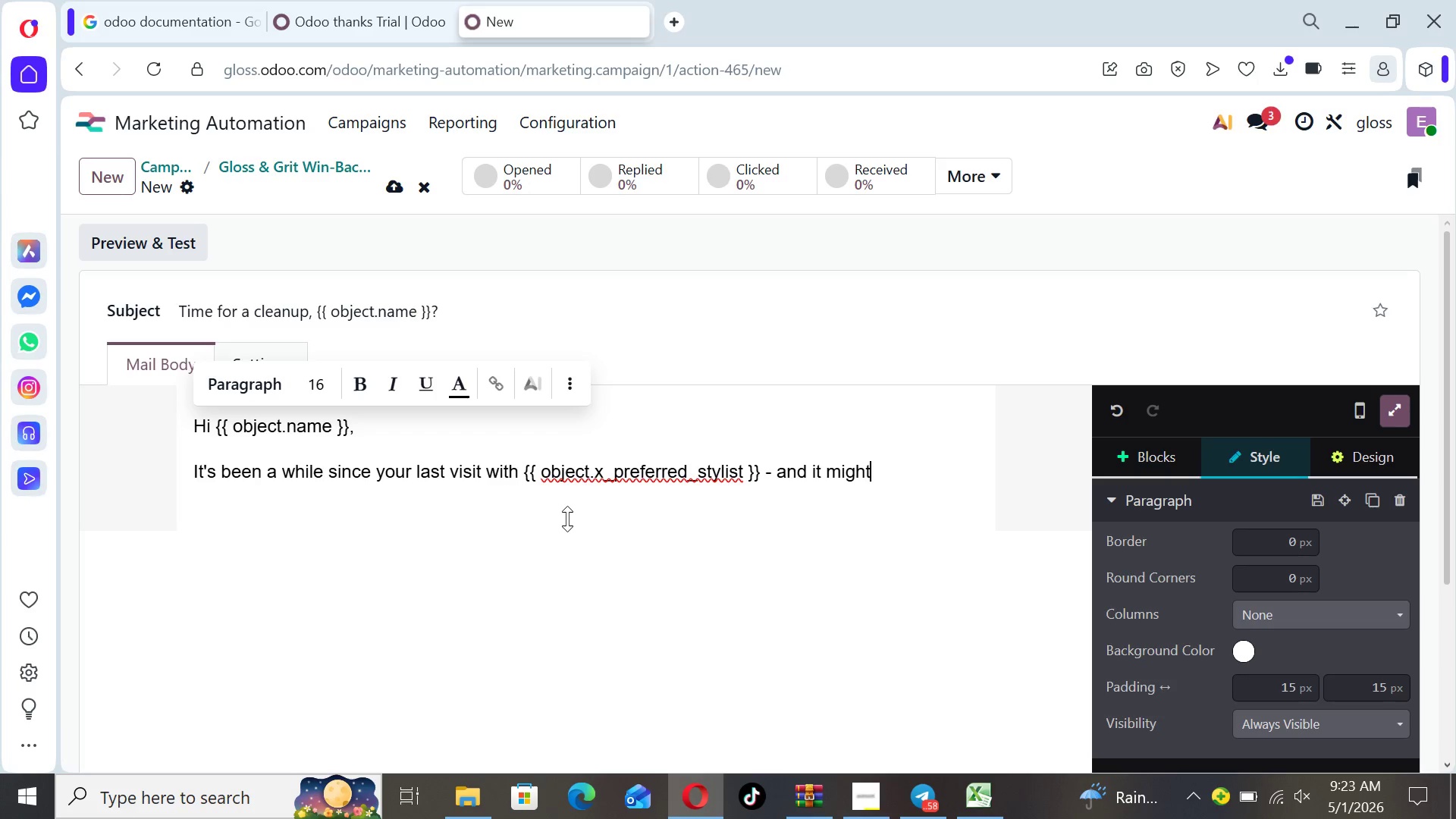 
type( time for a fresh cleanup.)
 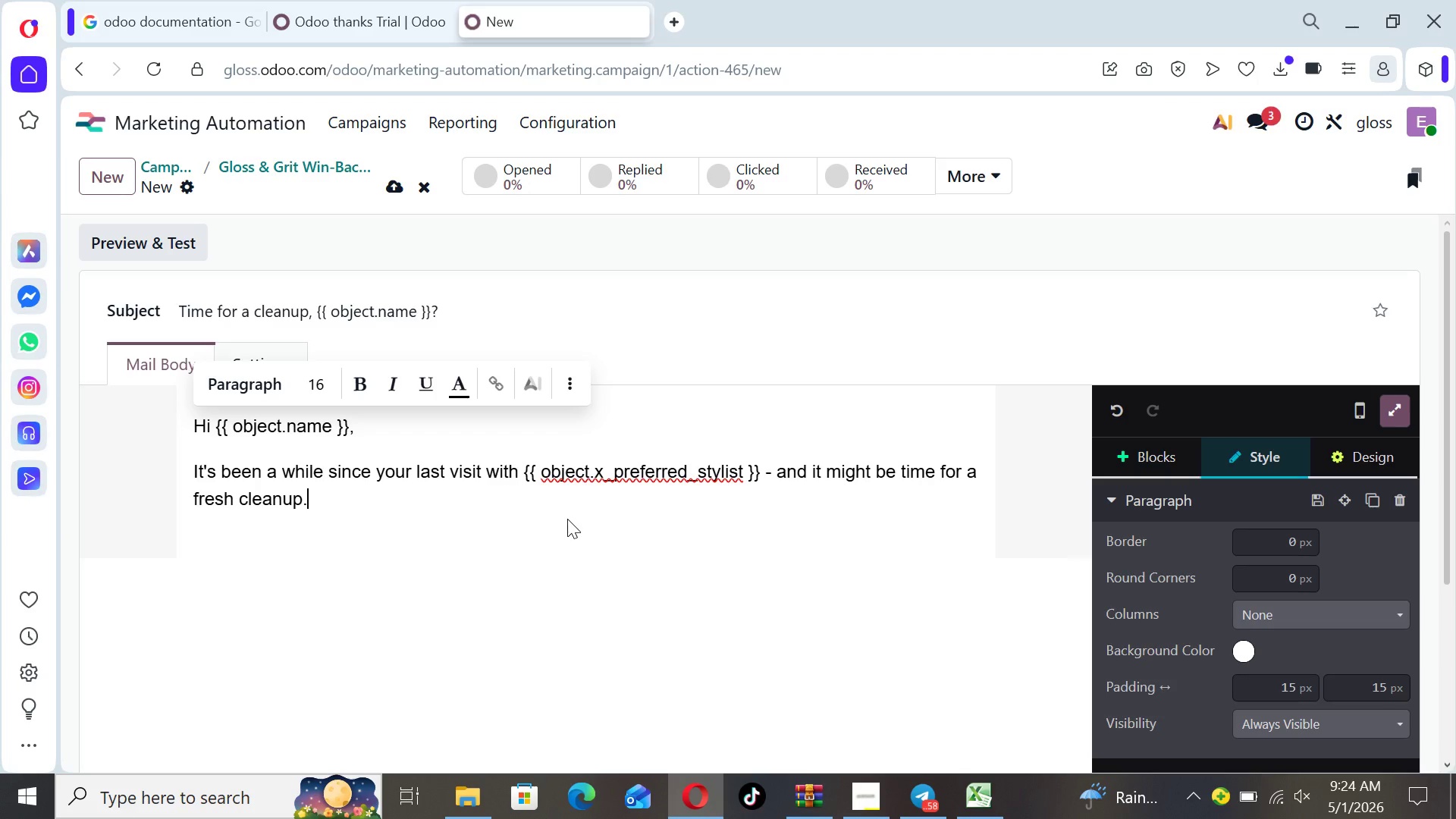 
key(Enter)
 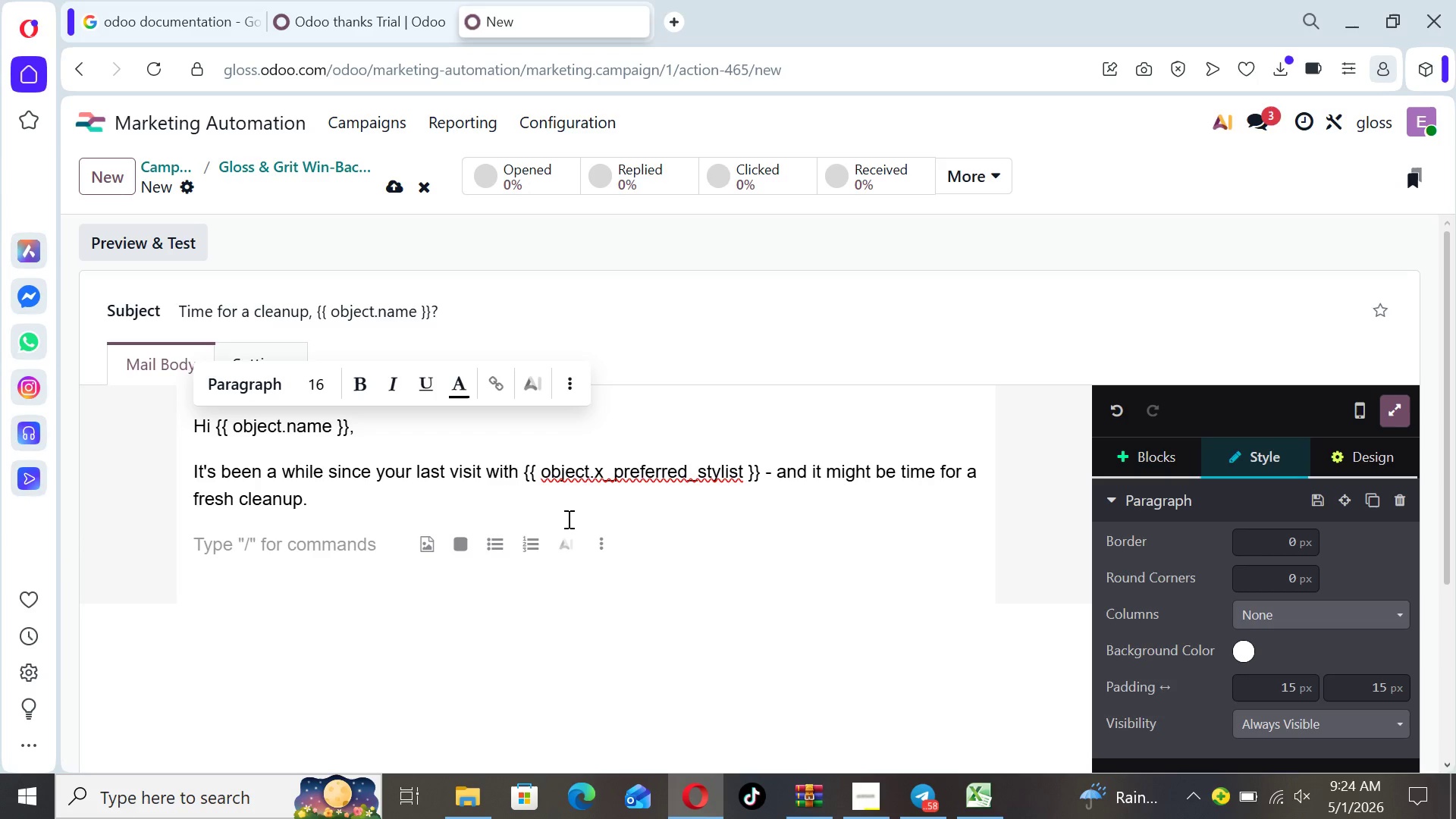 
type(A sharp cut makws)
key(Backspace)
key(Backspace)
type(es )
 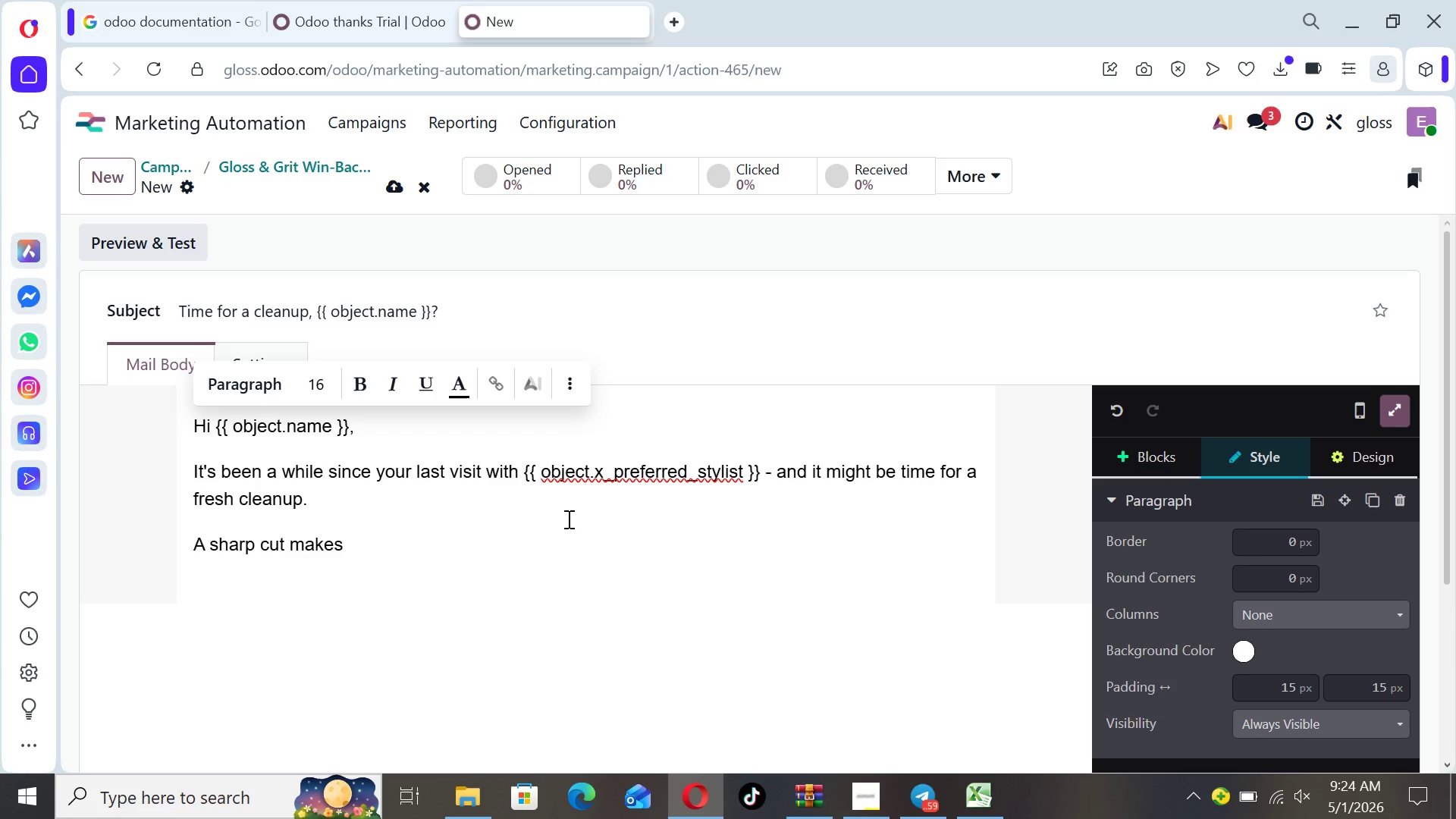 
type(all the difference. Whether )
 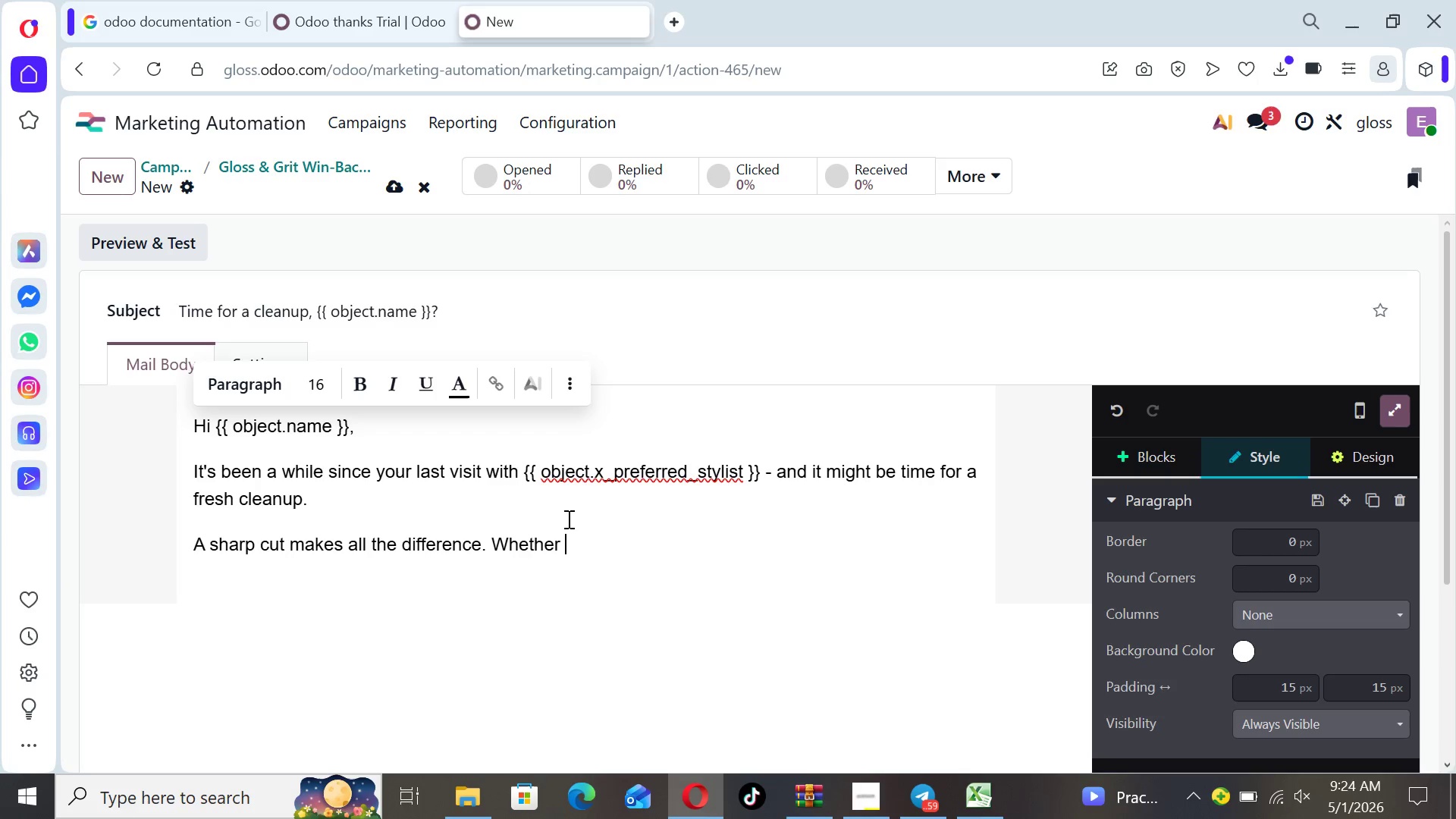 
wait(5.53)
 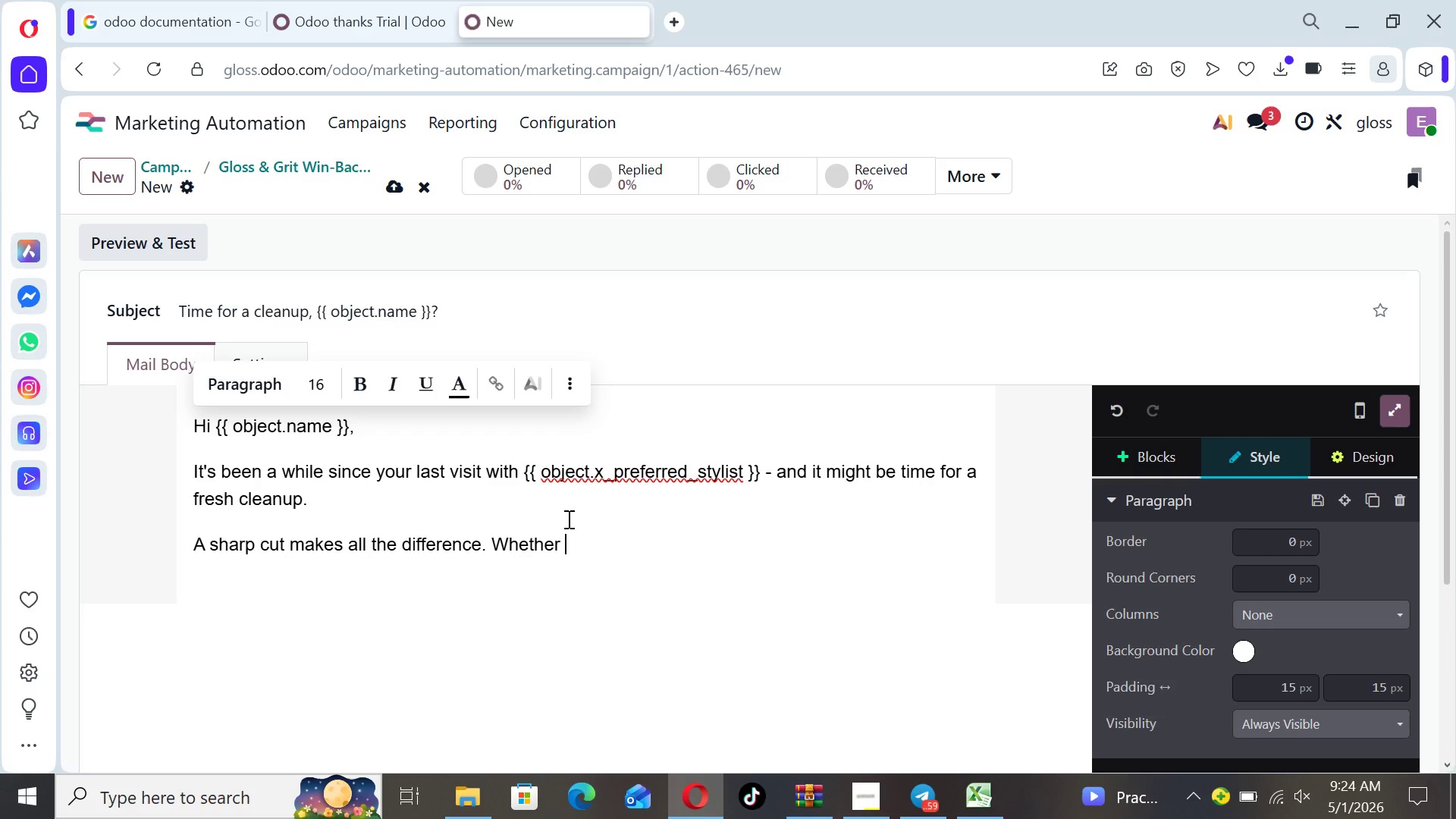 
type(iyt)
key(Backspace)
type('s a fade)
 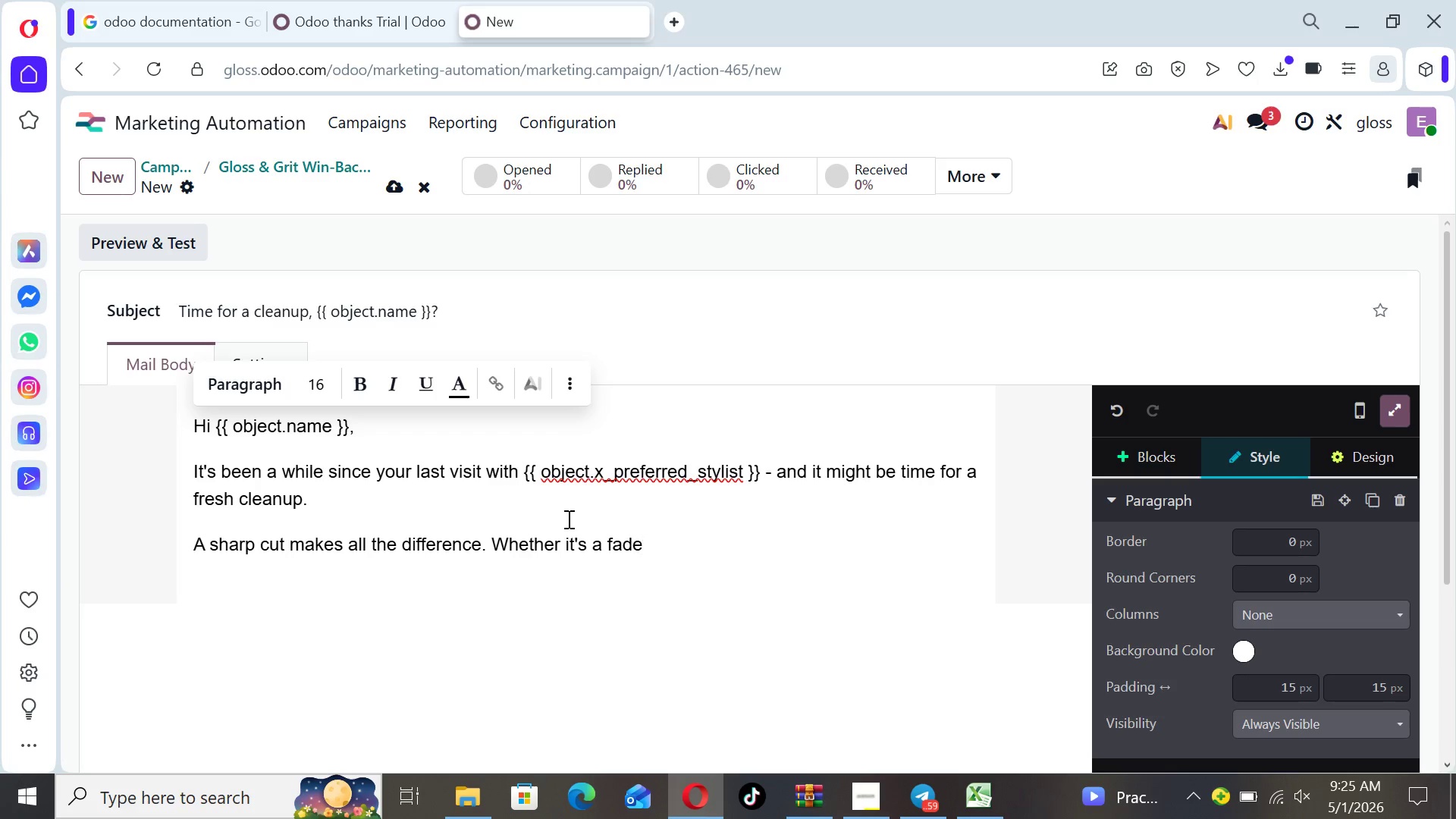 
type(, lineup, or full refresh, we.)
key(Backspace)
type(,ve )
key(Backspace)
key(Backspace)
key(Backspace)
key(Backspace)
type('ve got you covered.)
 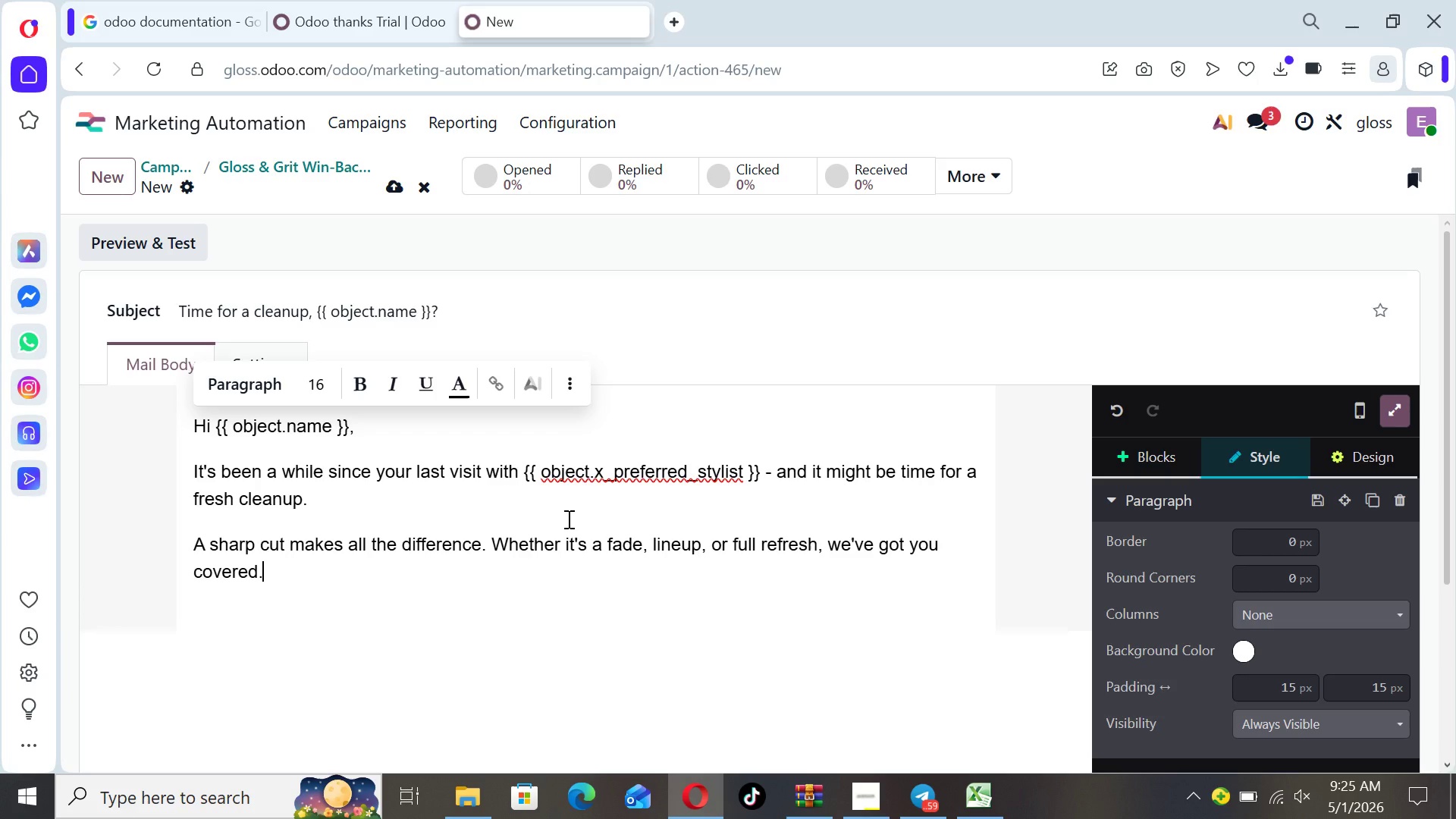 
key(Enter)
 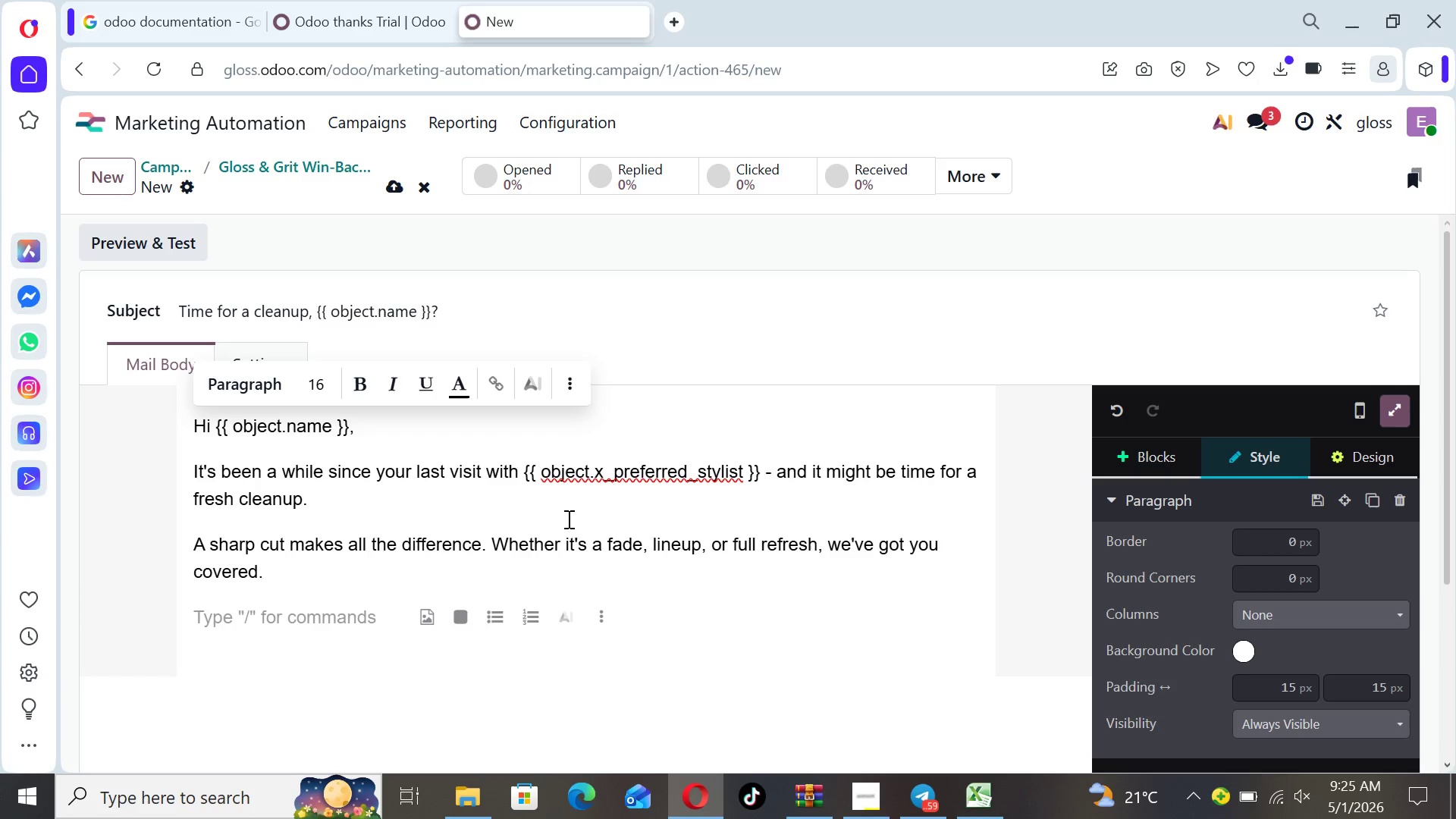 
type(Book youe )
key(Backspace)
key(Backspace)
type(r next session today and get back)
 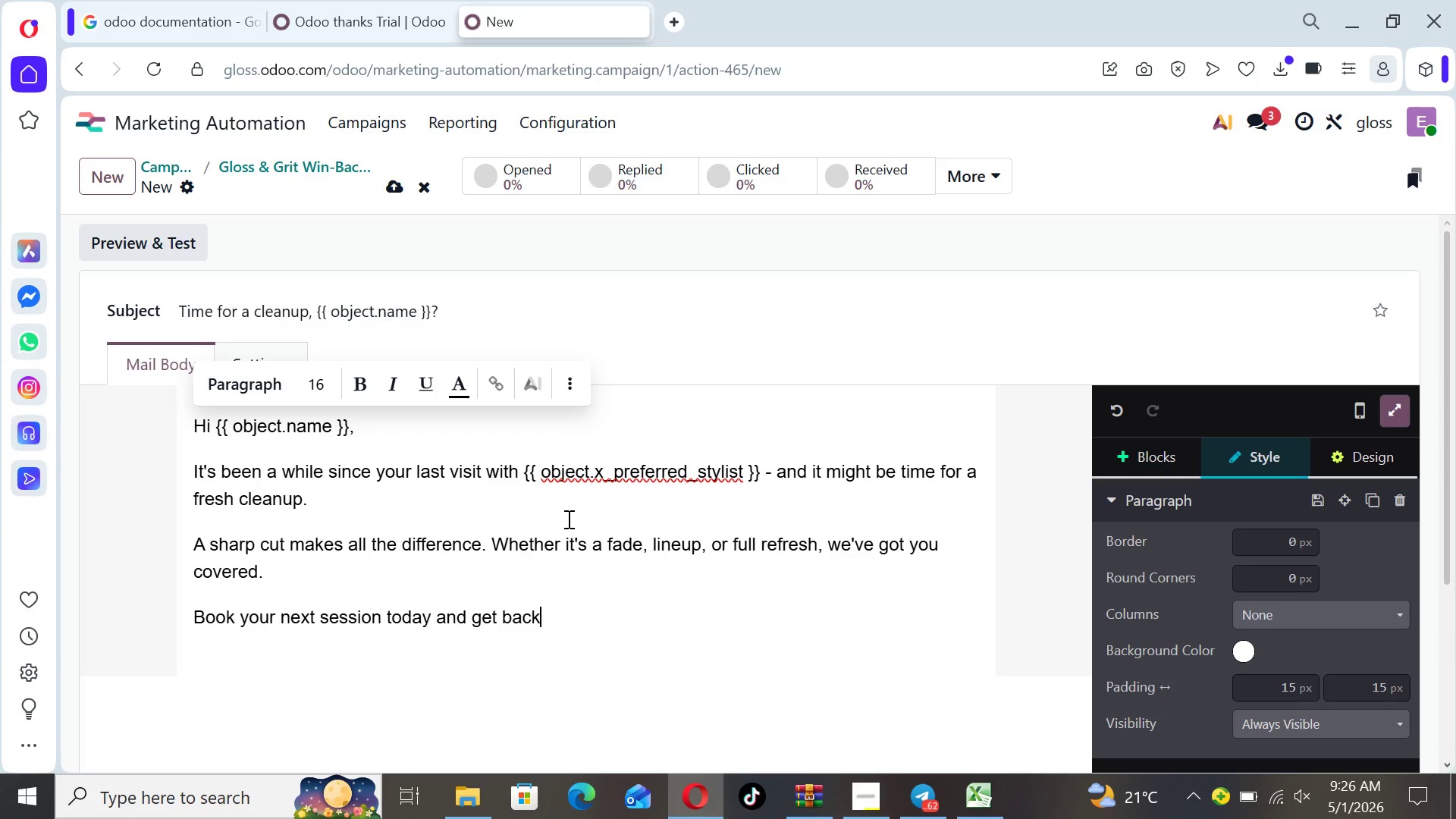 
type( to looking your best.)
 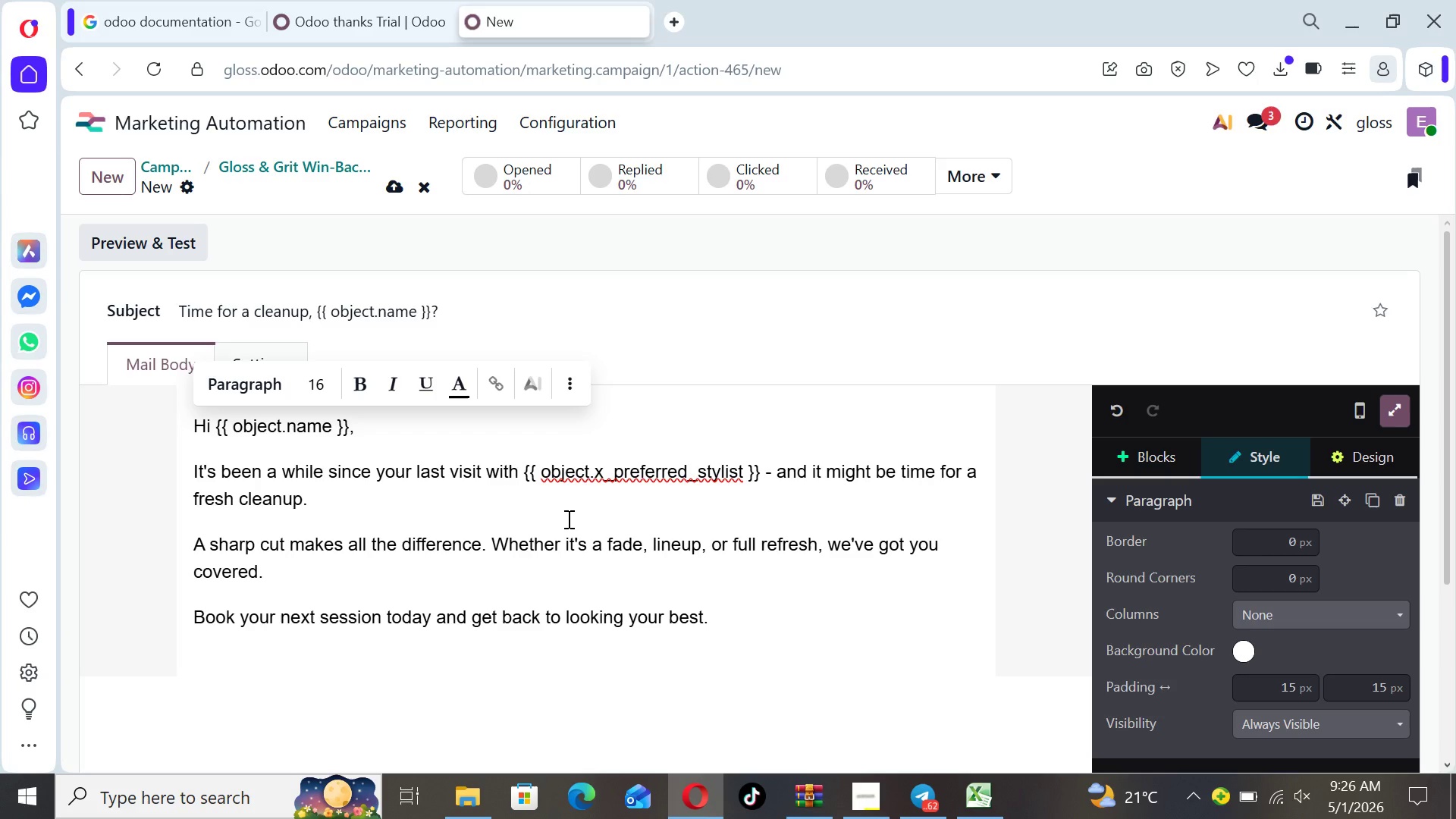 
key(Enter)
 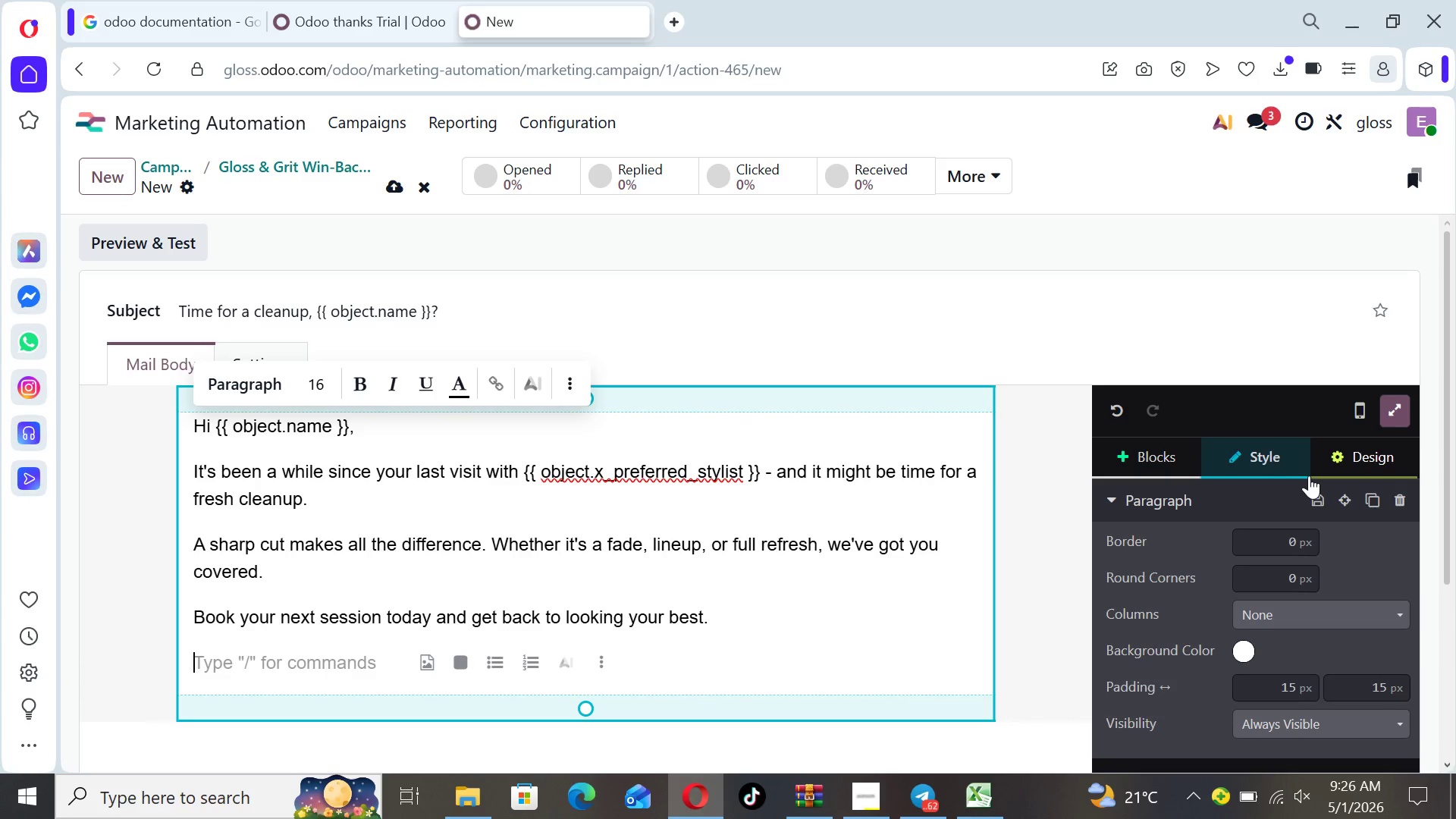 
left_click([1182, 456])
 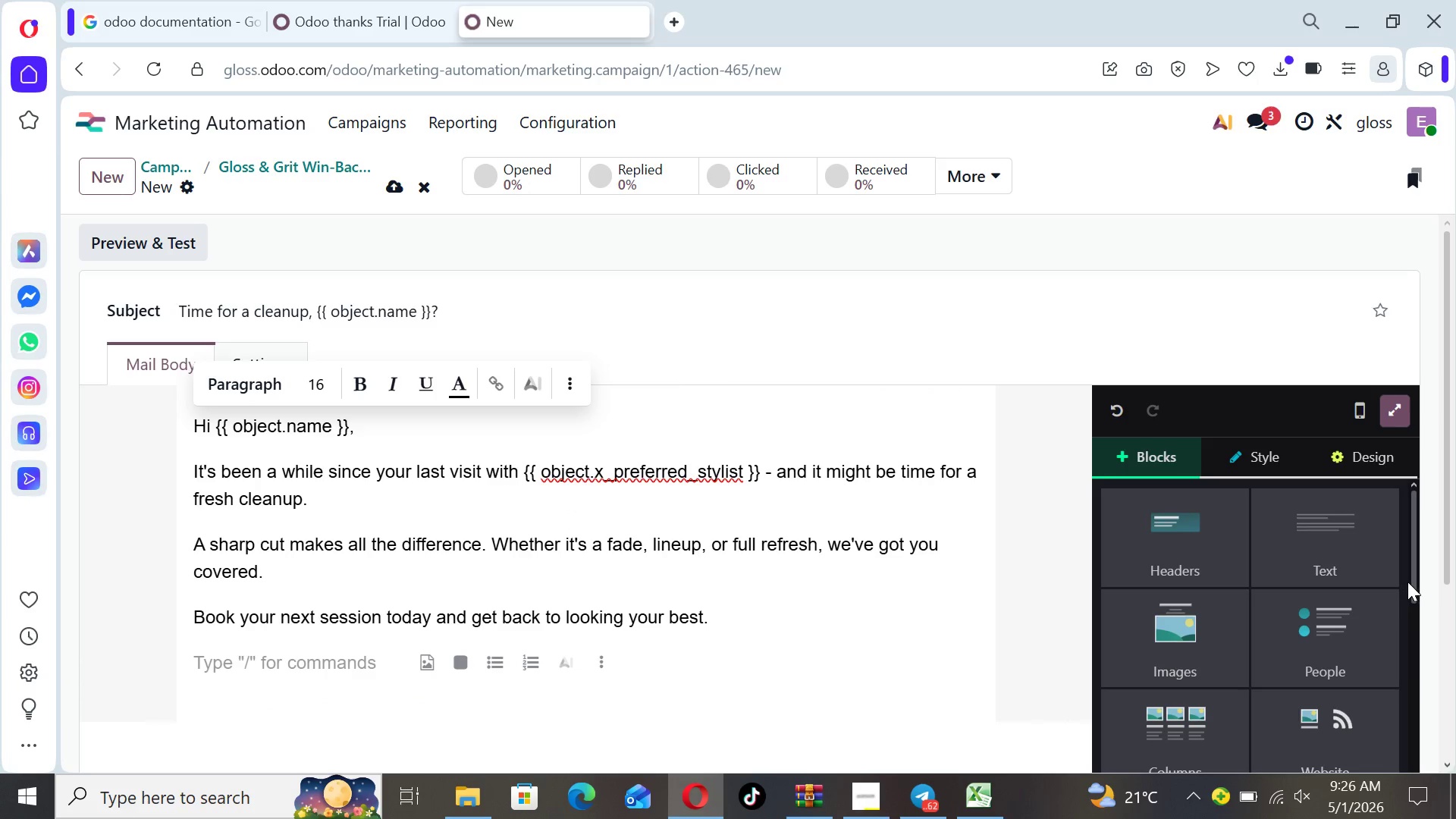 
left_click_drag(start_coordinate=[1411, 582], to_coordinate=[1407, 731])
 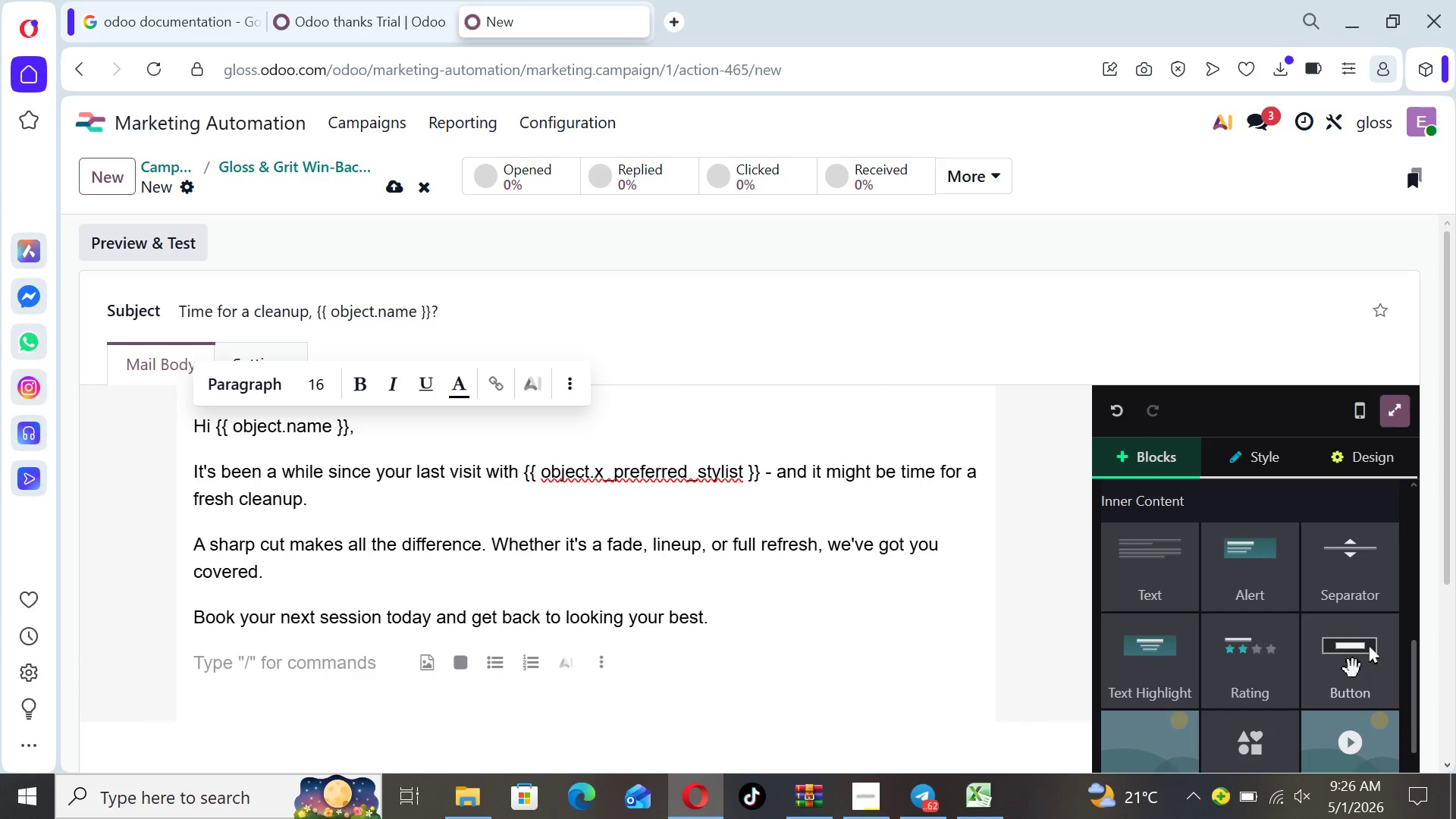 
left_click_drag(start_coordinate=[1353, 669], to_coordinate=[657, 657])
 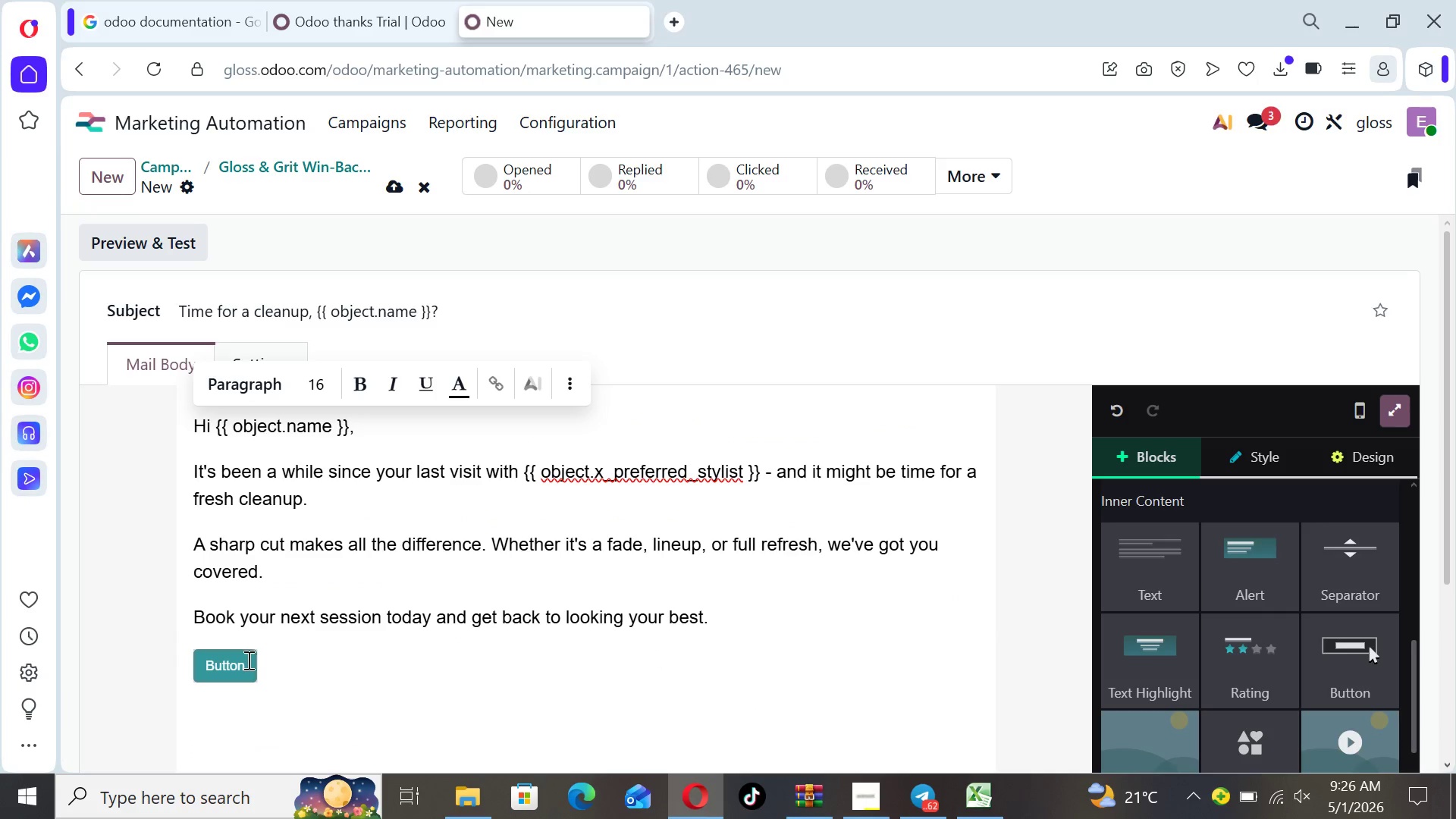 
left_click([249, 667])
 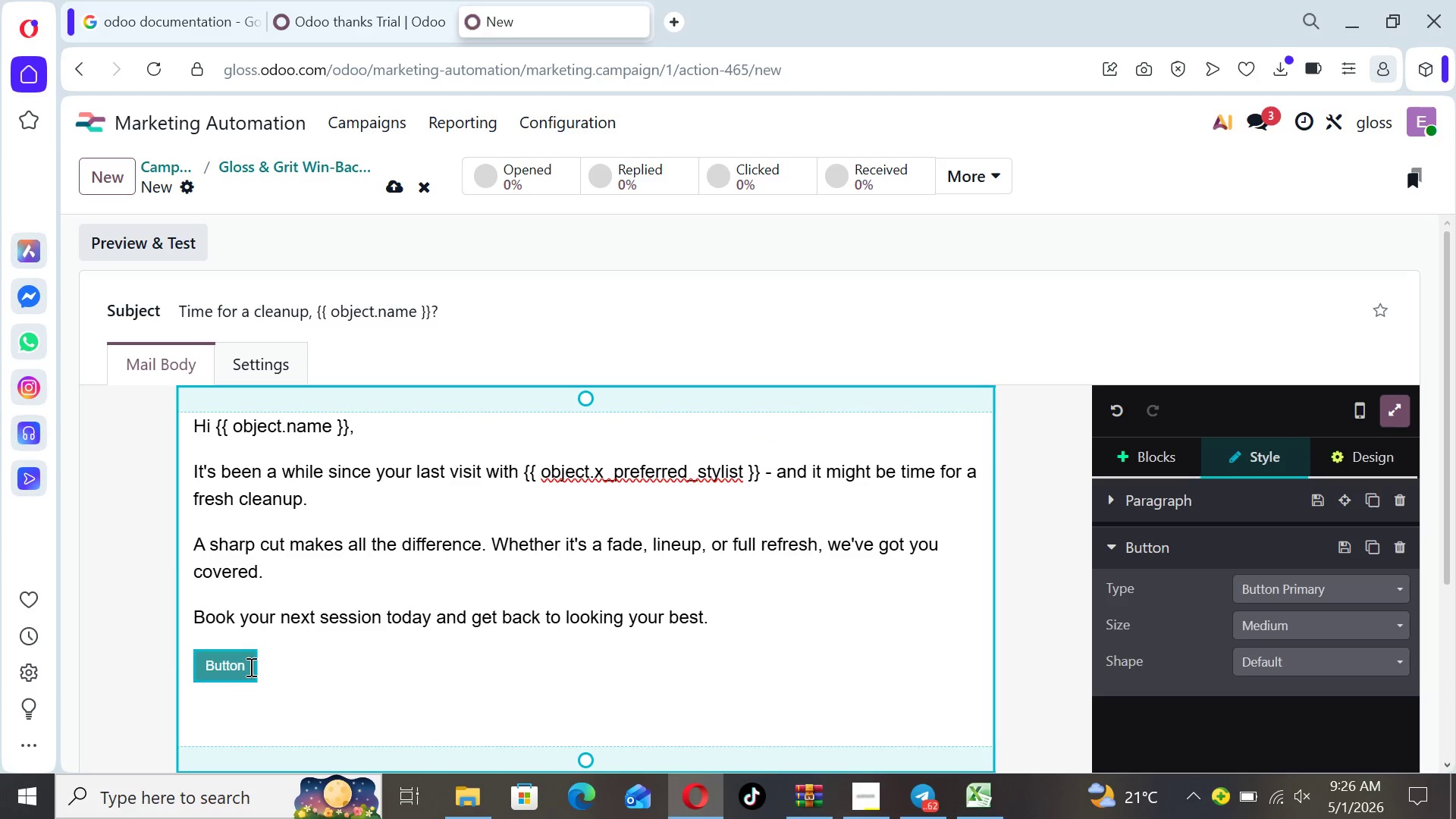 
key(Backspace)
key(Backspace)
key(Backspace)
key(Backspace)
key(Backspace)
key(Backspace)
type(ook Now)
 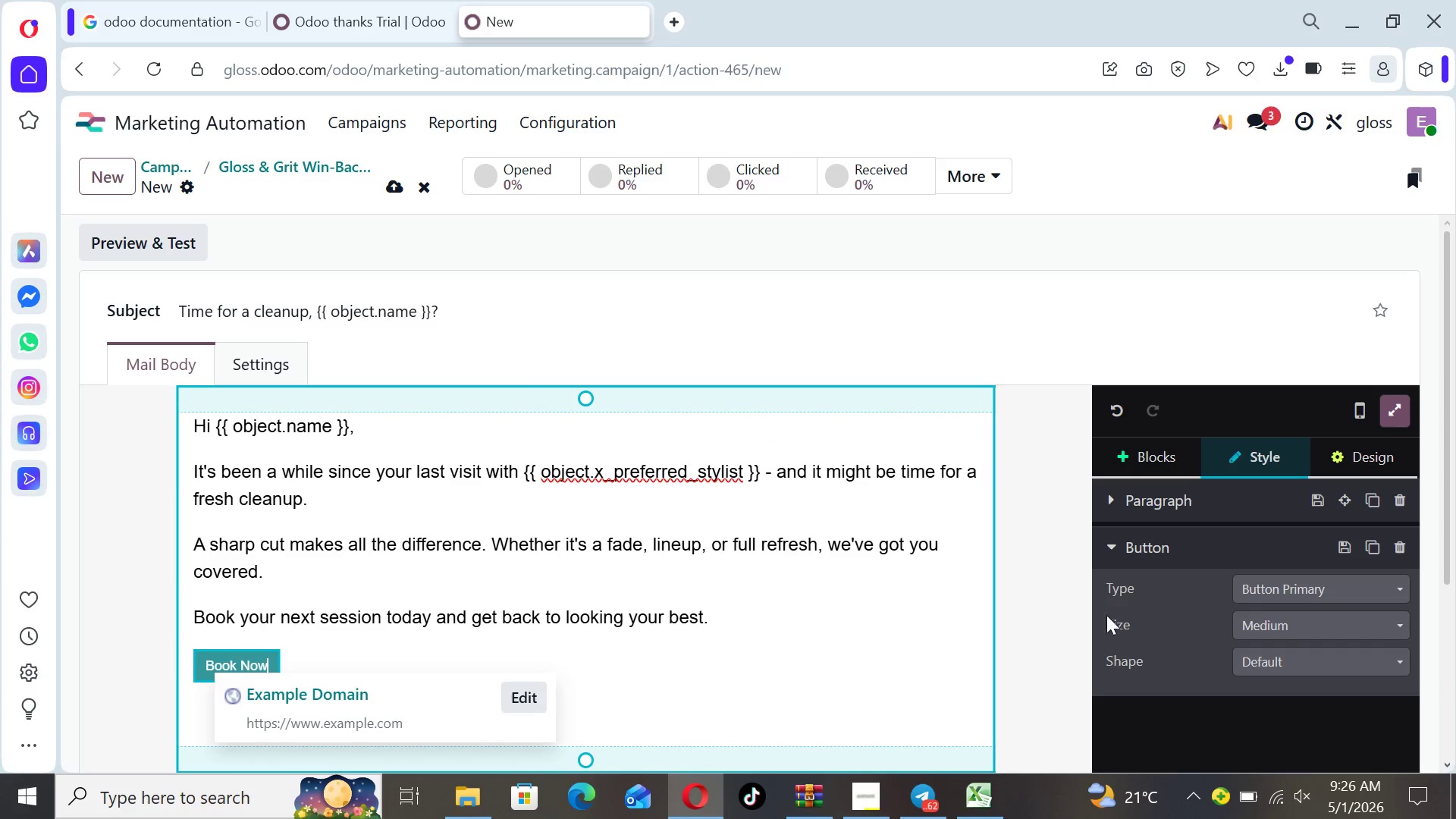 
left_click([1285, 627])
 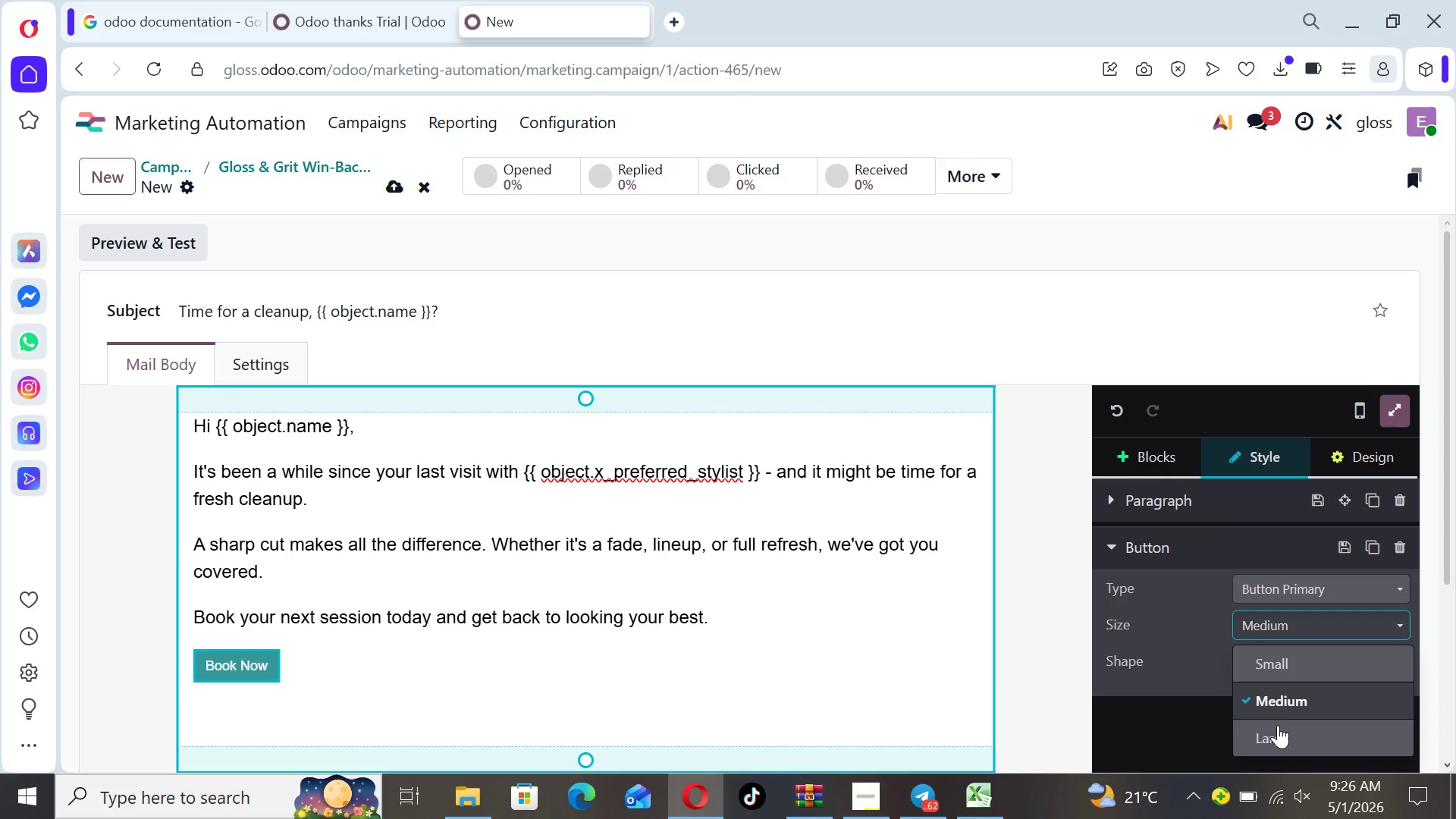 
left_click([1278, 727])
 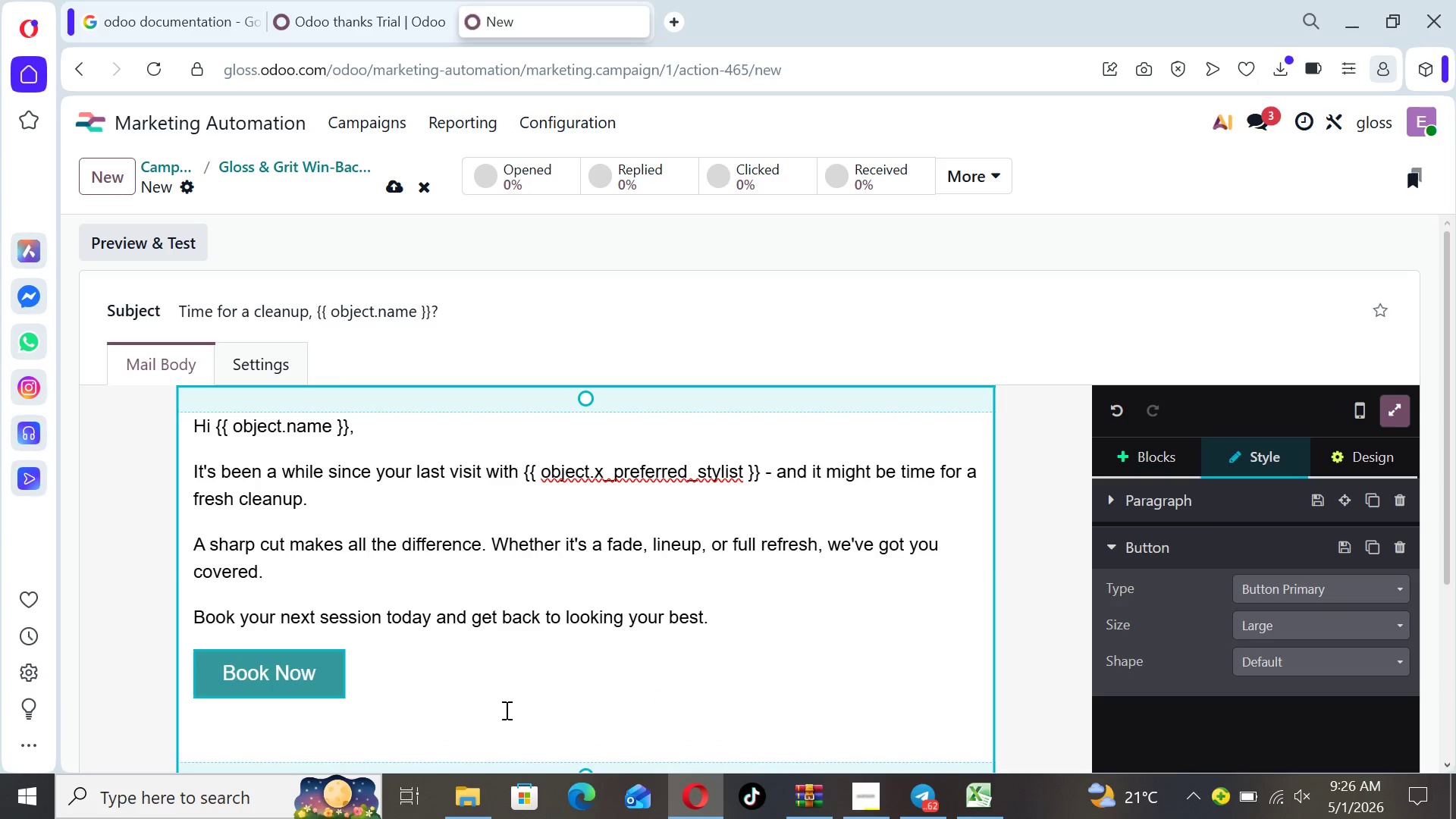 
left_click([435, 691])
 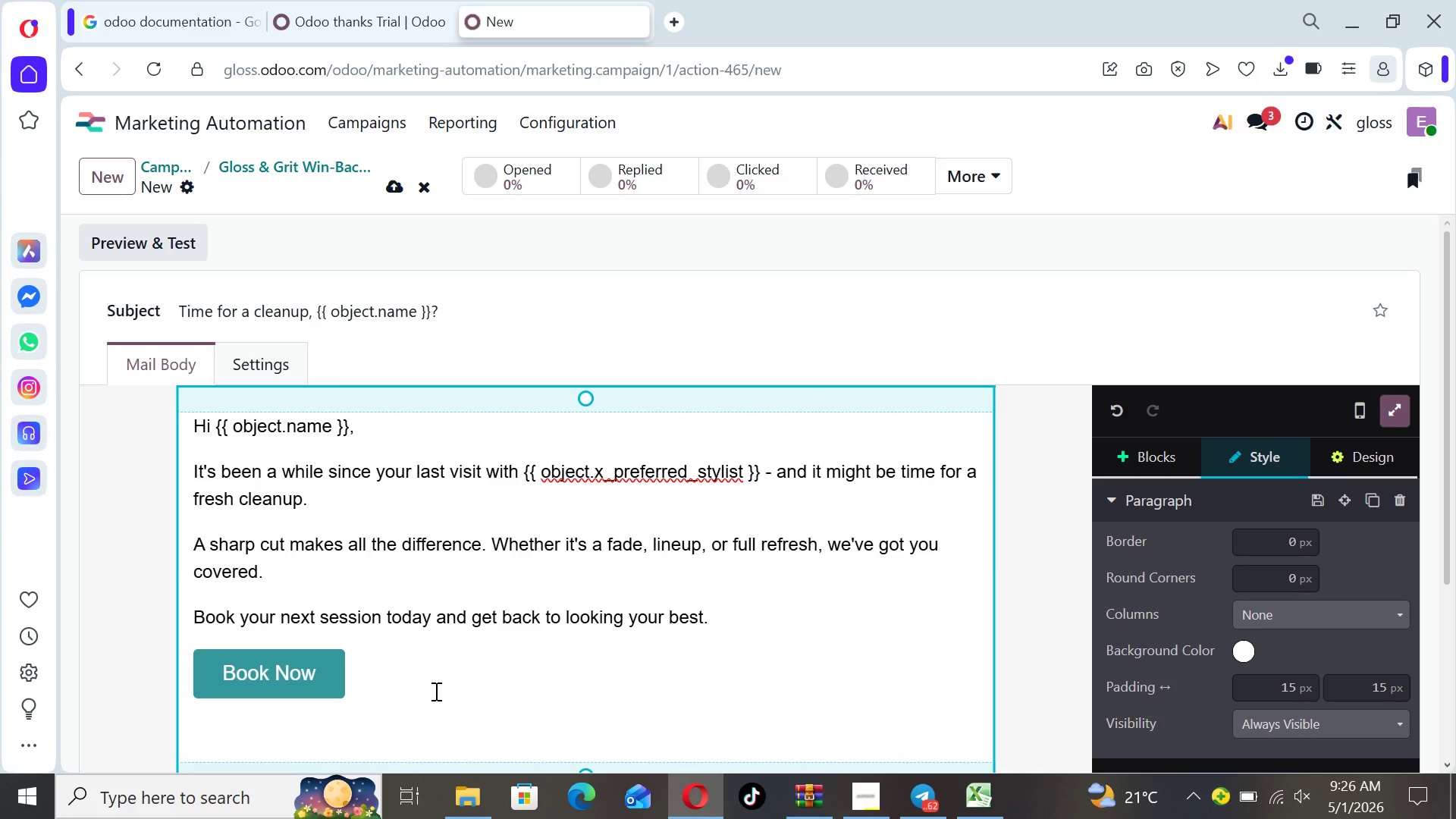 
wait(9.03)
 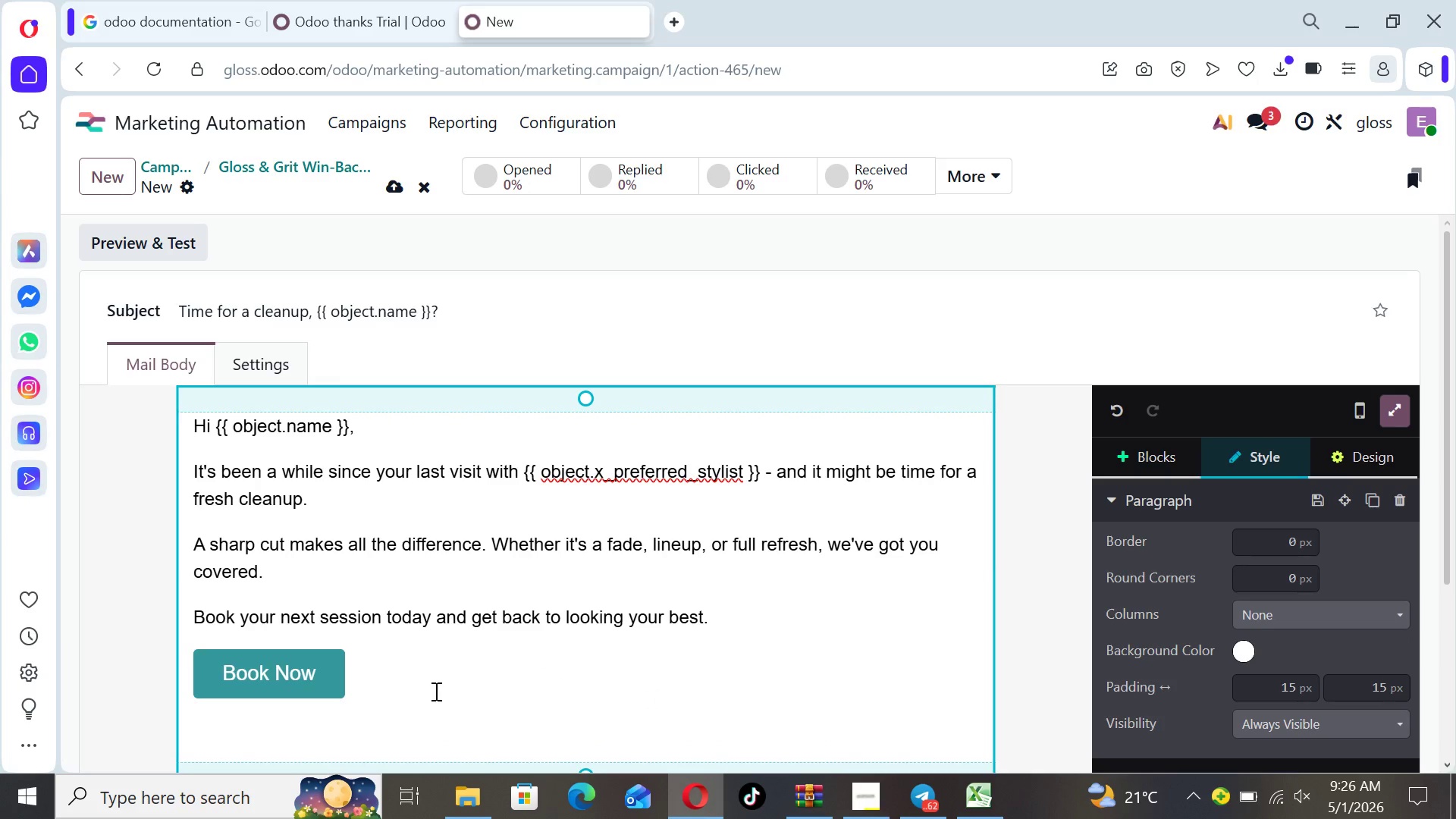 
key(Enter)
 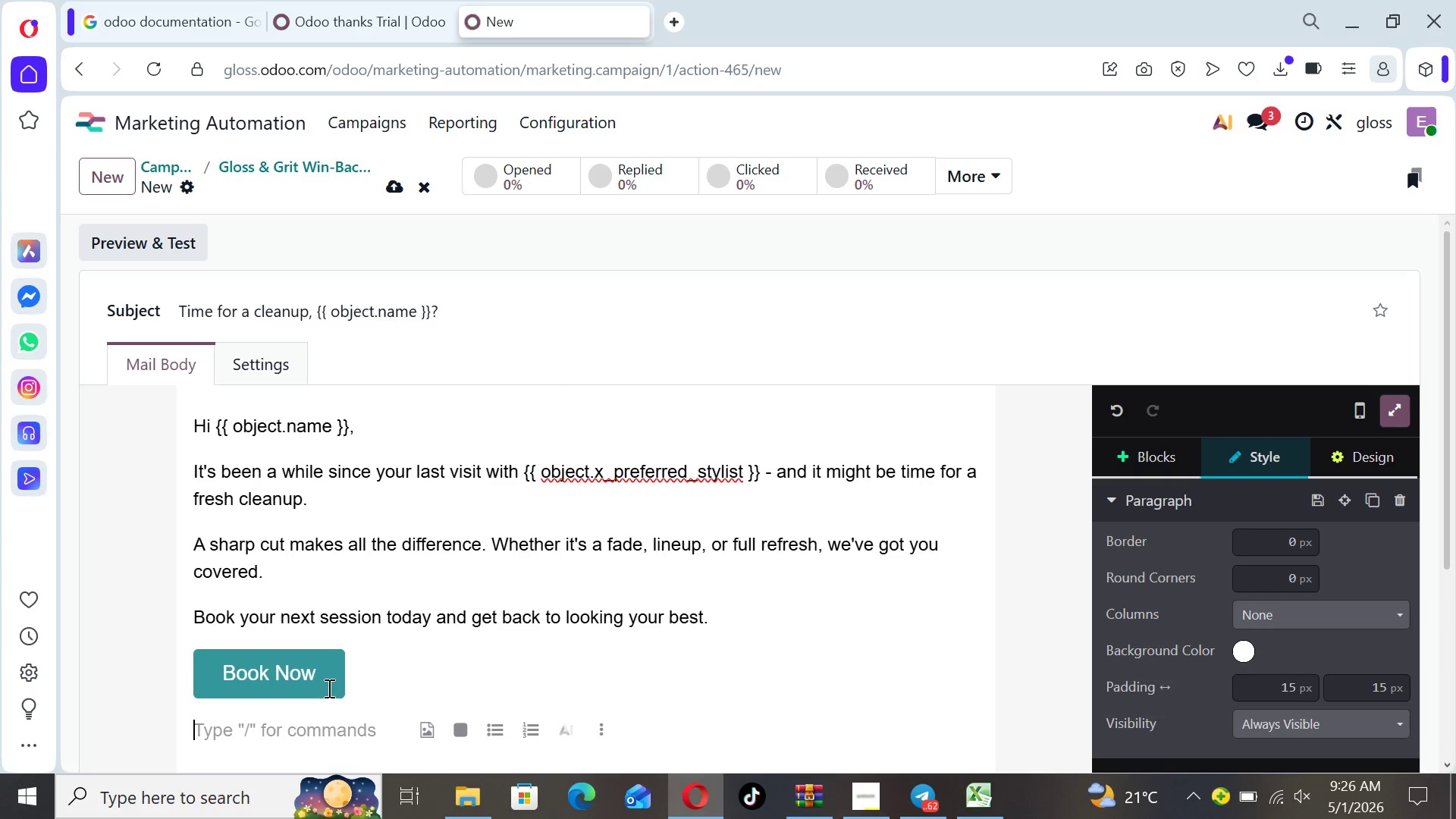 
type(See you soon )
 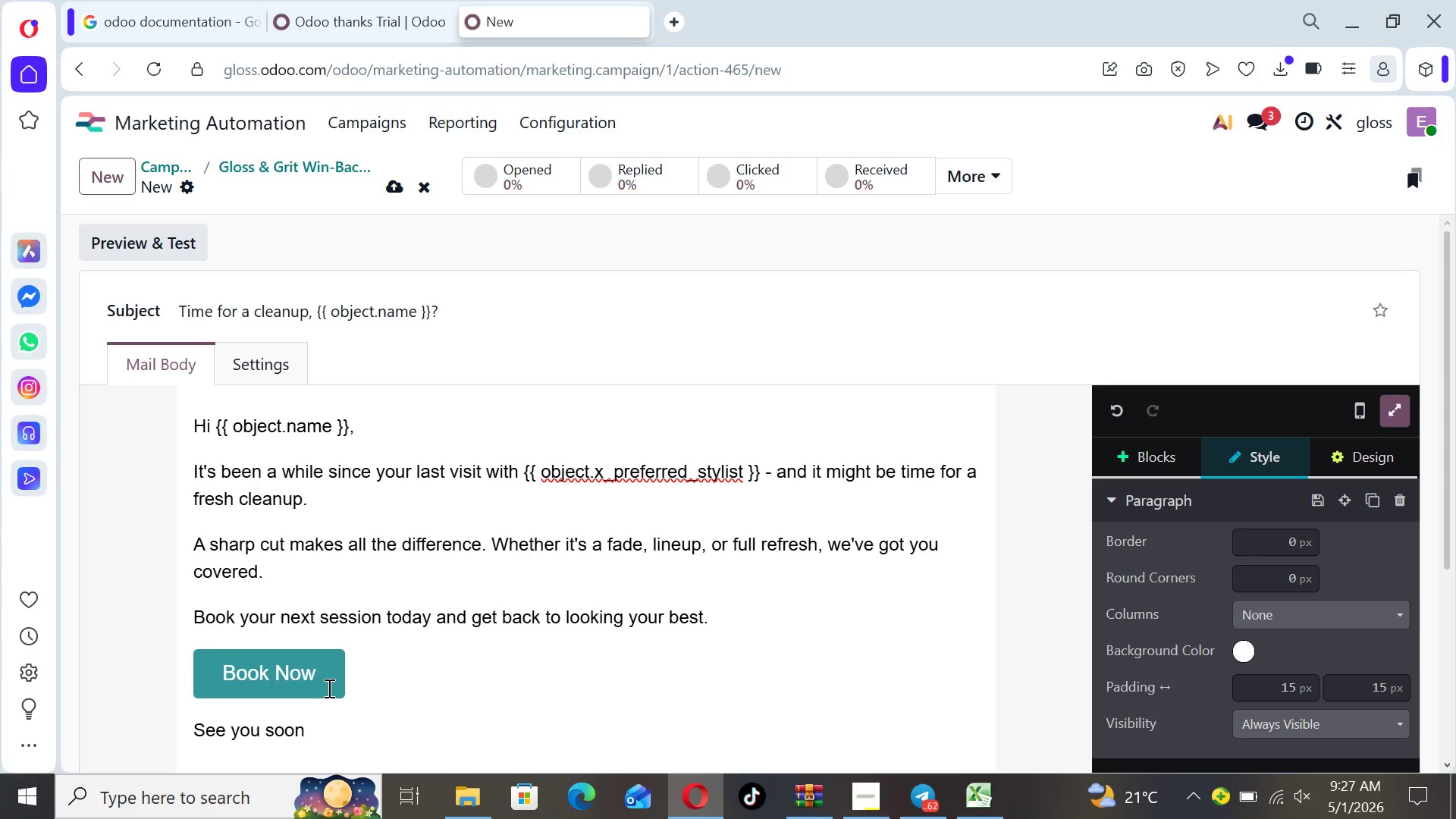 
wait(5.14)
 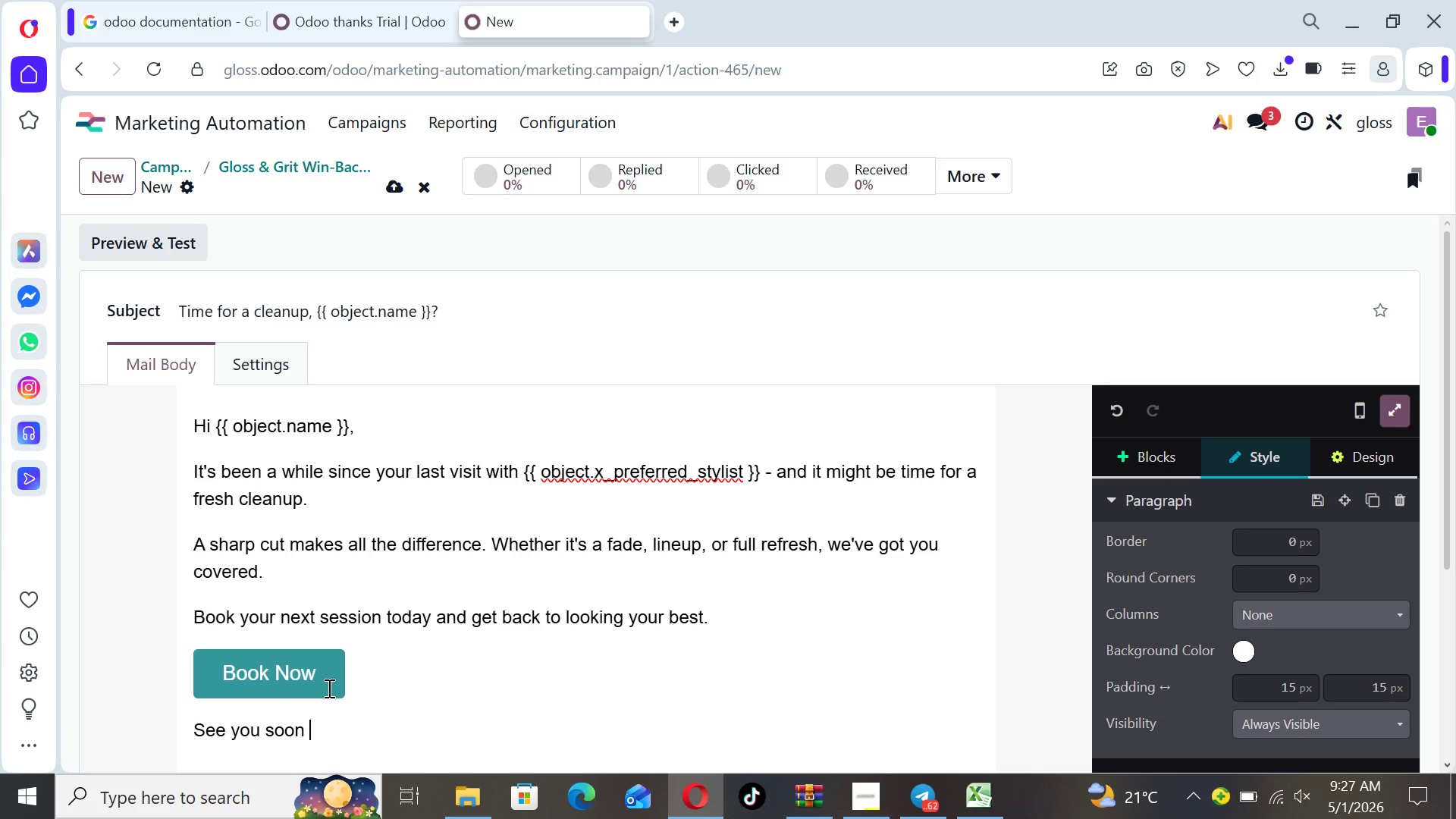 
key(Comma)
 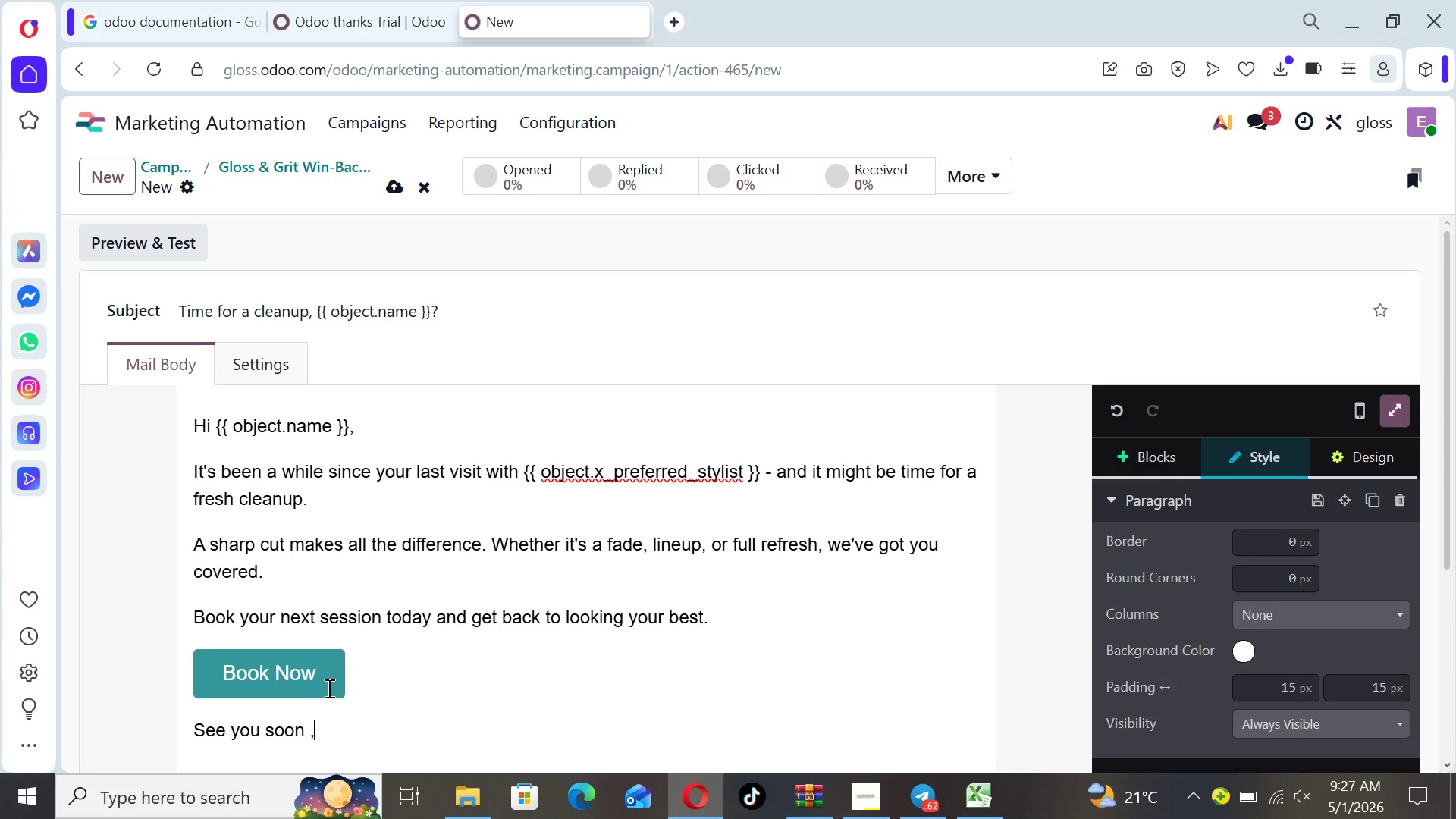 
key(Space)
 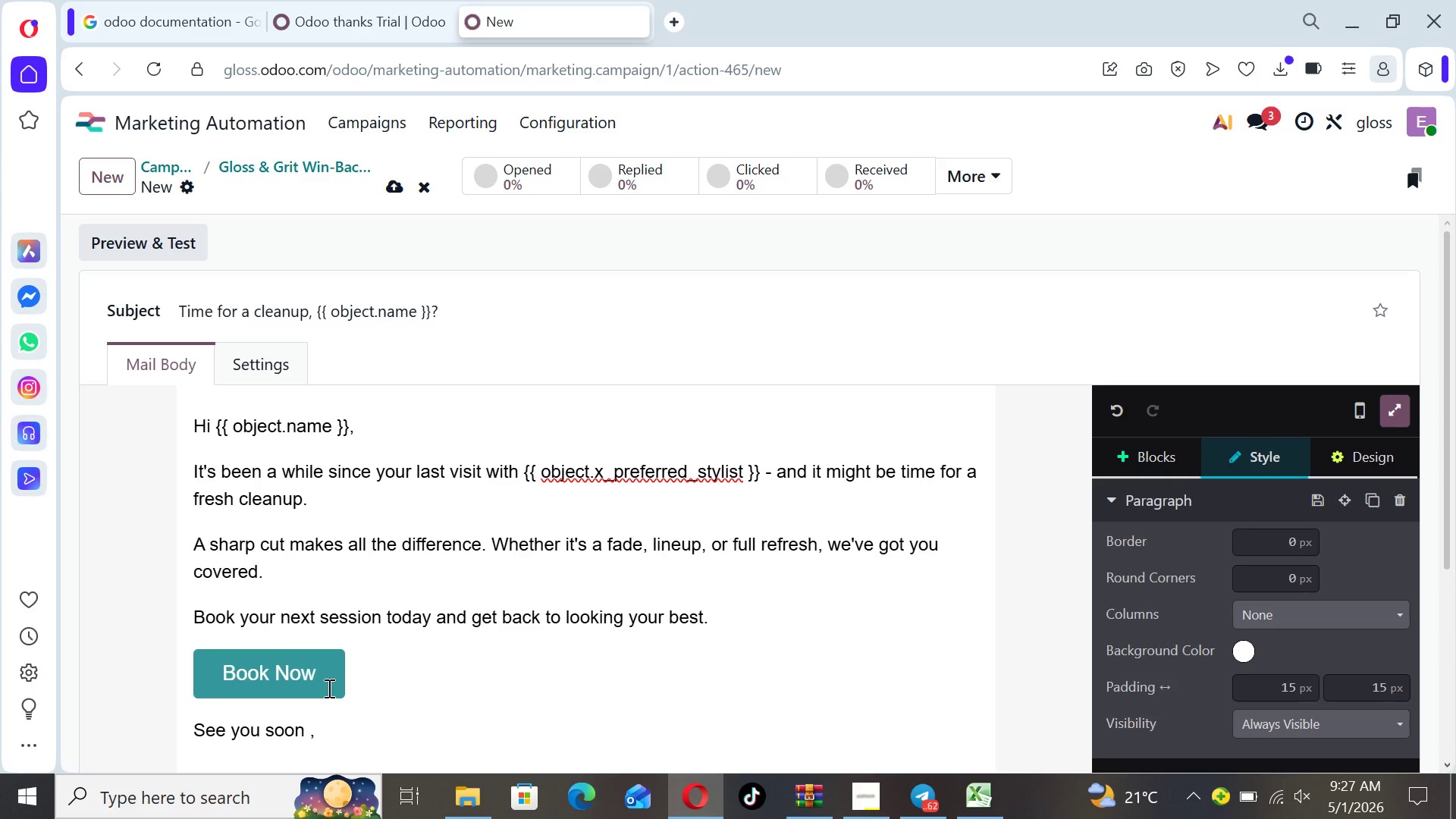 
key(Enter)
 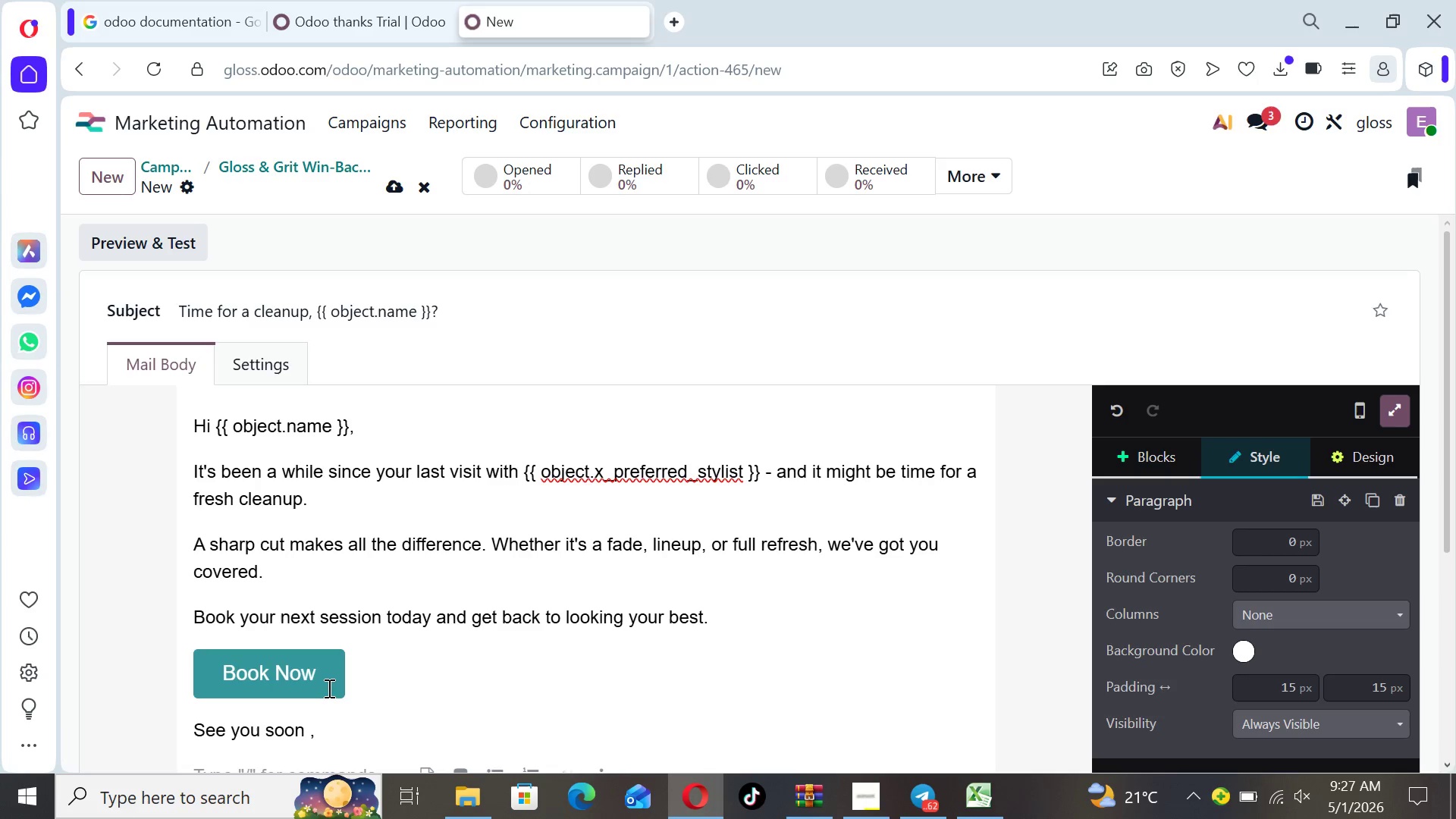 
type(Your Barbershop Team)
 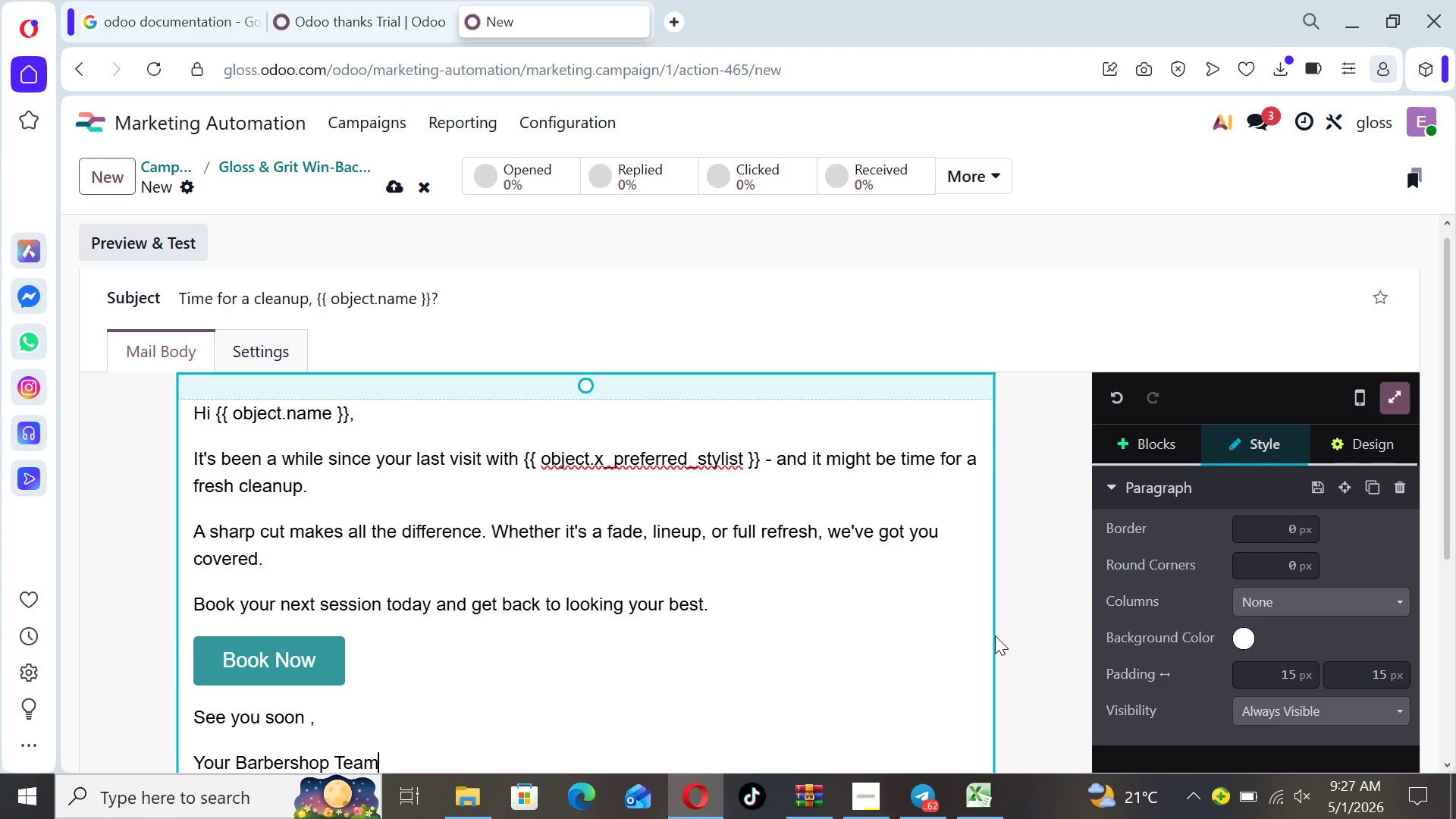 
left_click([1034, 645])
 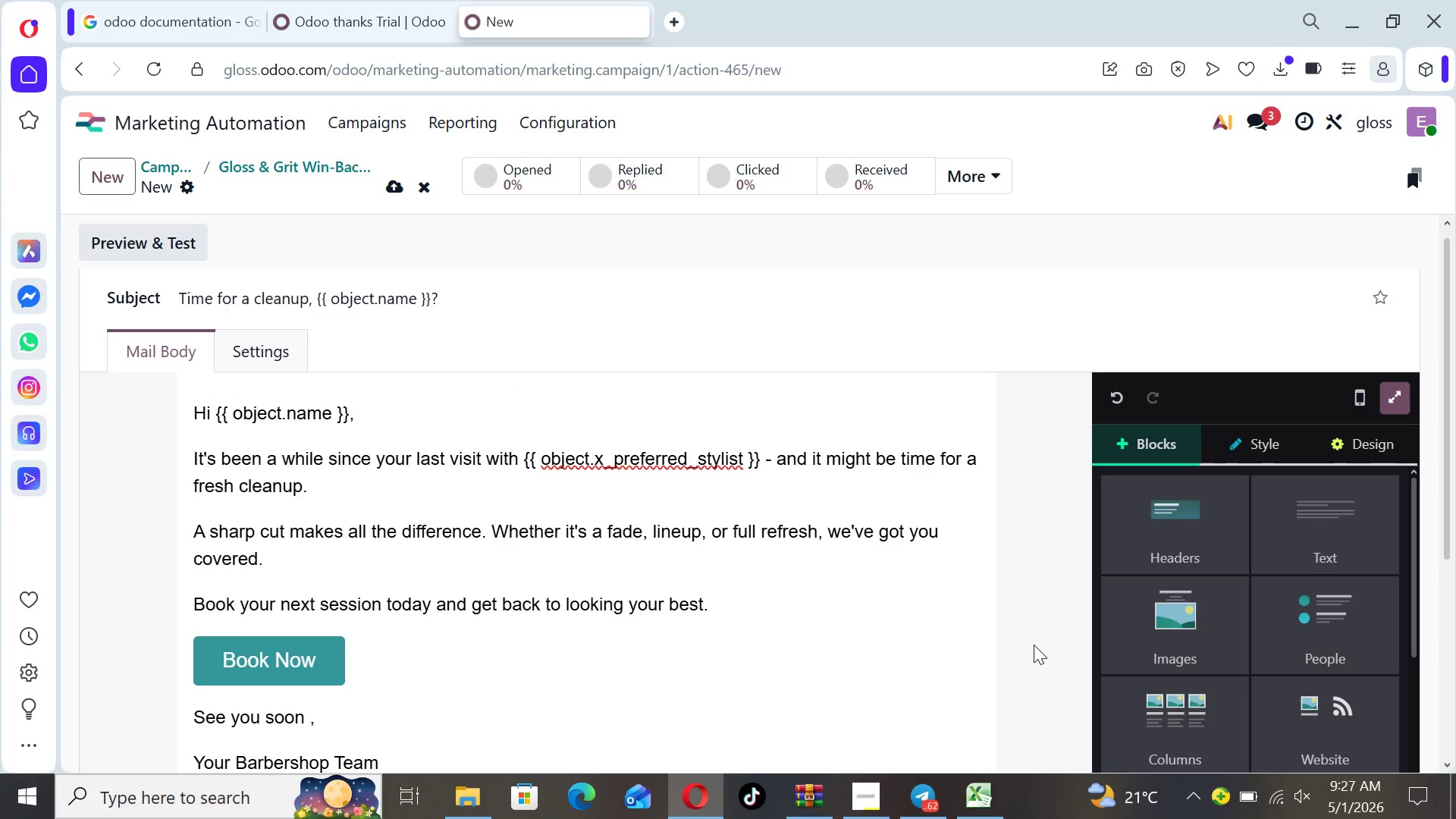 
key(ArrowDown)
 